 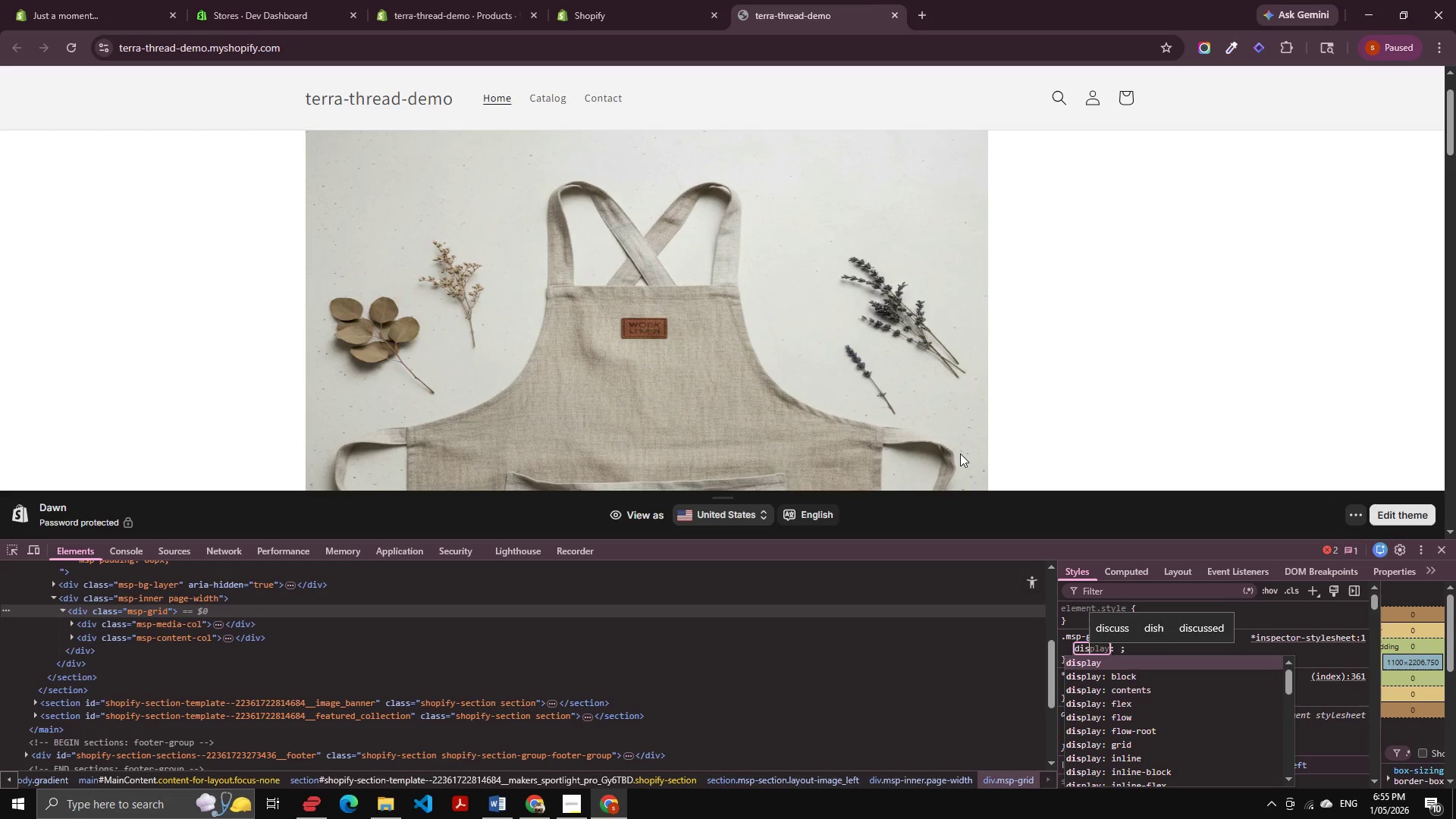 
key(Enter)
 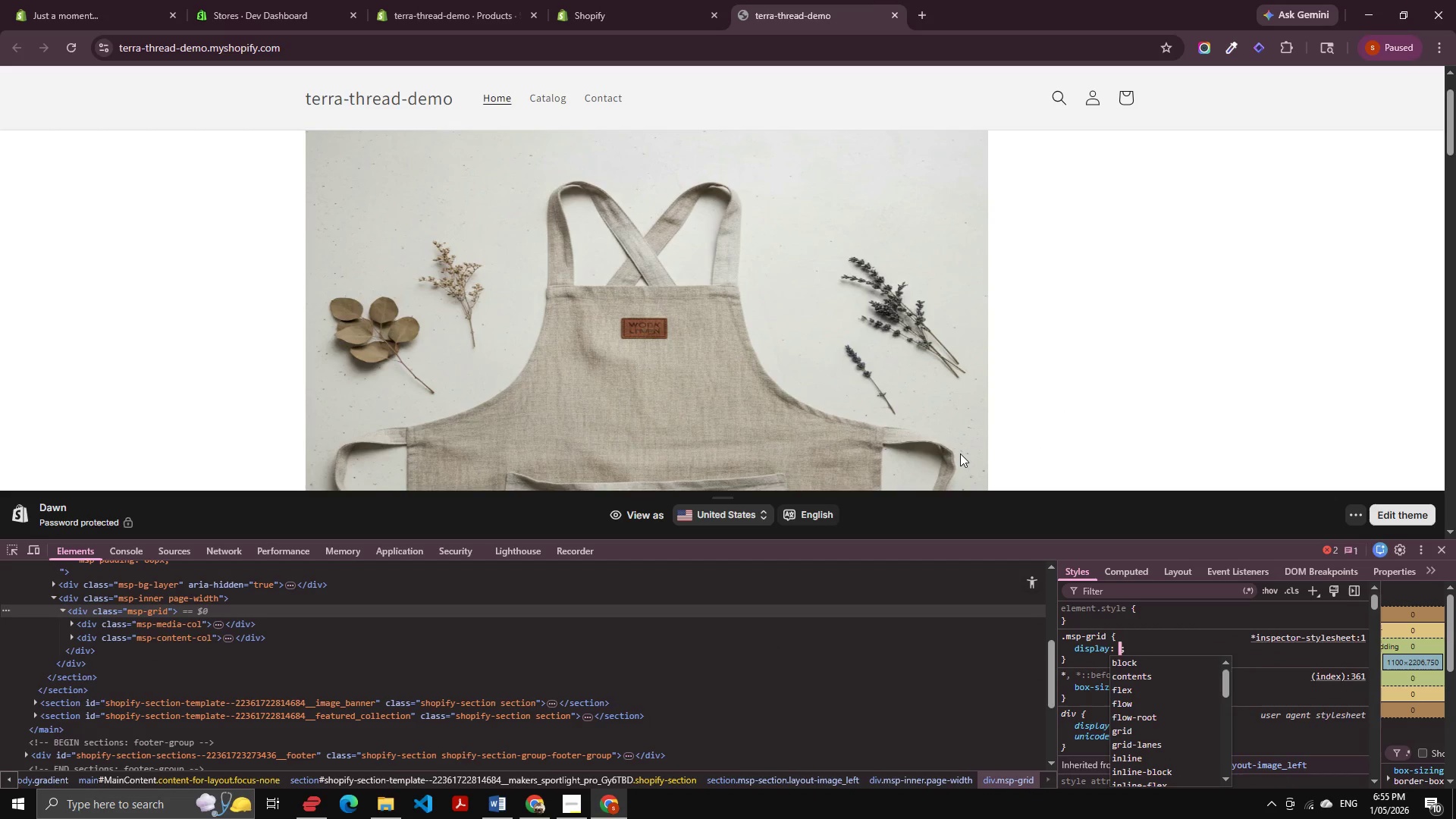 
key(ArrowDown)
 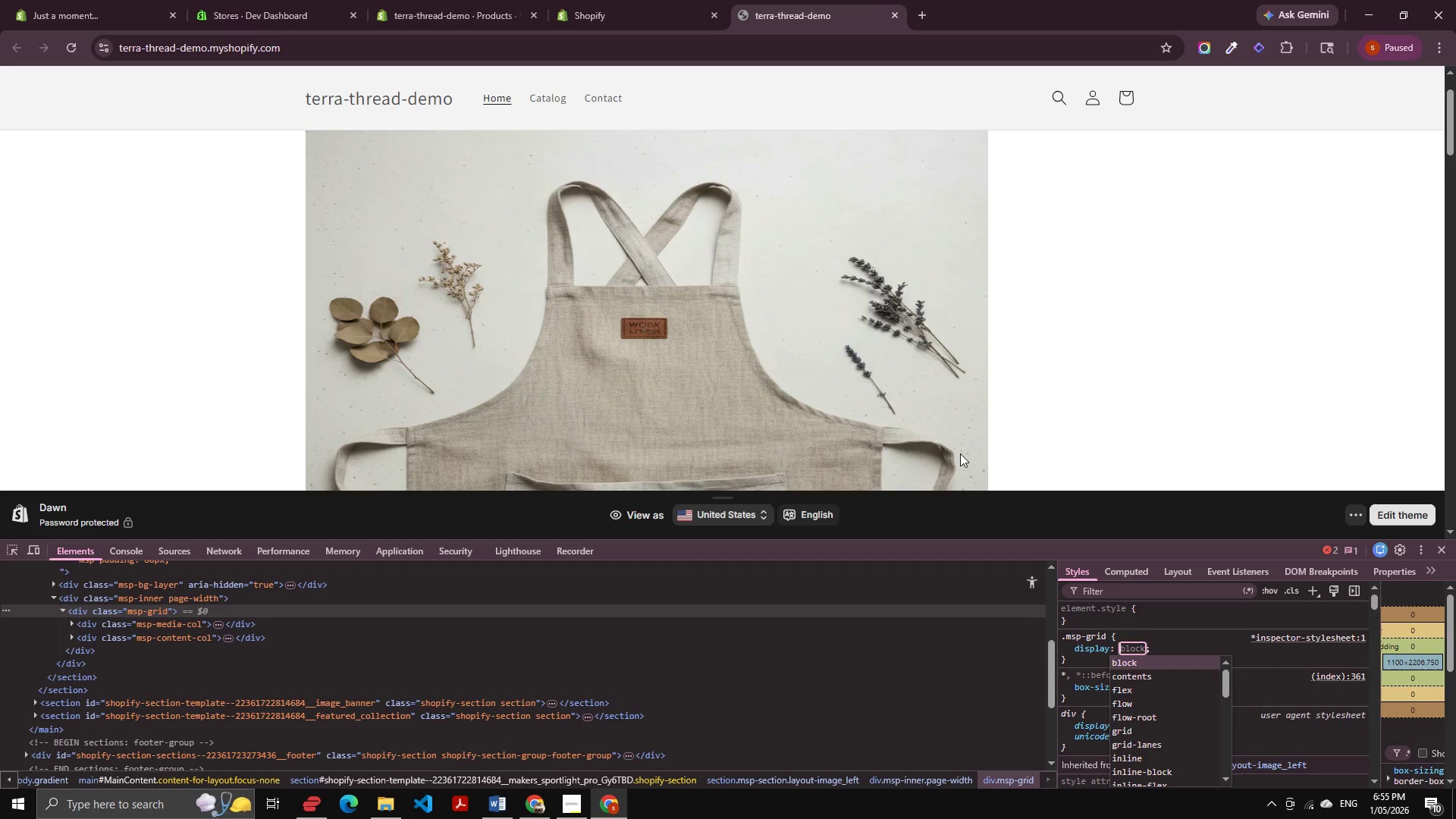 
key(ArrowDown)
 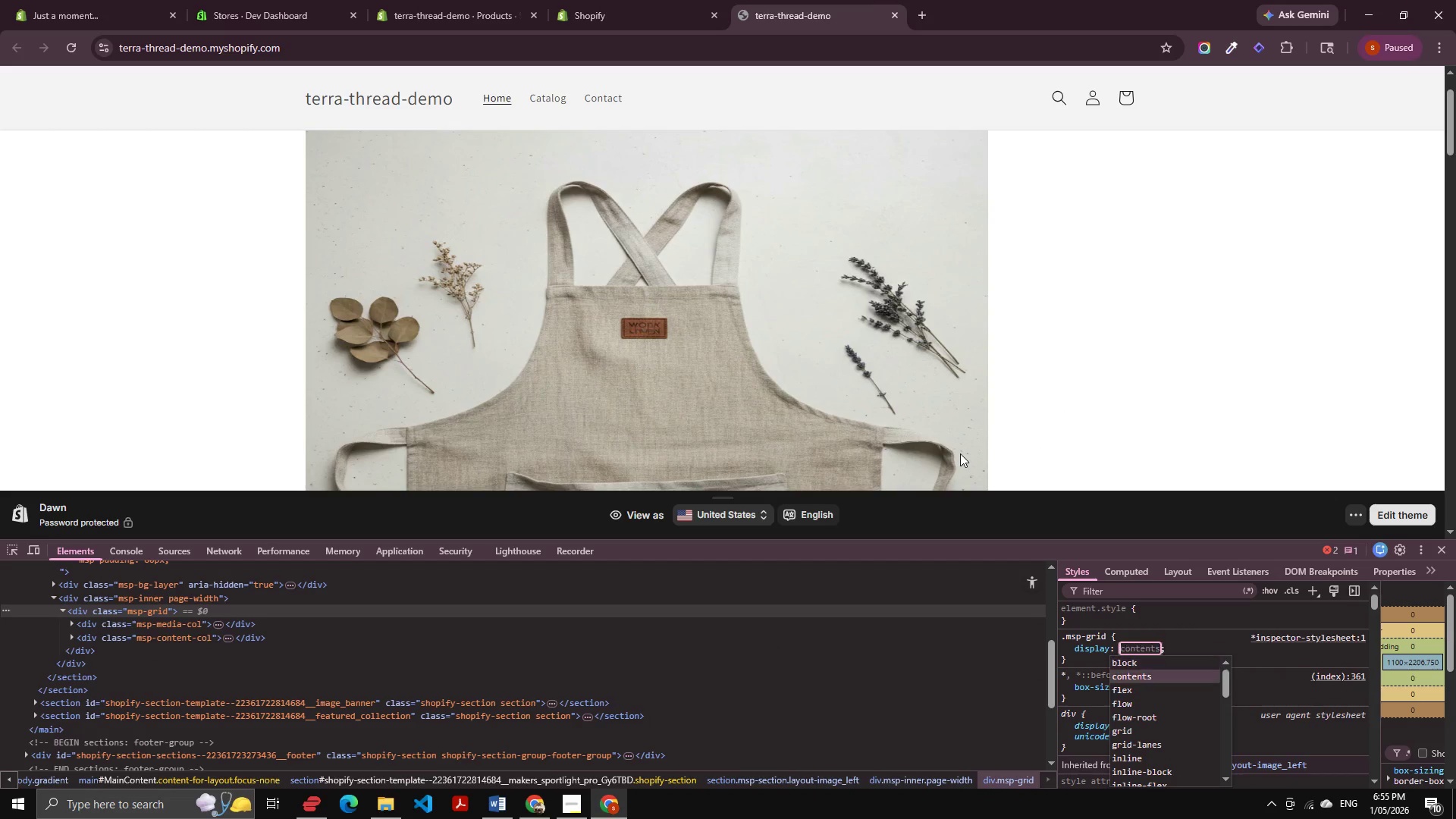 
key(ArrowDown)
 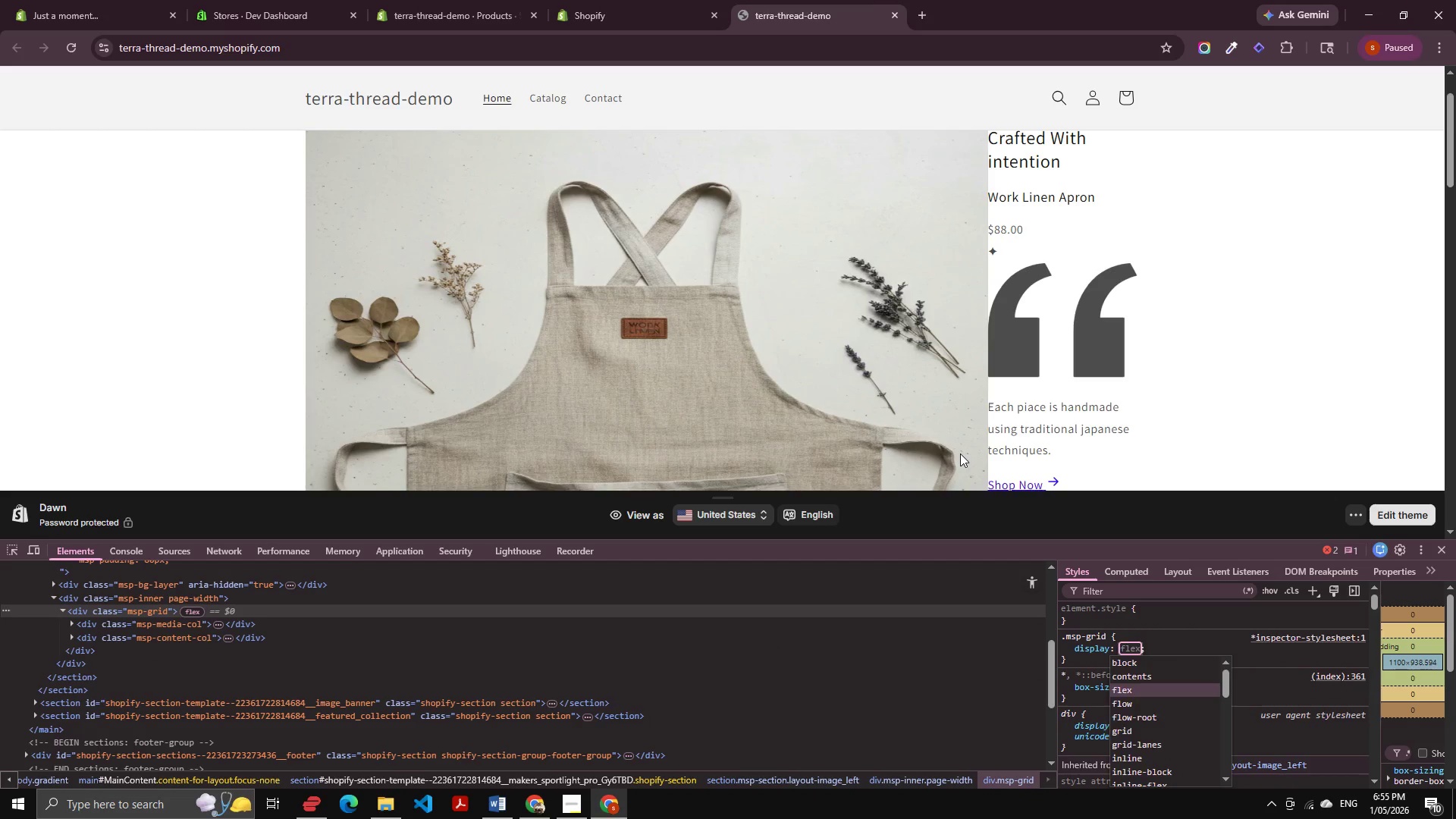 
key(Enter)
 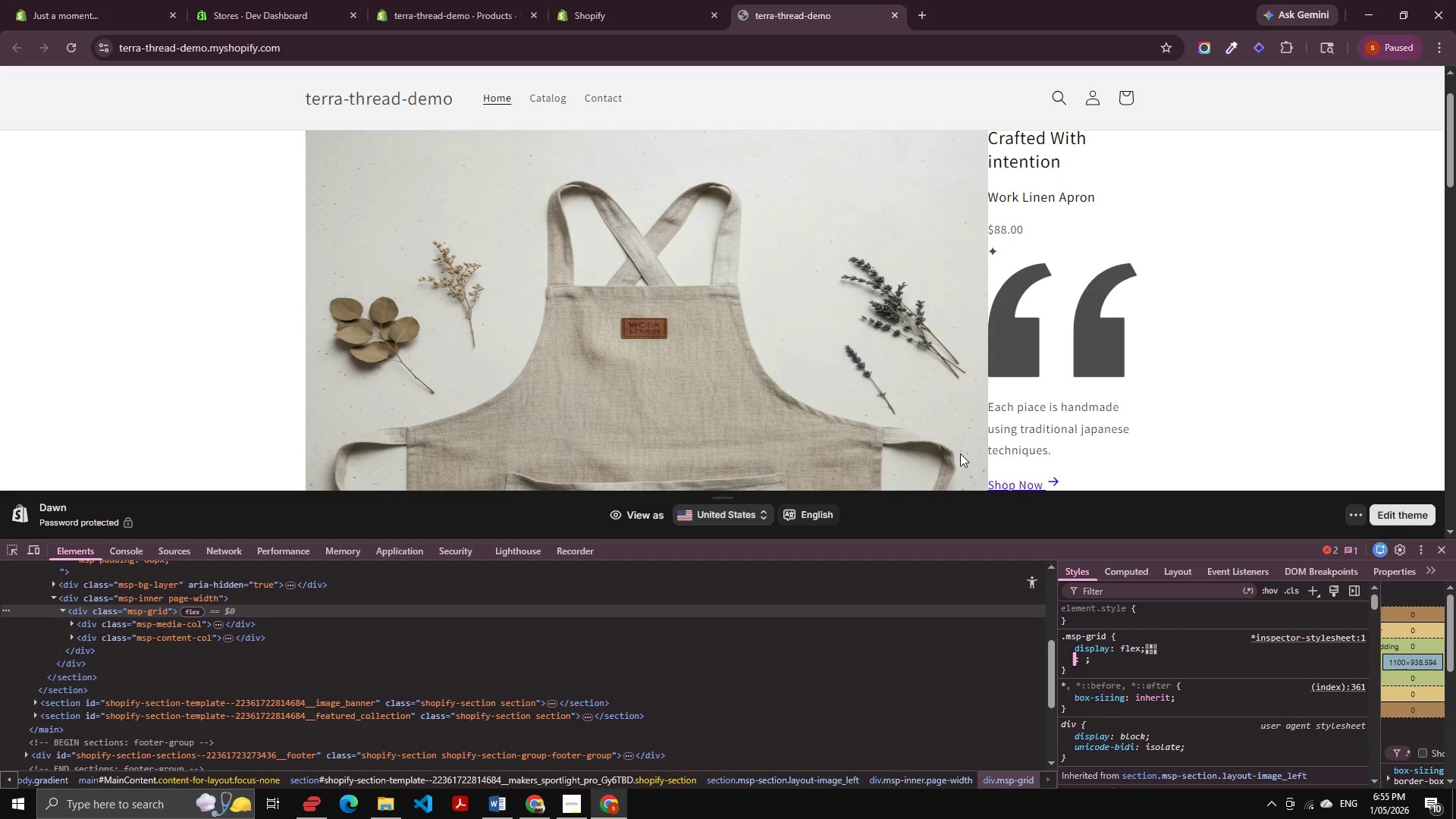 
type(ali)
 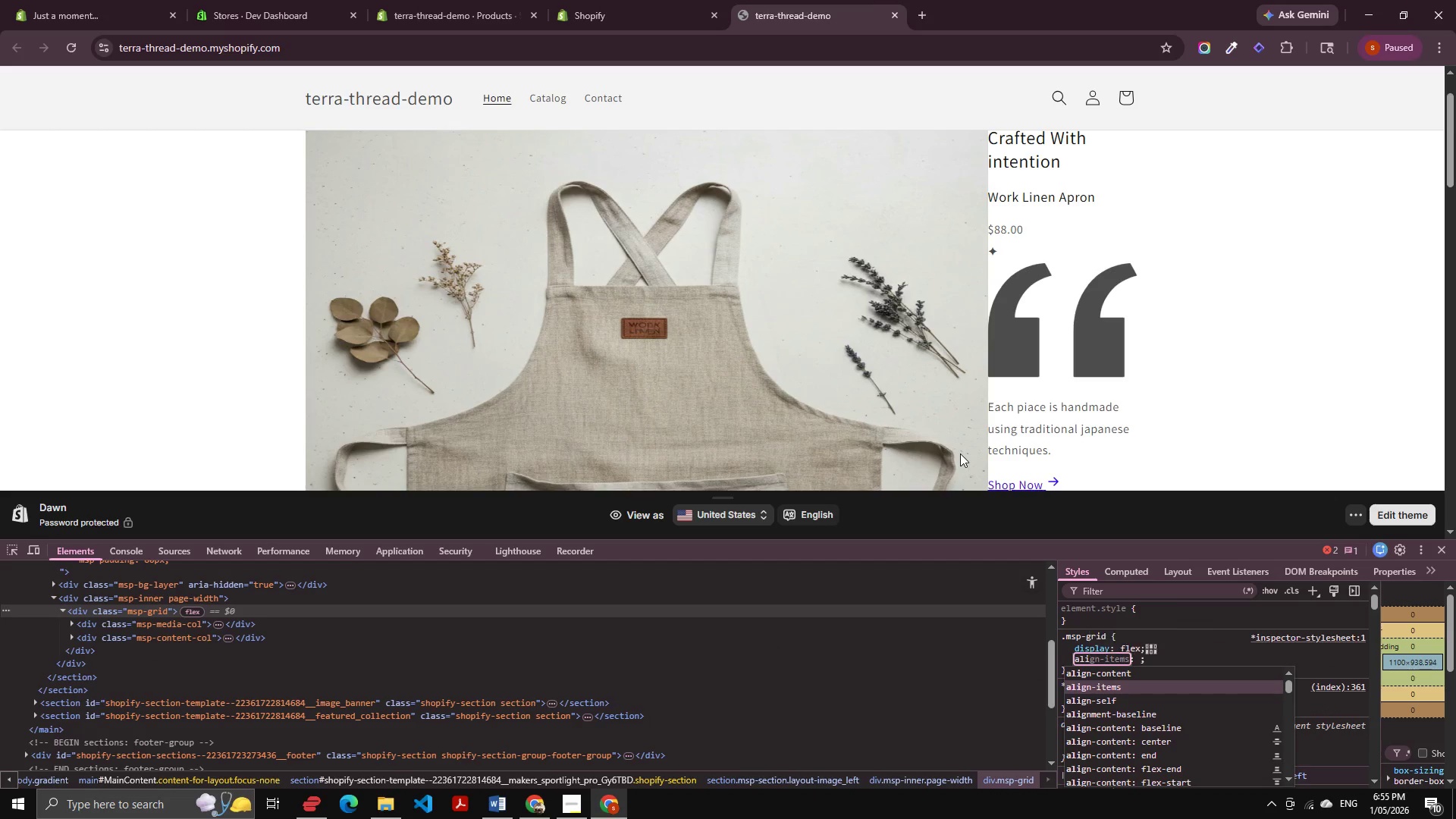 
key(Enter)
 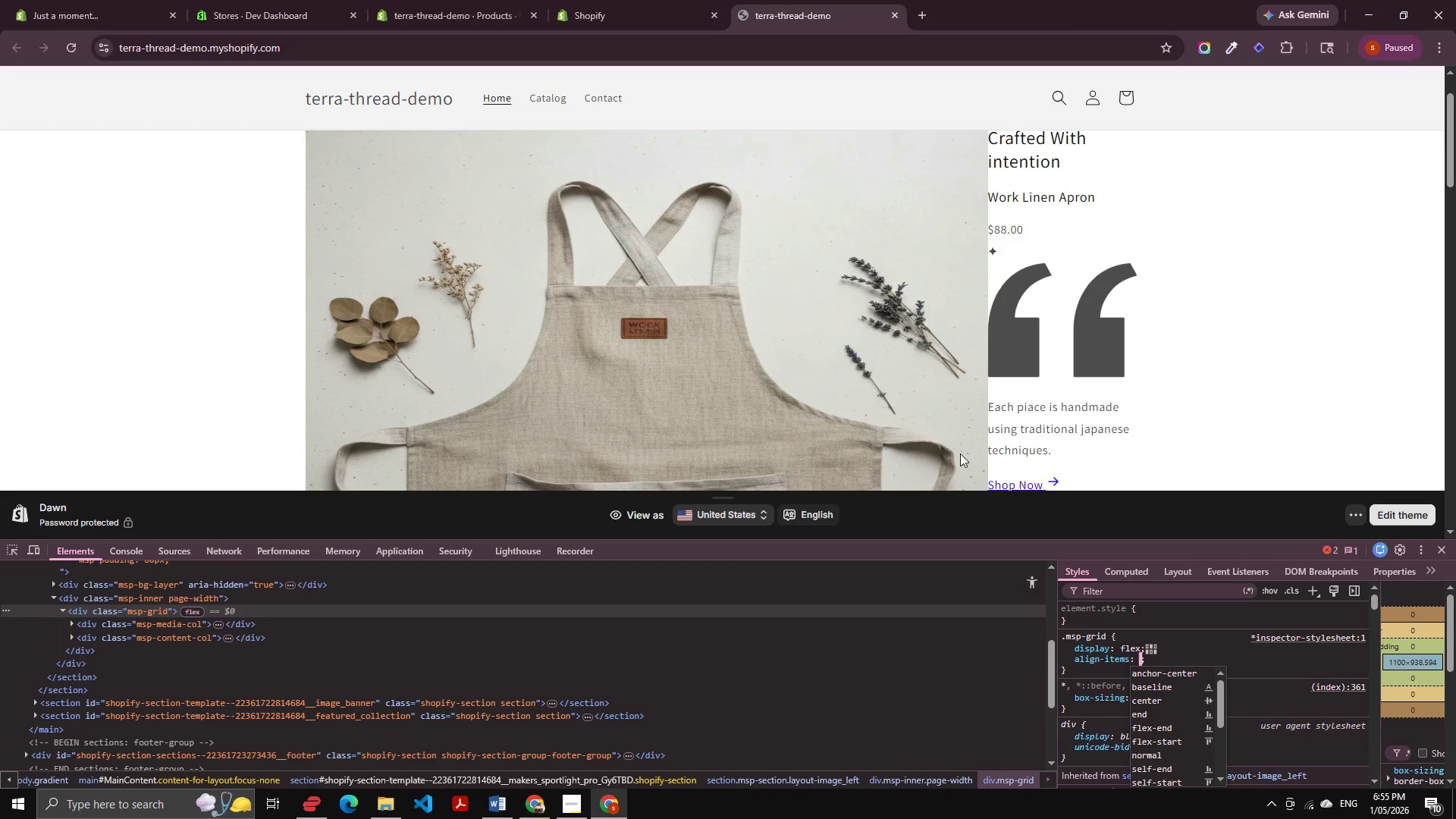 
key(Tab)
key(Backspace)
type(gap)
key(Tab)
type(10px)
key(Tab)
key(Tab)
 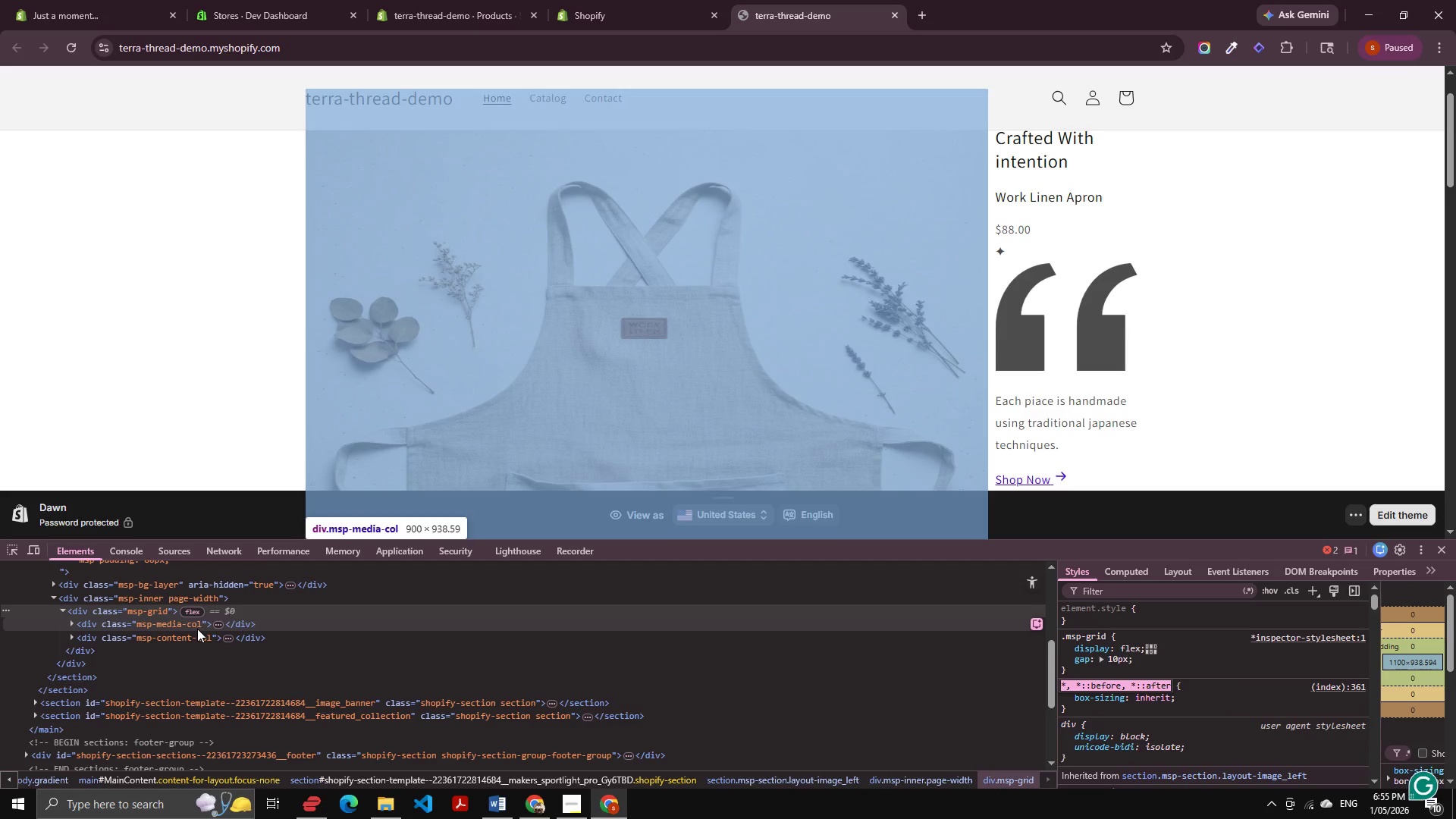 
left_click([196, 628])
 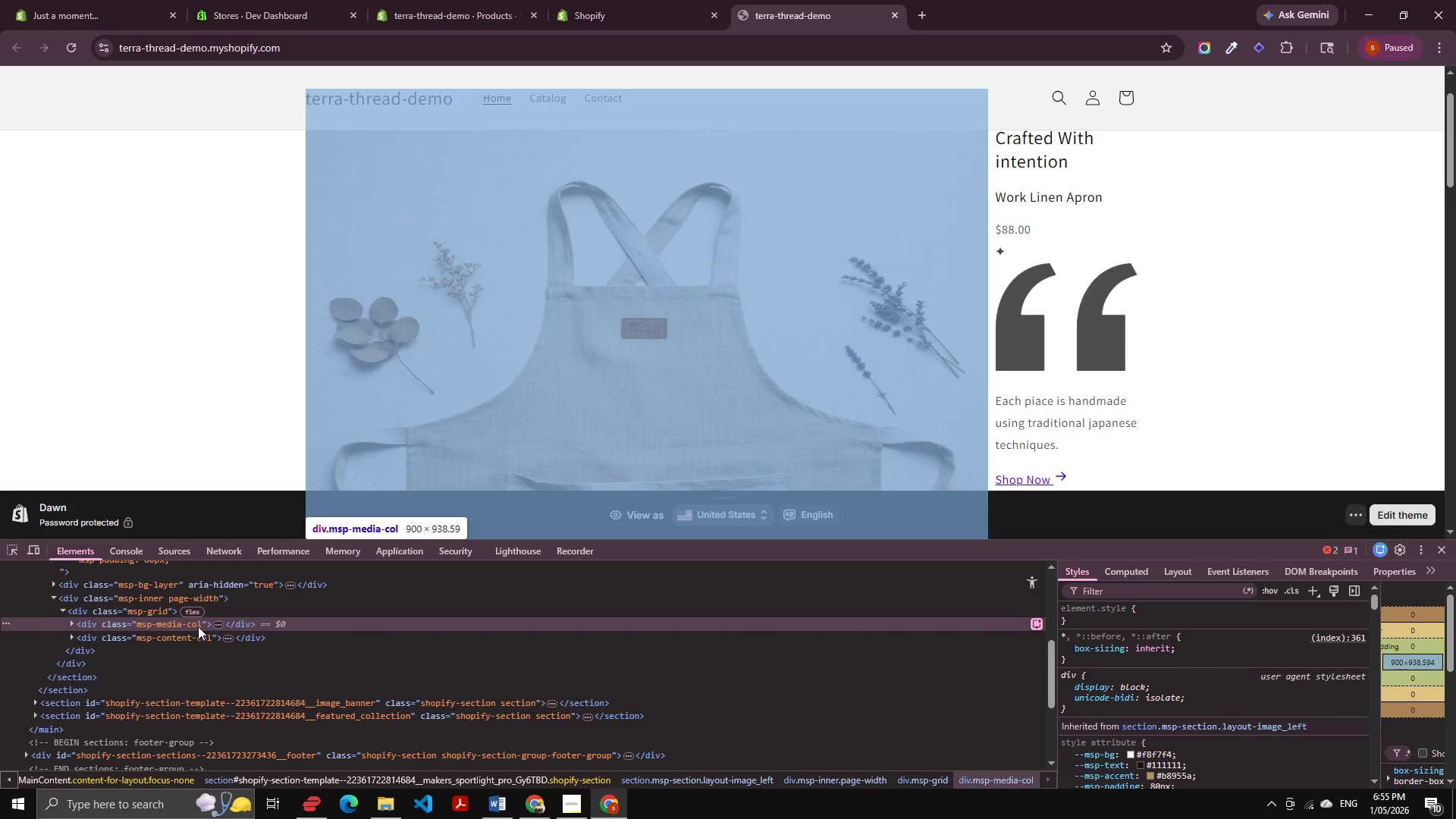 
key(ArrowRight)
 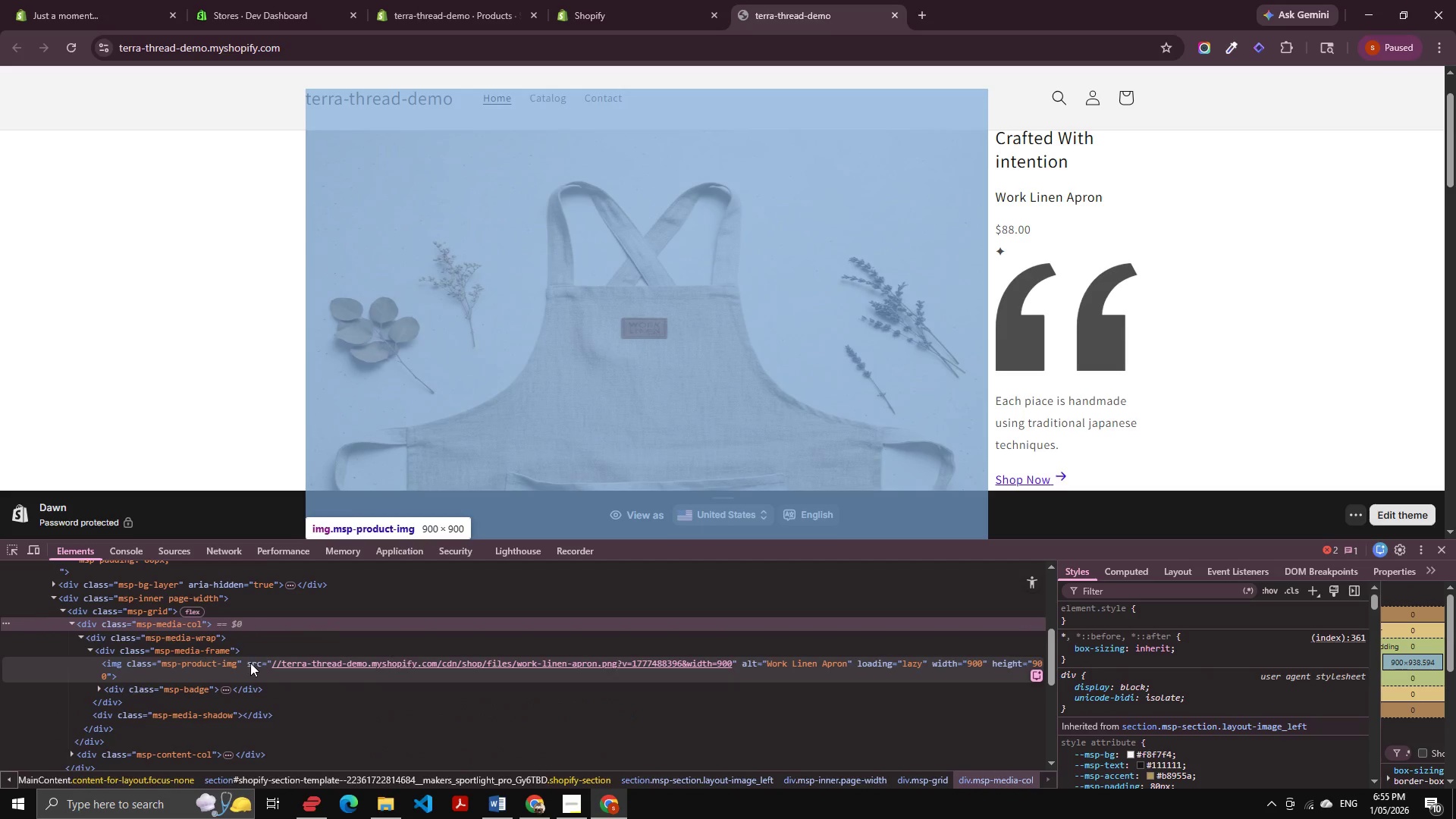 
key(ArrowDown)
 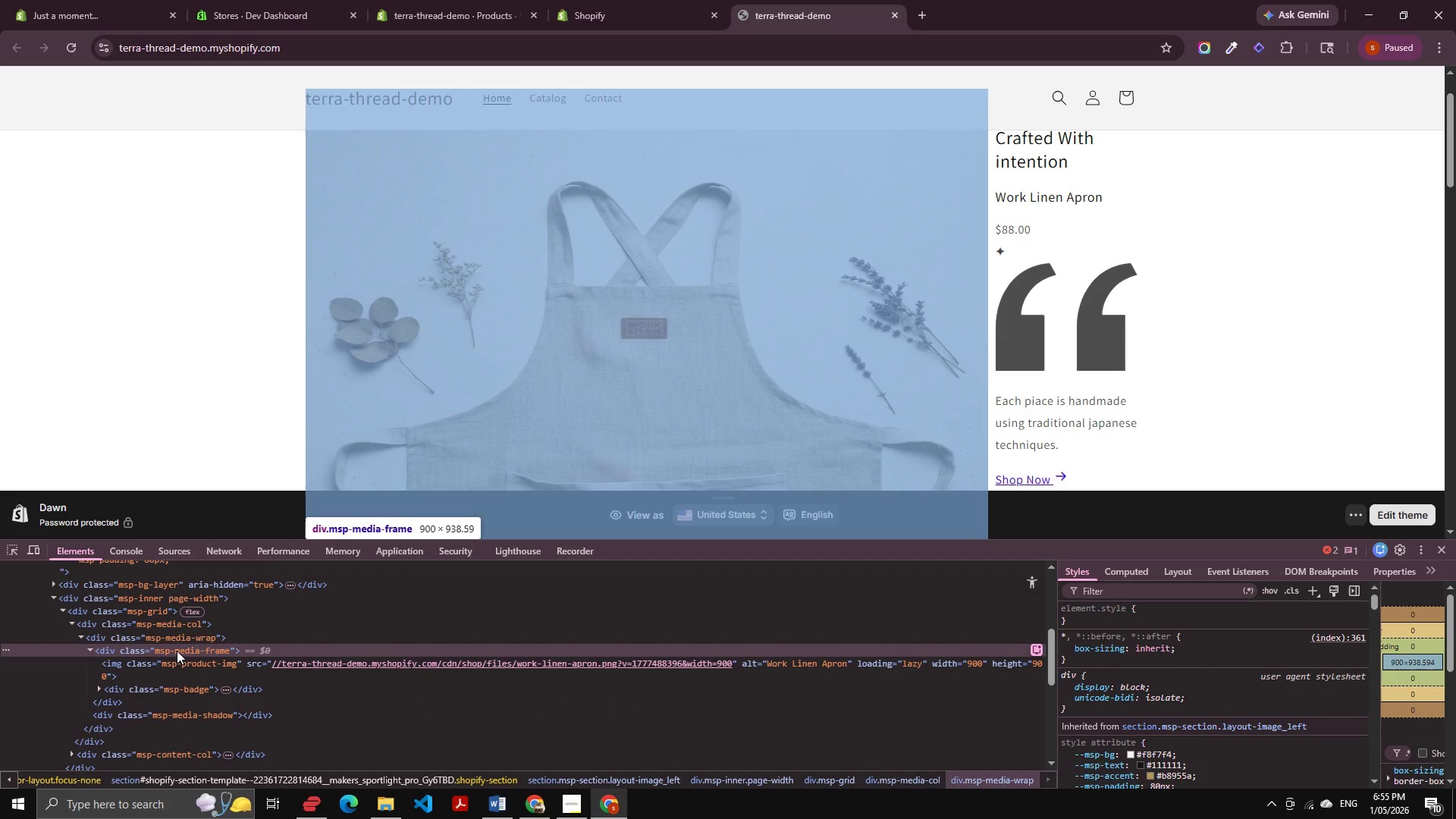 
double_click([177, 651])
 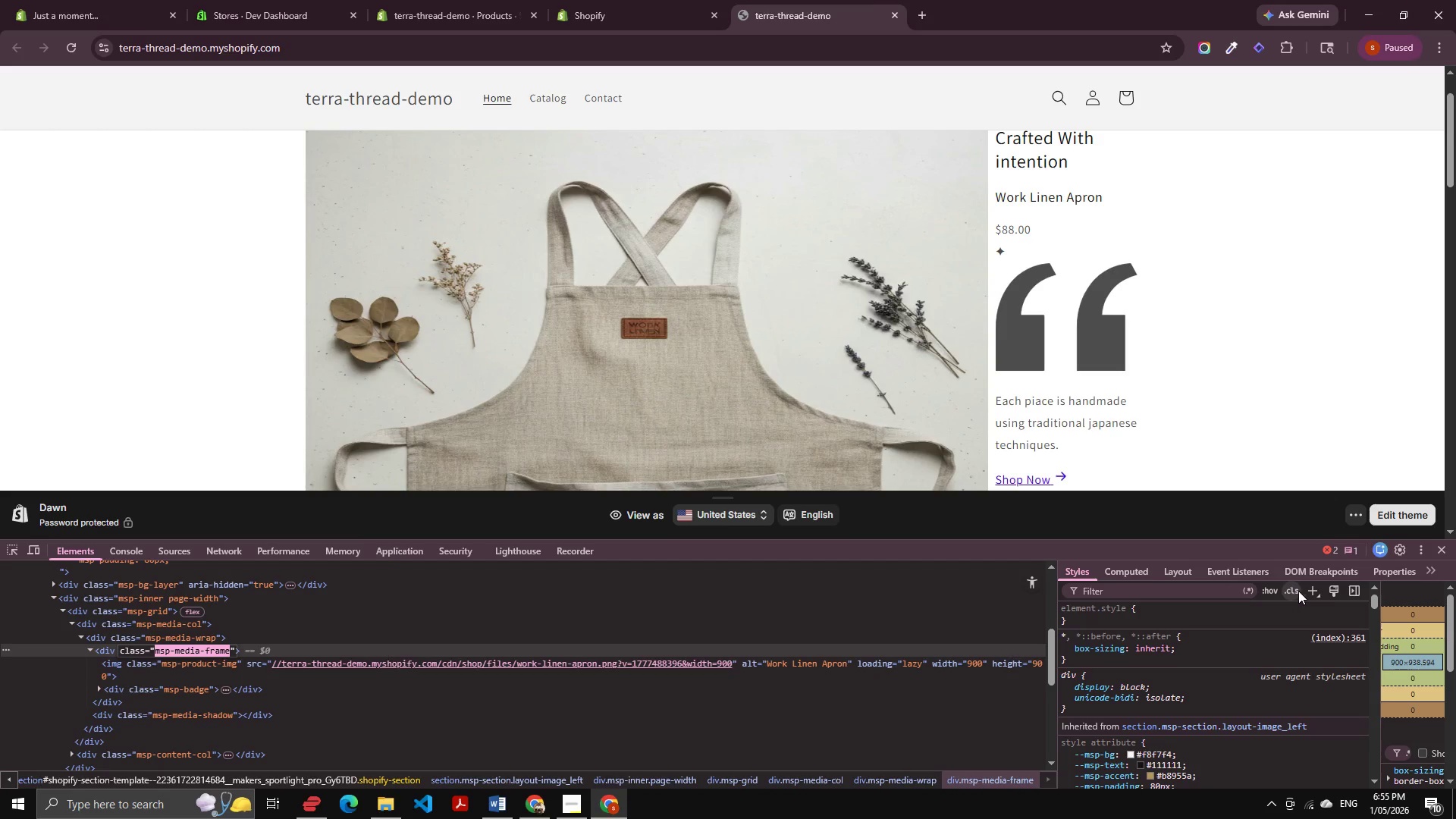 
left_click([1305, 592])
 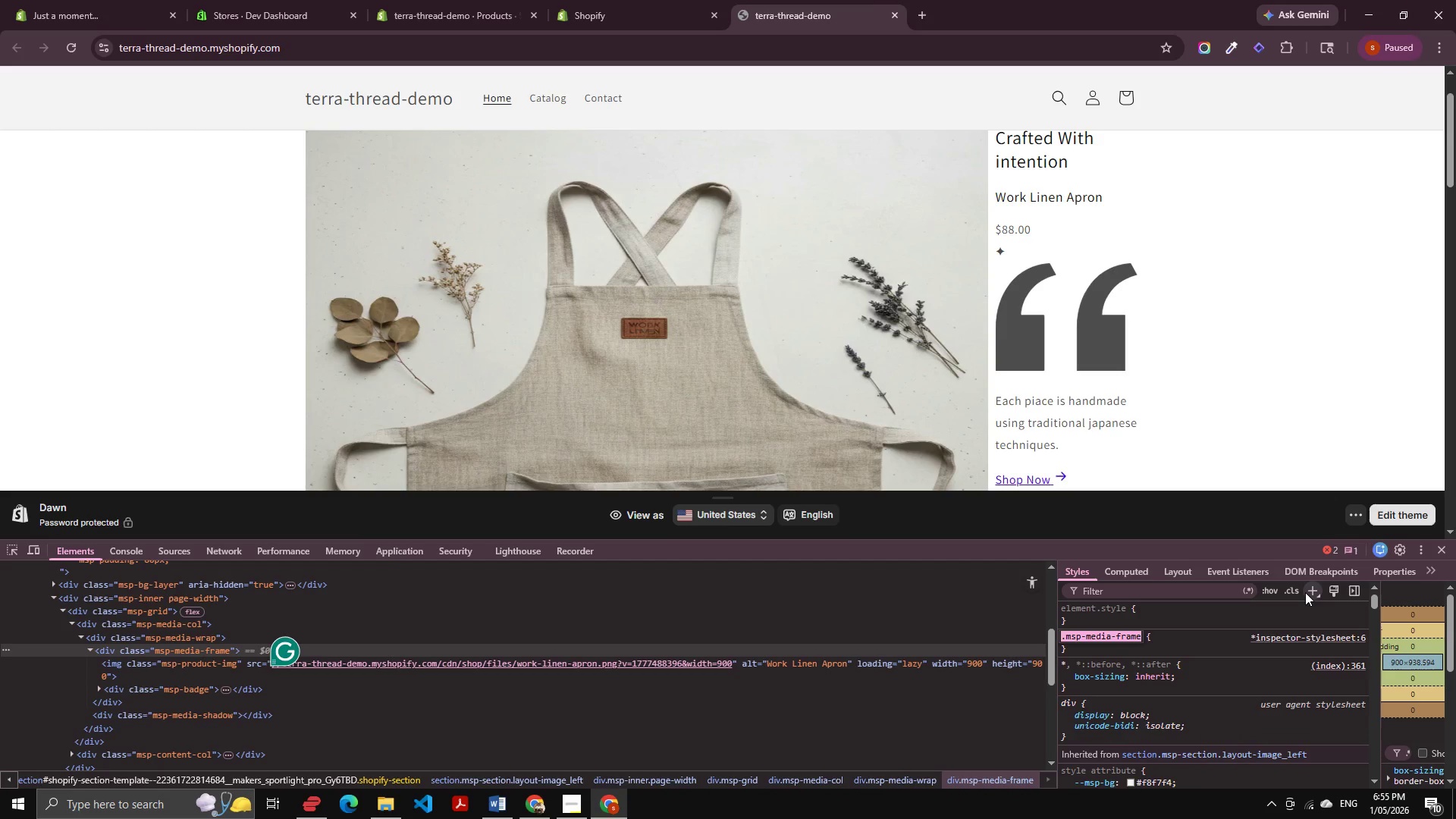 
key(ArrowRight)
 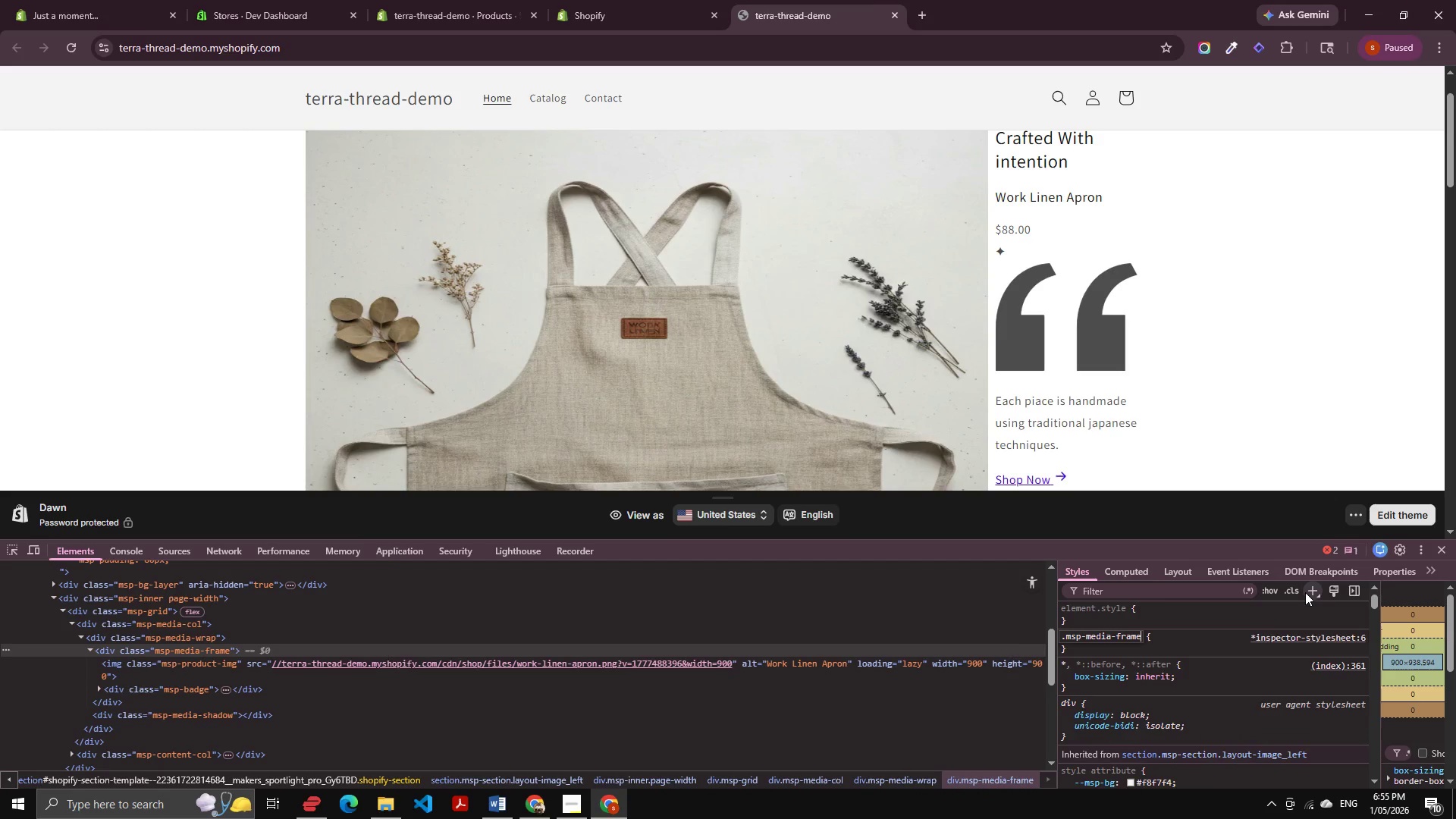 
type( img)
key(Tab)
type(w)
key(Tab)
type(100%)
key(Tab)
type(qhe)
key(Tab)
 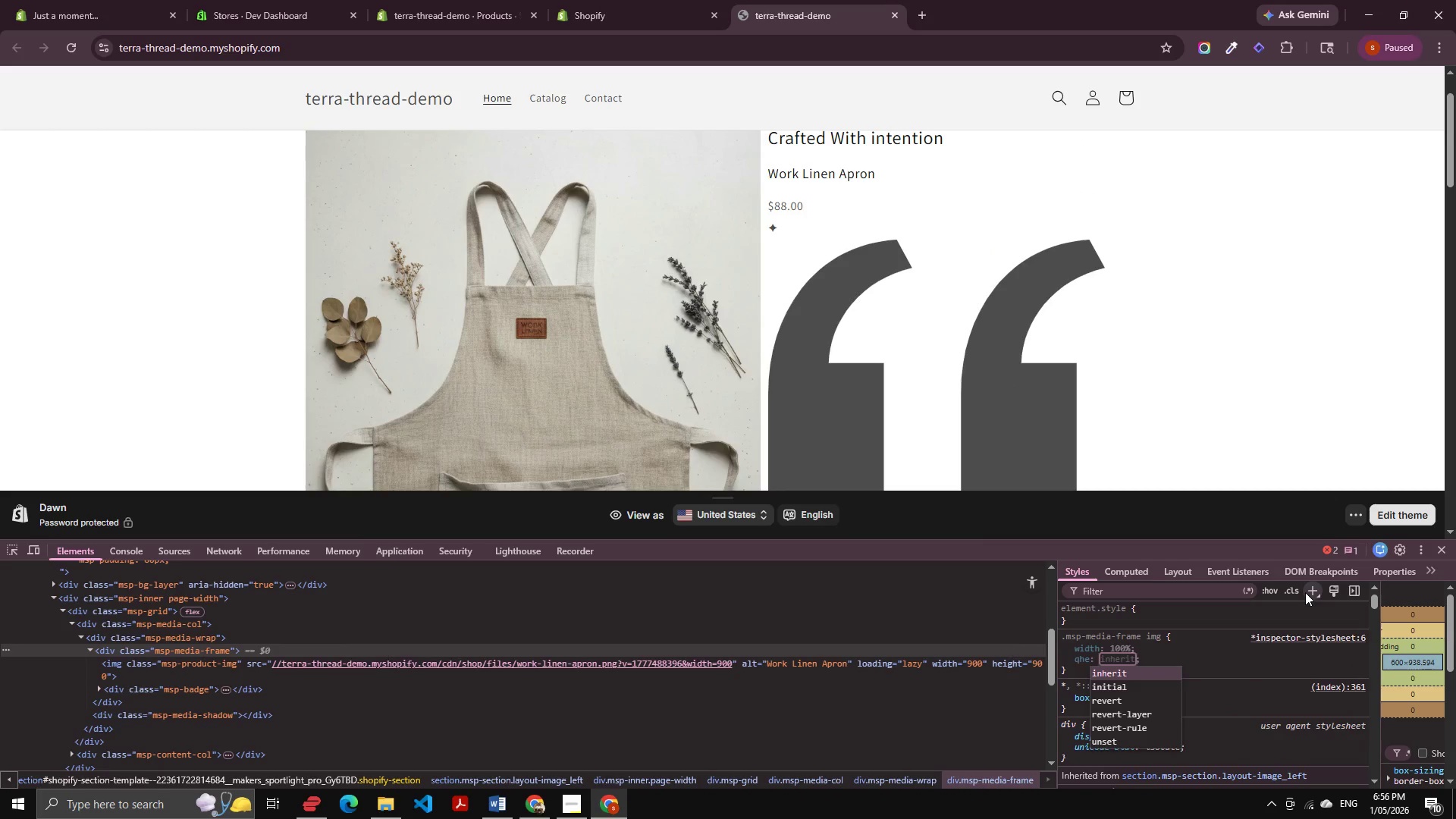 
 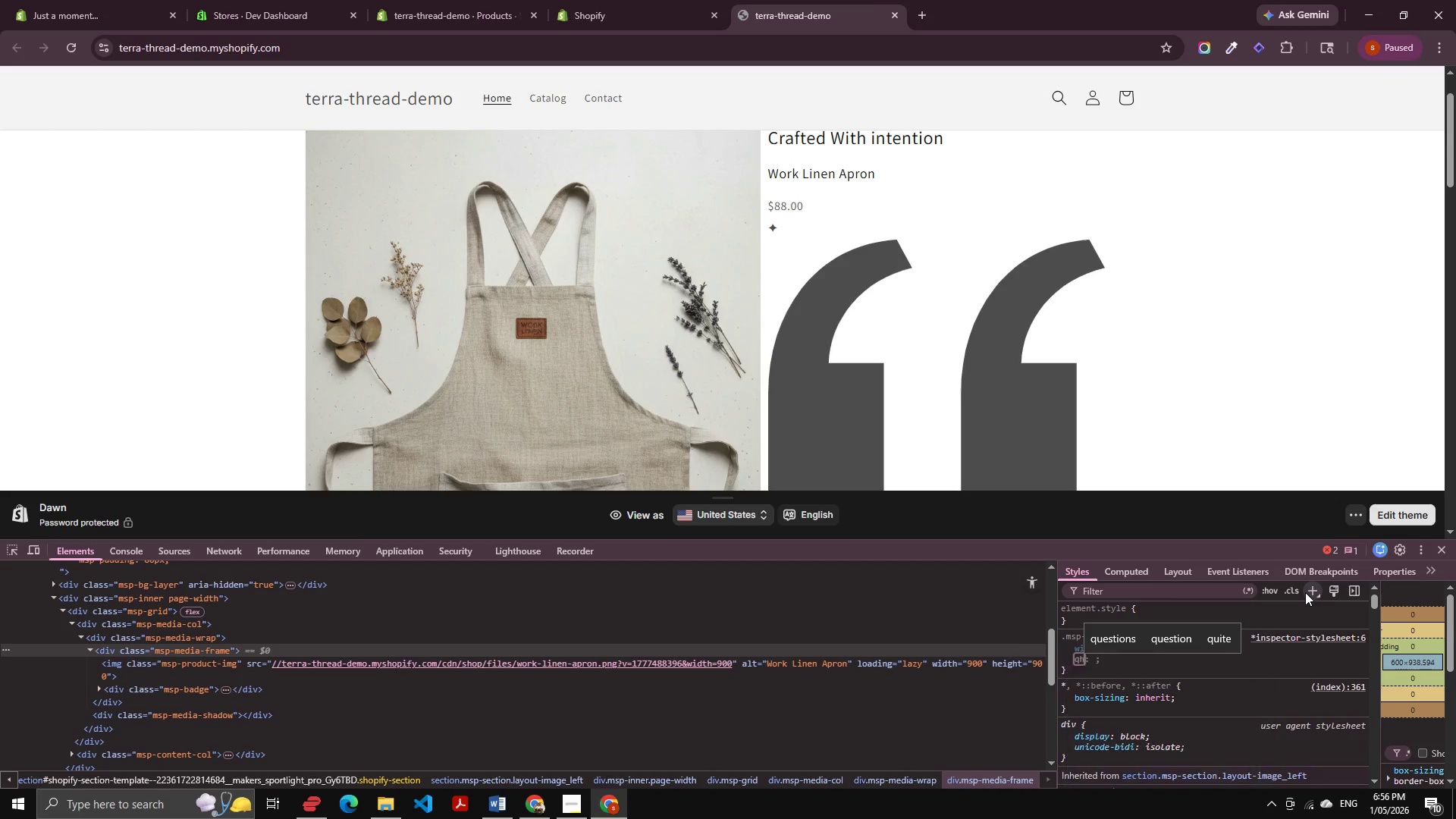 
key(ArrowDown)
 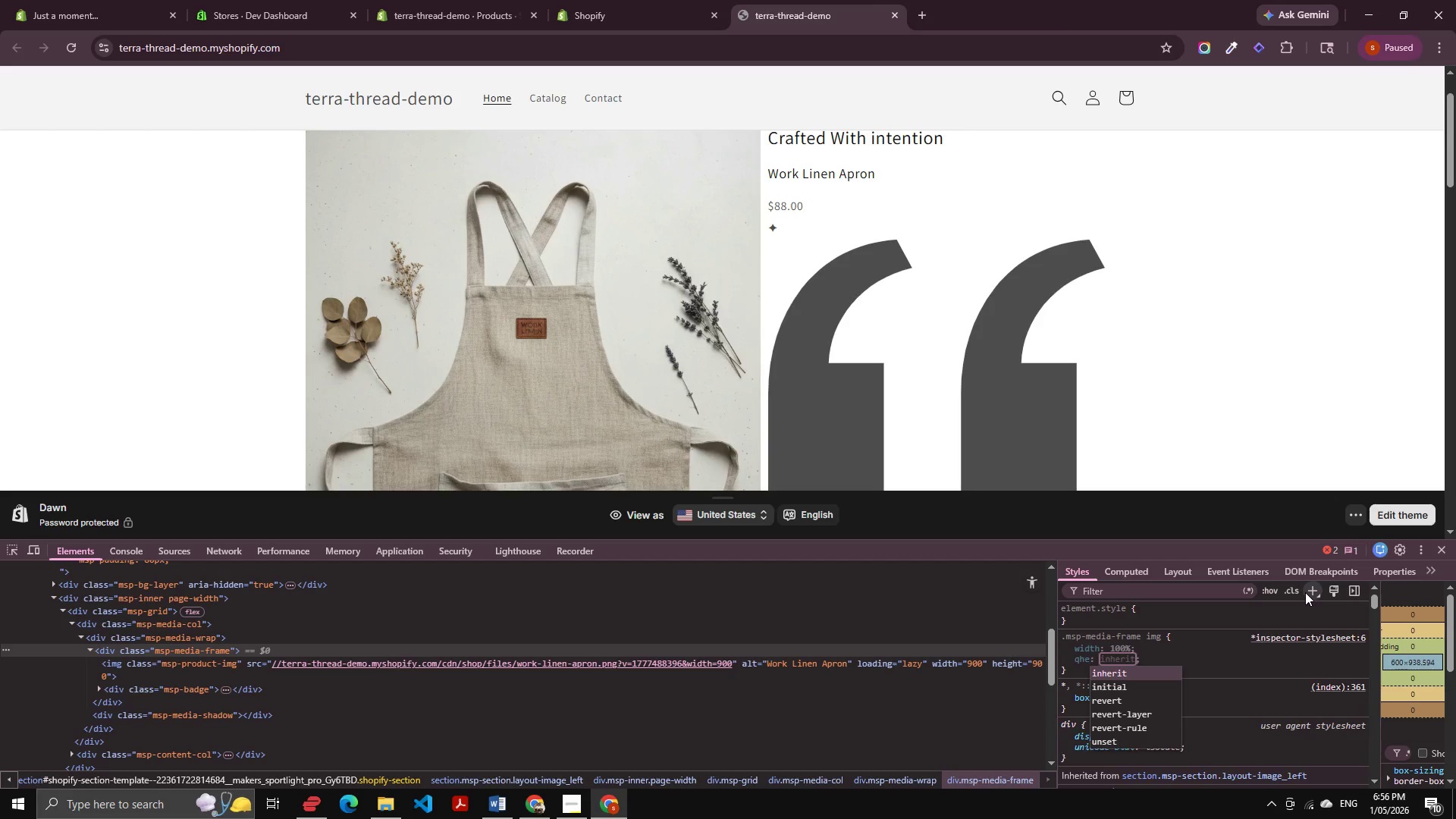 
key(Tab)
type(he)
key(Tab)
 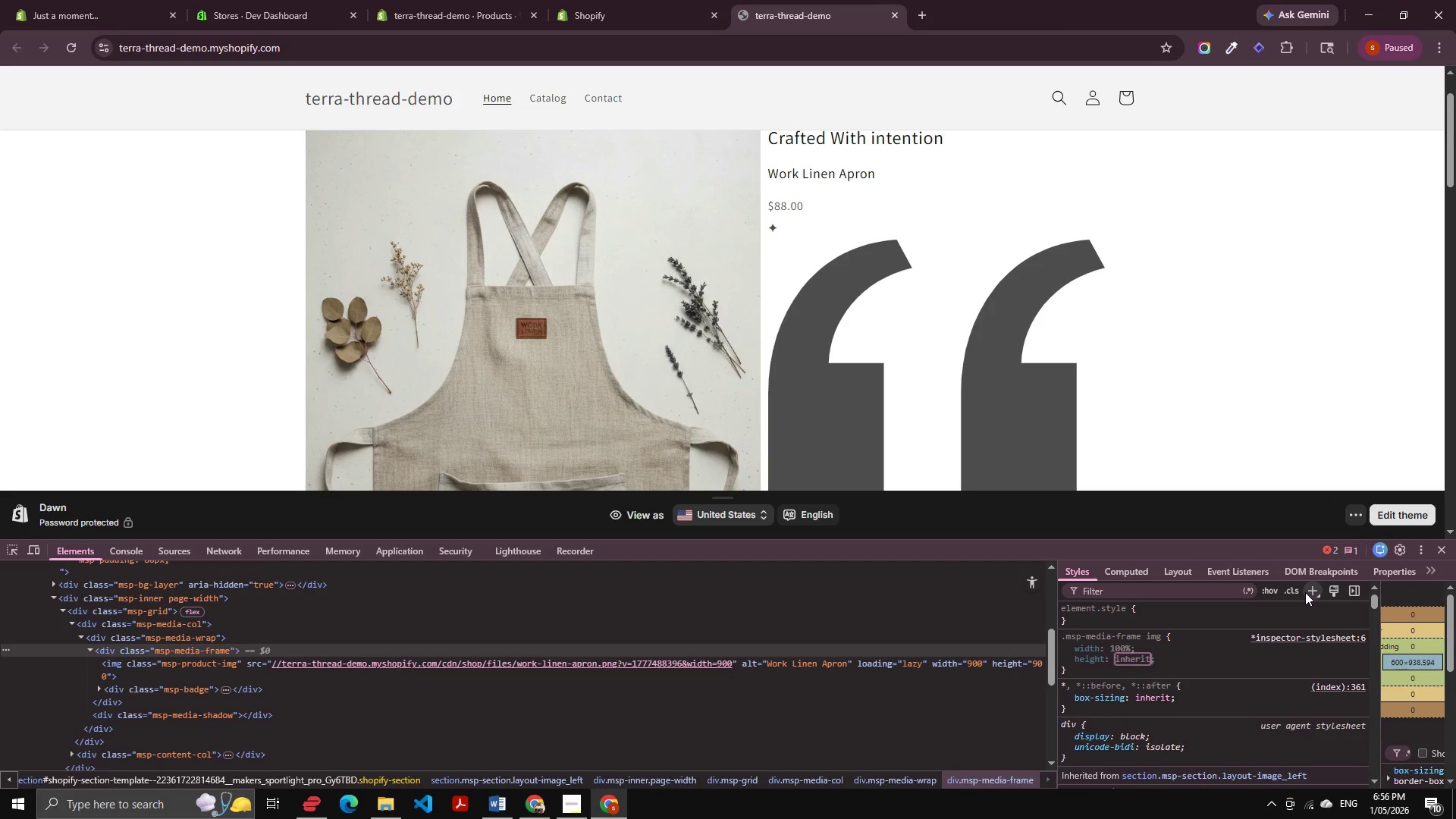 
key(ArrowDown)
 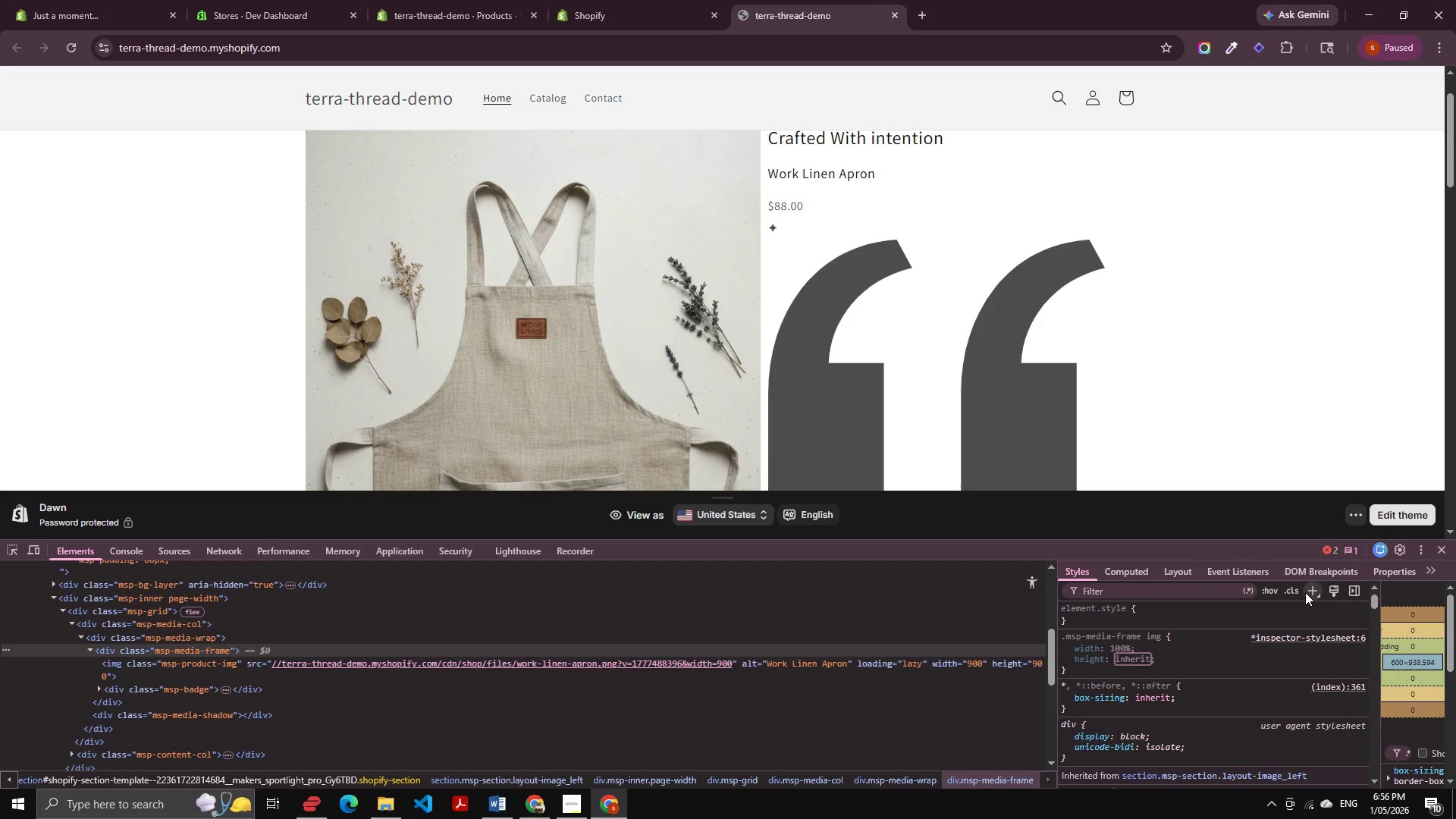 
key(Control+A)
 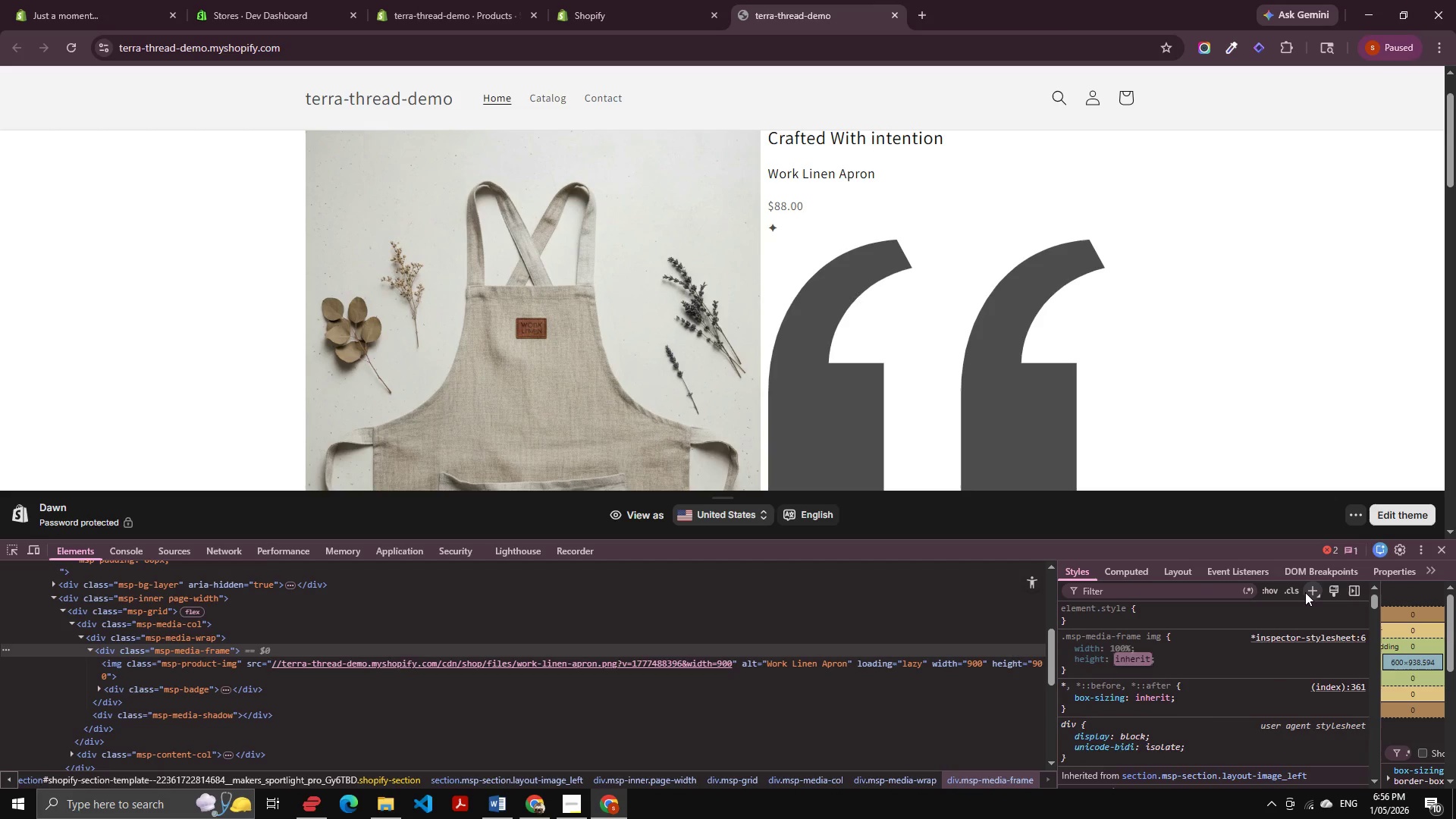 
type(a)
key(Tab)
type(ob)
key(Tab)
type(q)
 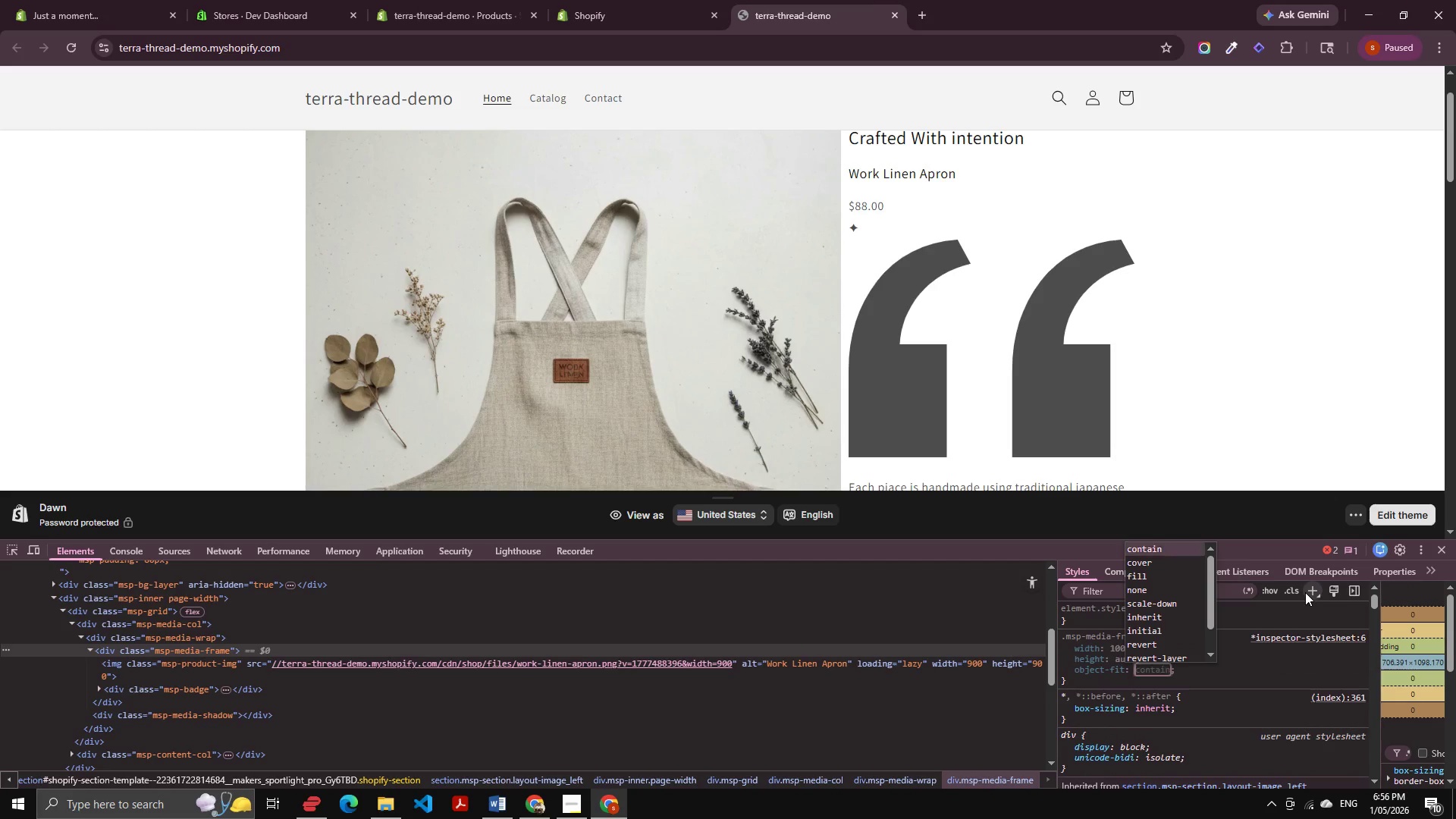 
key(ArrowDown)
 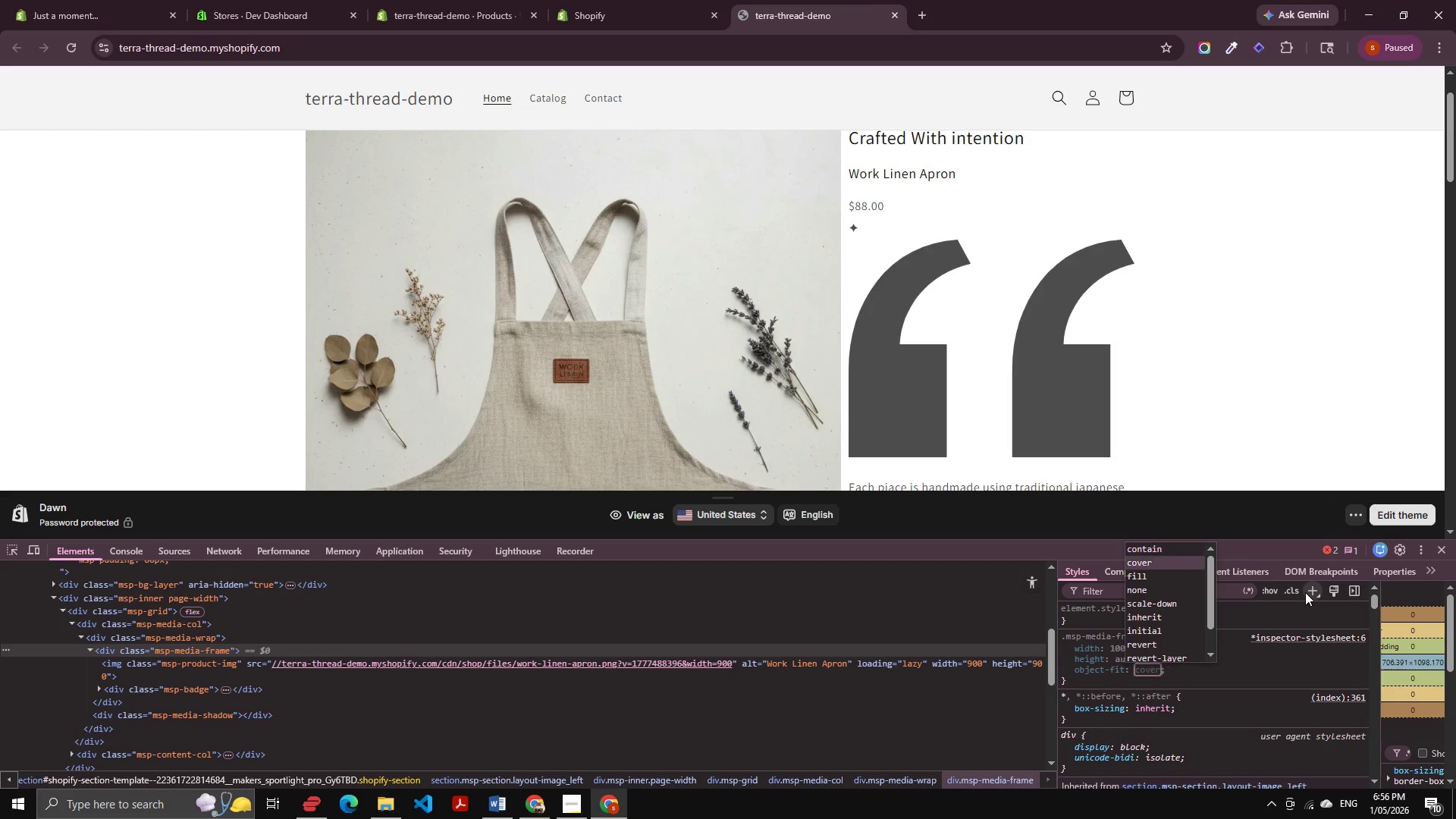 
key(ArrowDown)
 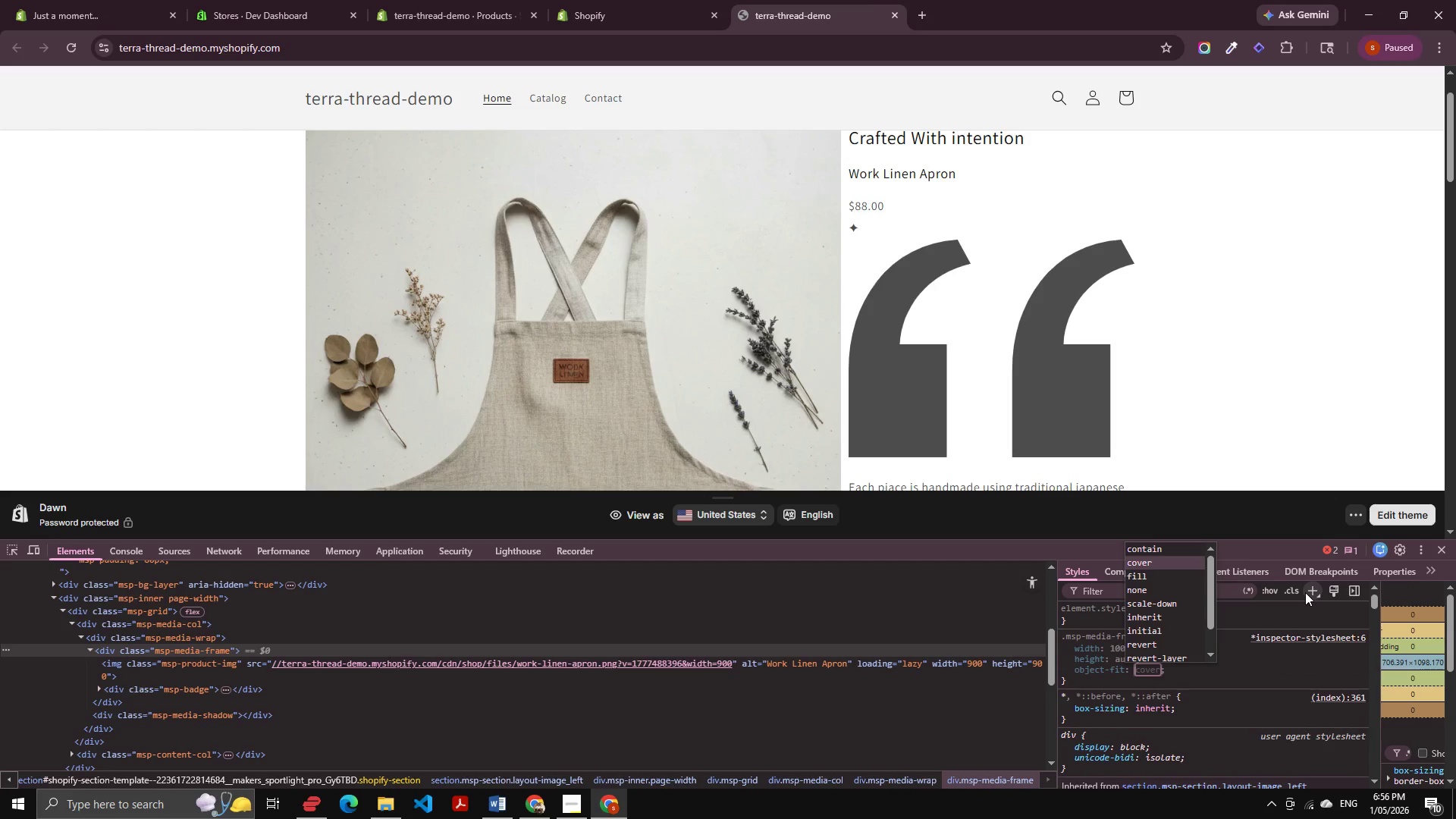 
key(Enter)
 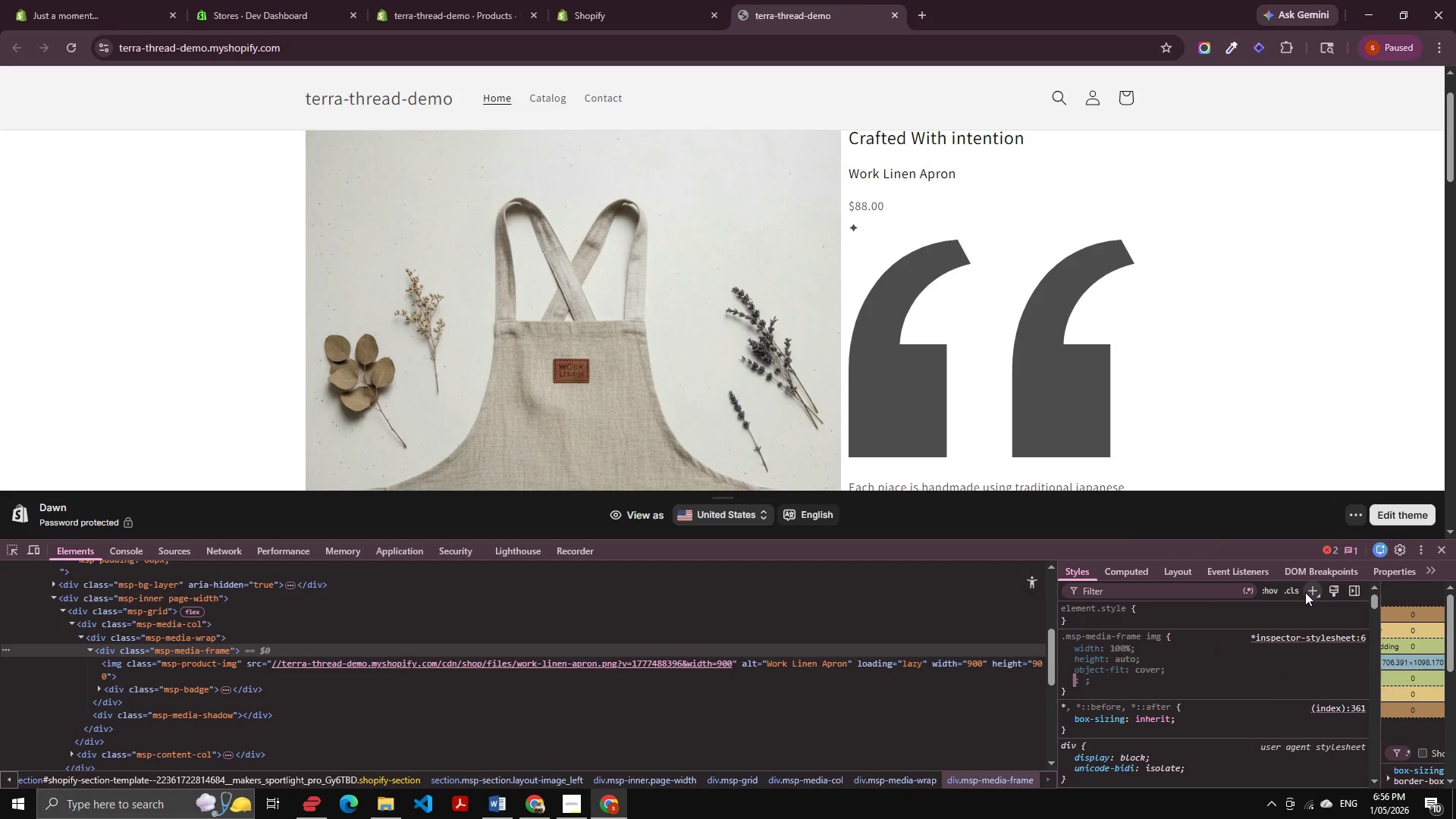 
type(dis)
 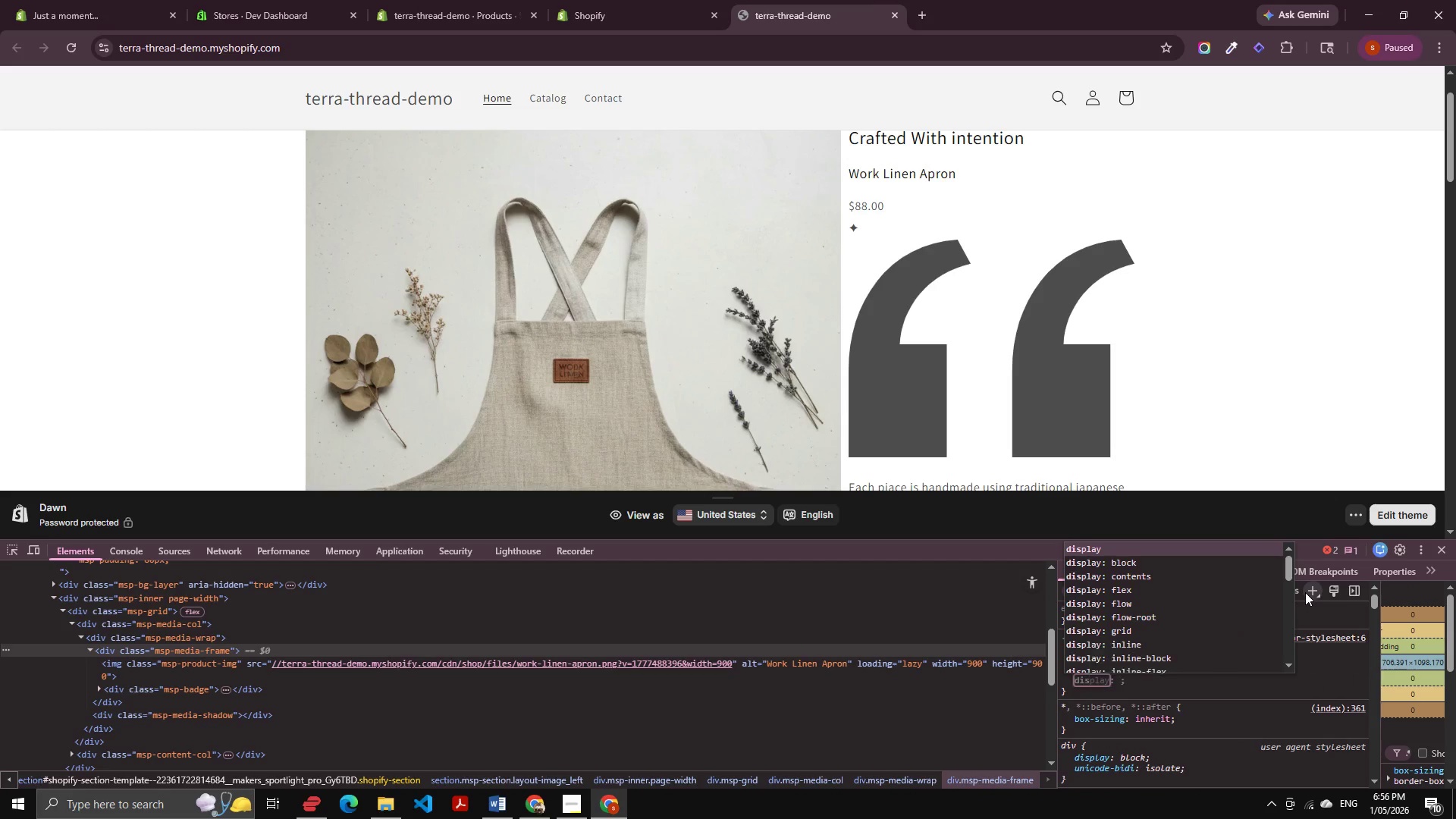 
key(Enter)
 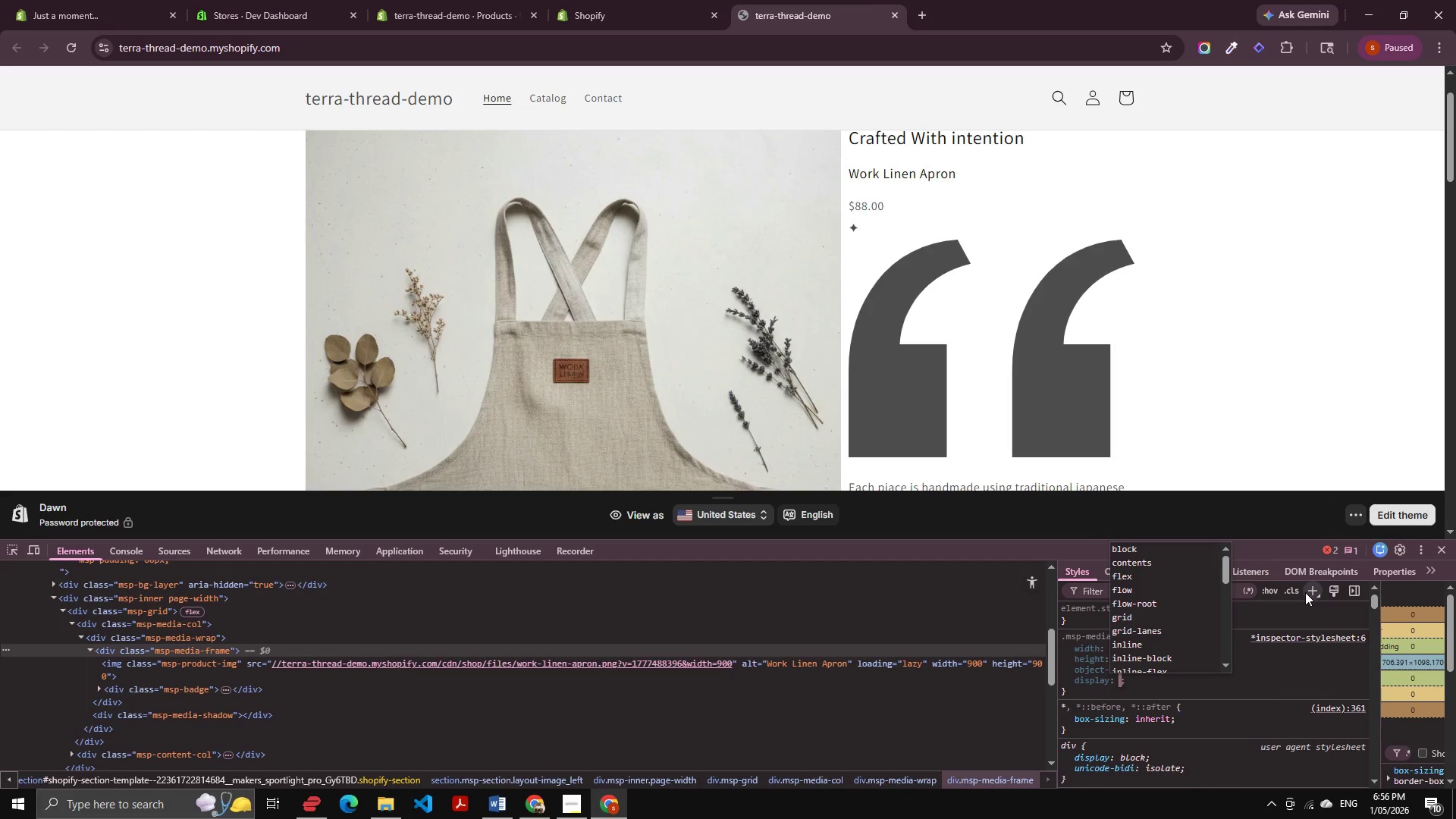 
key(ArrowDown)
 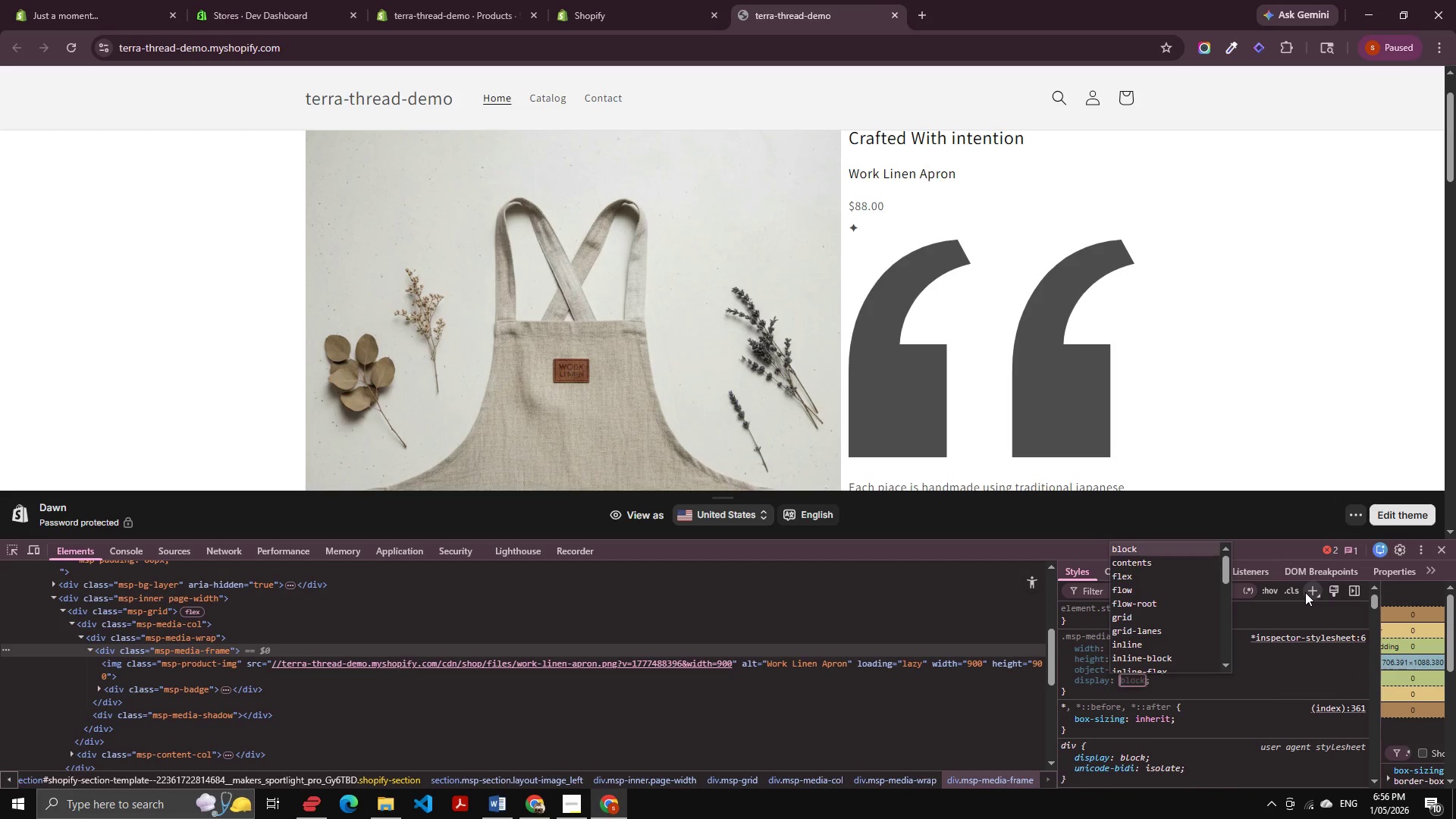 
key(Enter)
 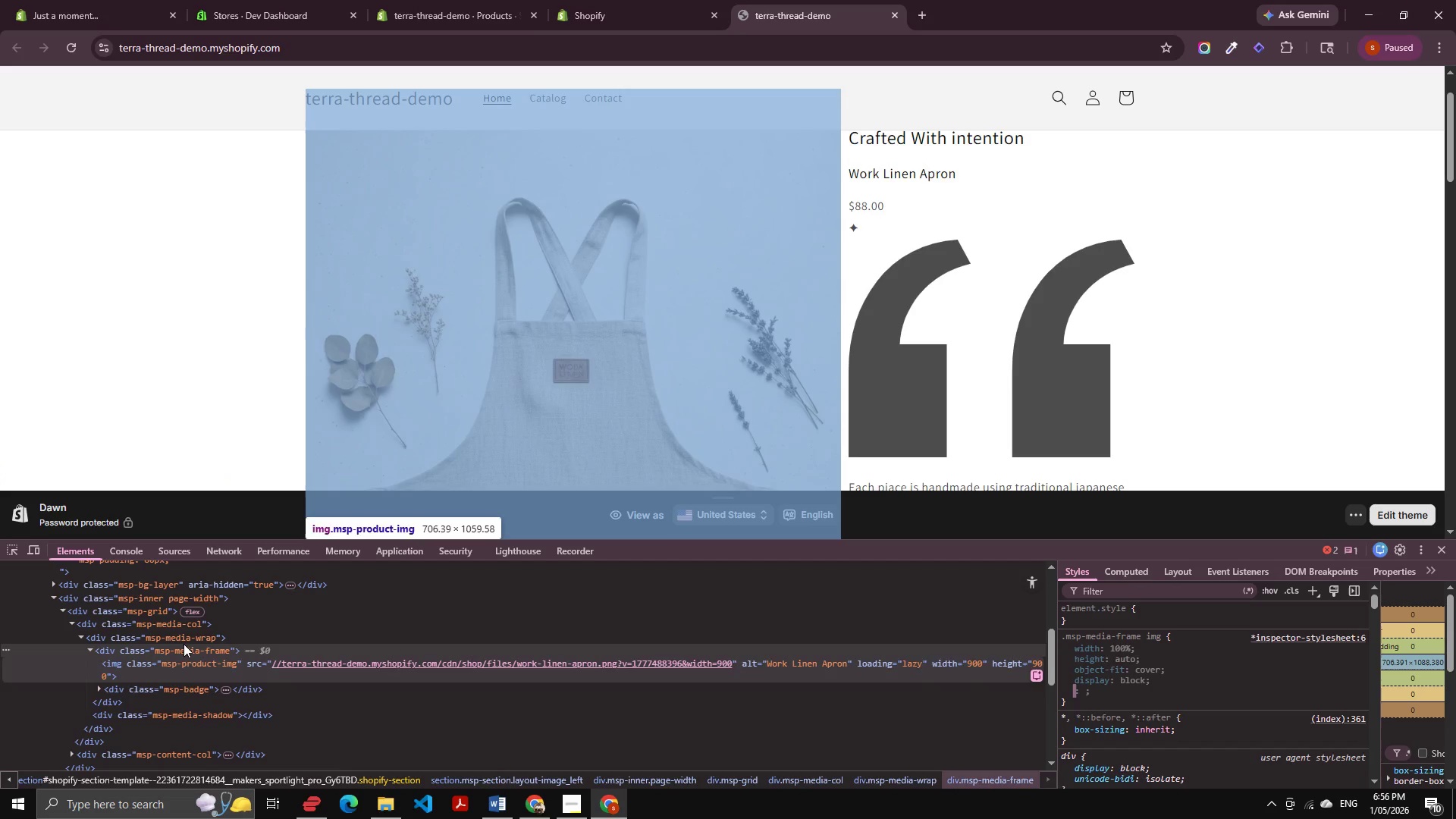 
left_click([184, 644])
 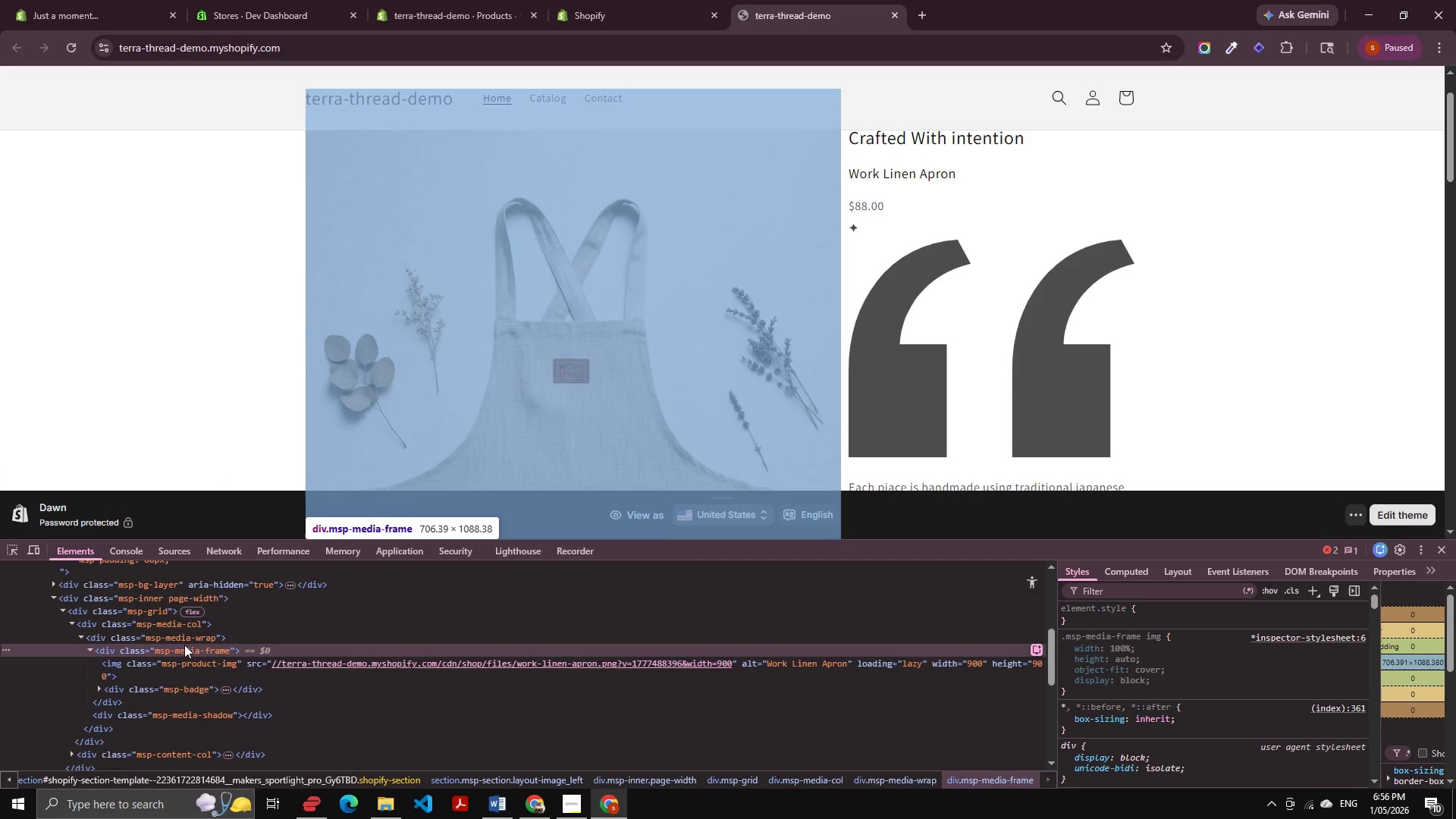 
key(ArrowLeft)
 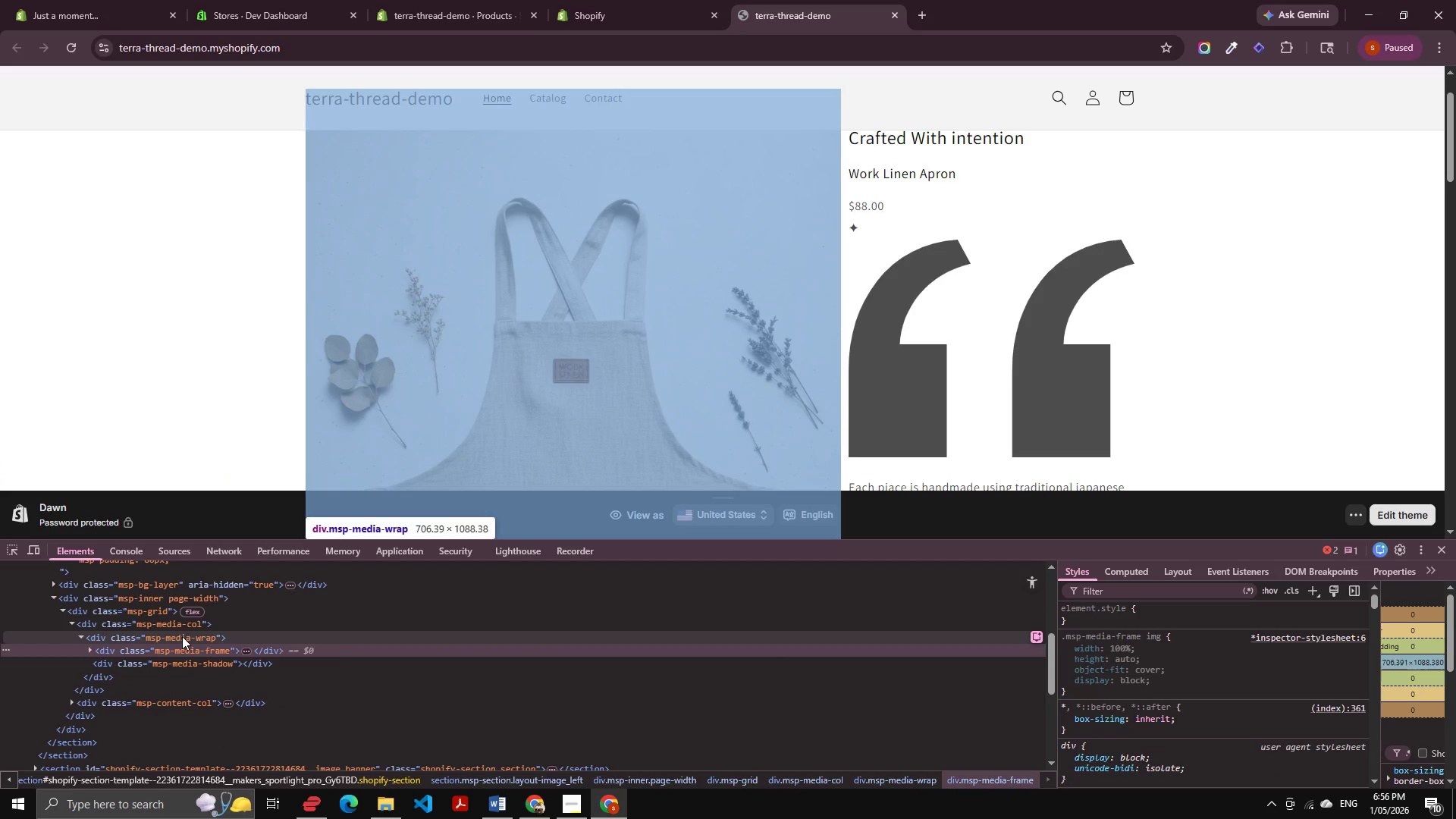 
left_click([182, 636])
 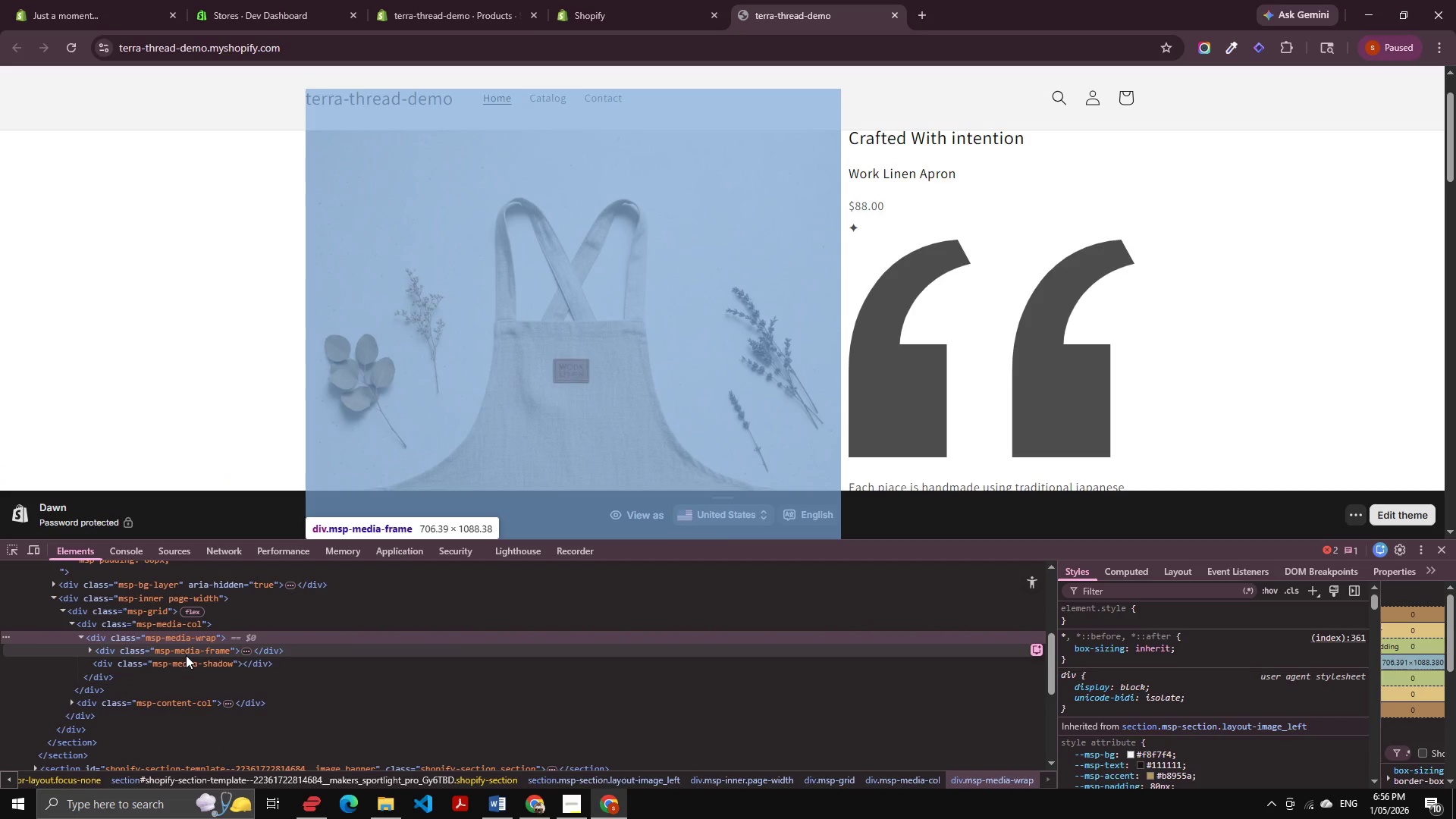 
left_click([189, 659])
 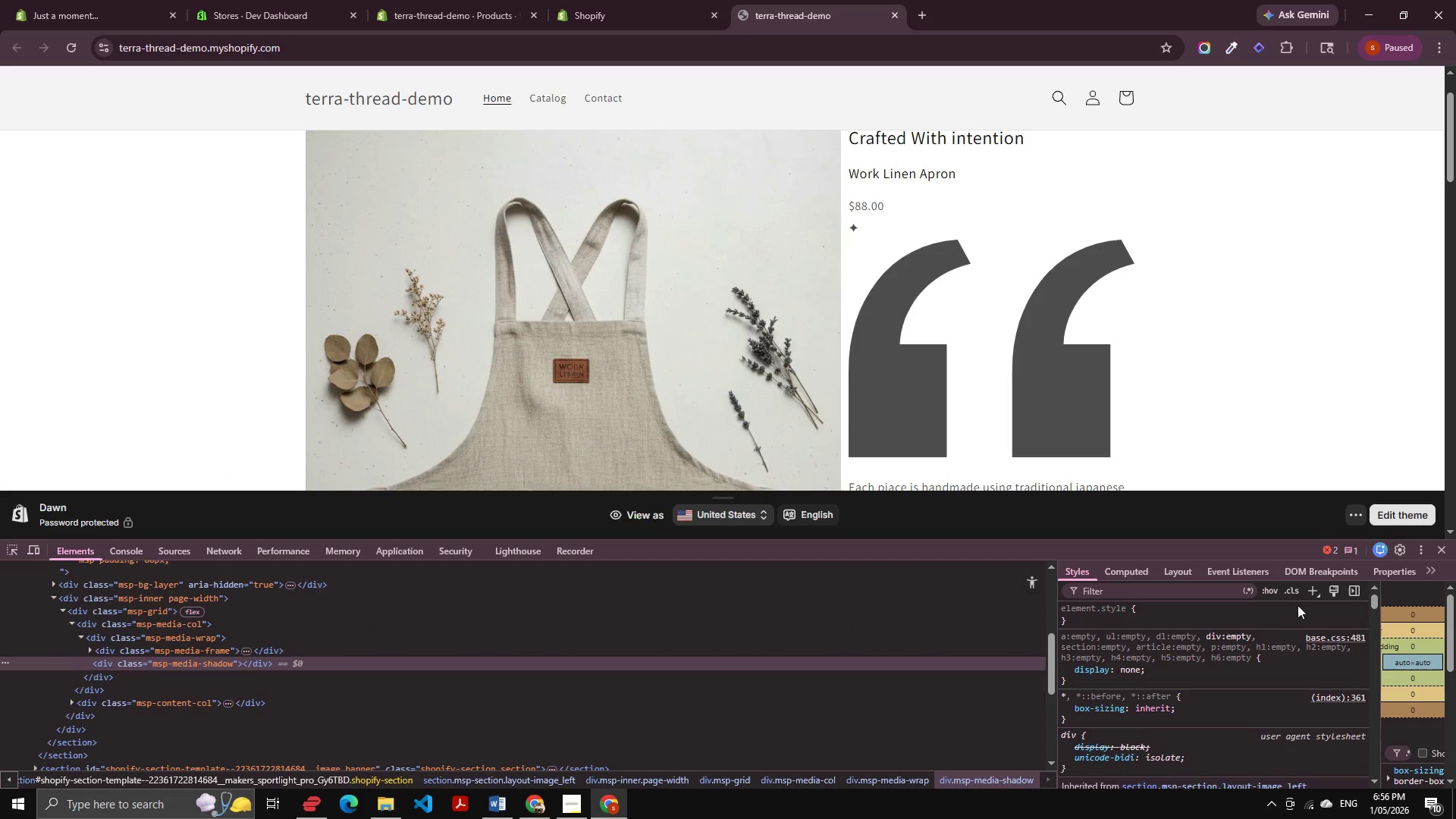 
left_click([1316, 588])
 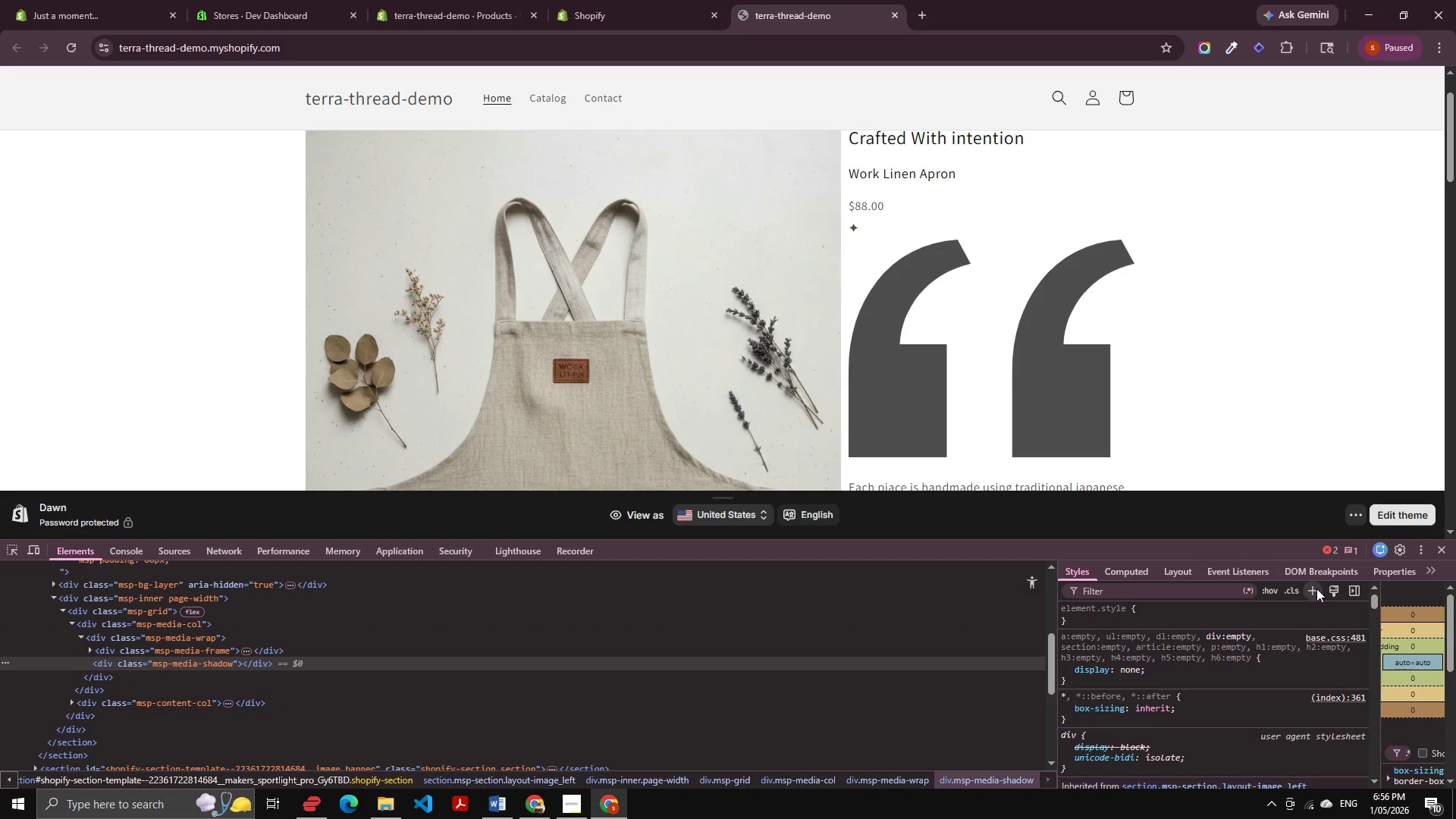 
key(Tab)
key(Tab)
key(Tab)
type(dis)
 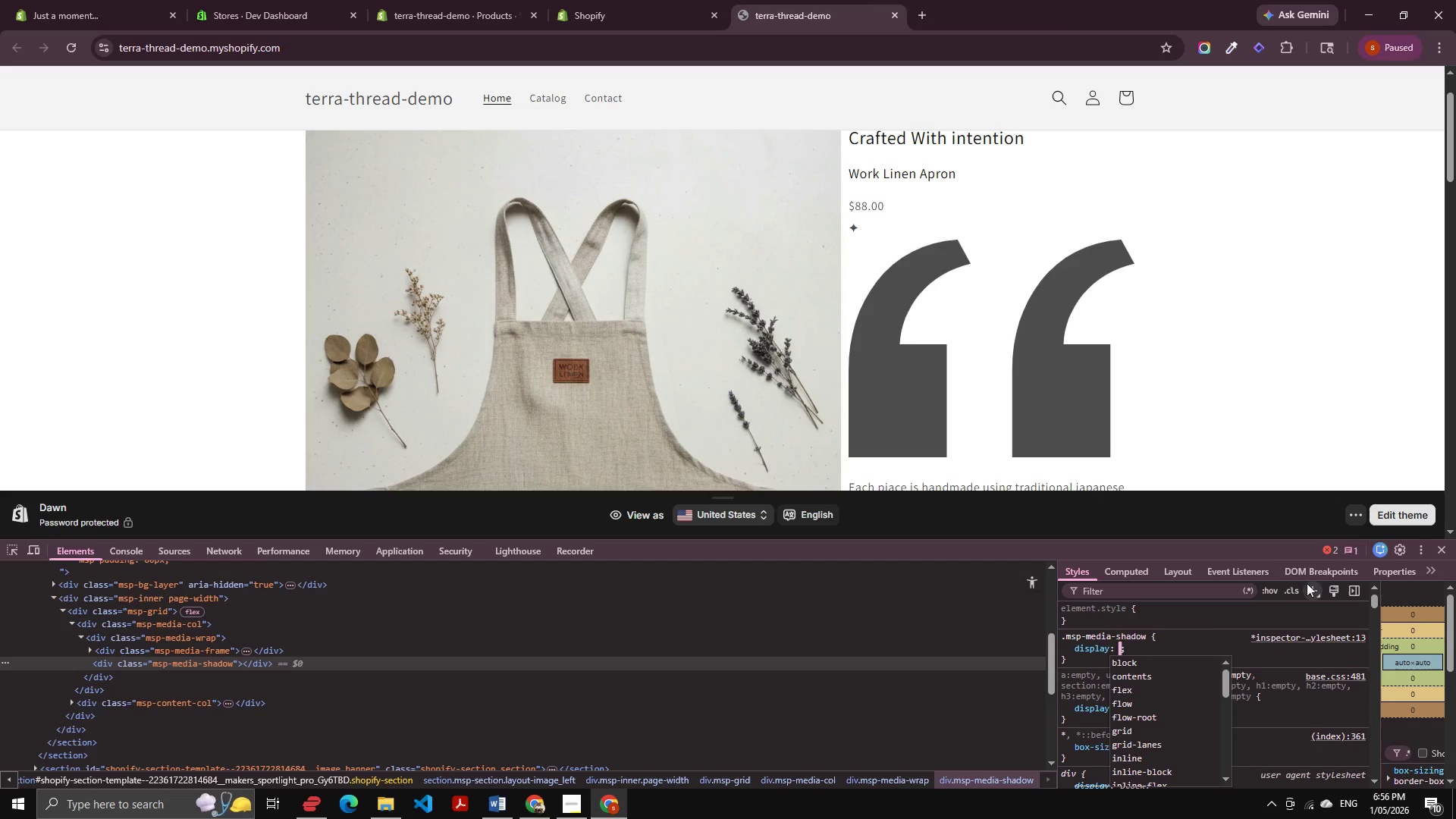 
 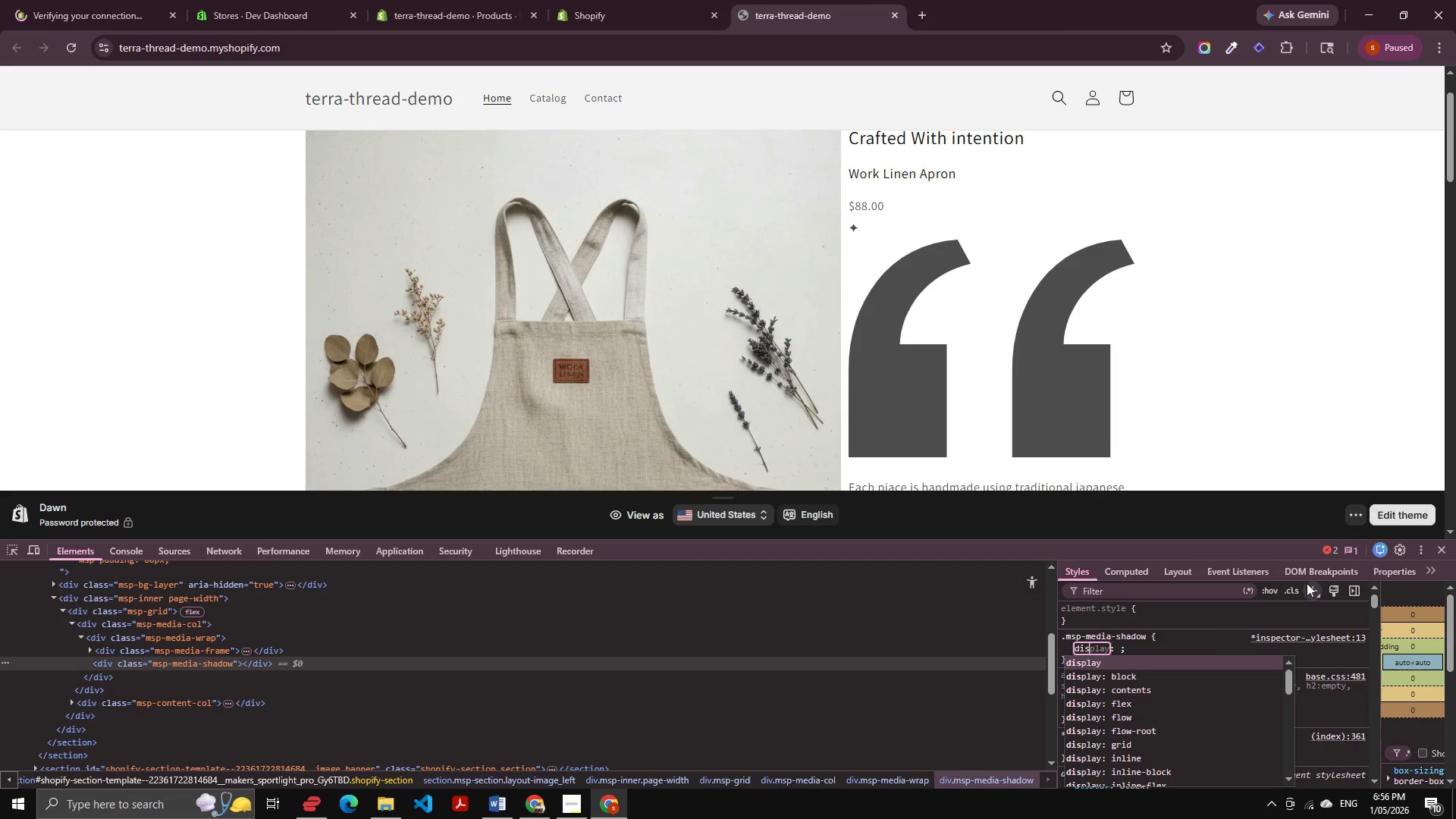 
key(Enter)
 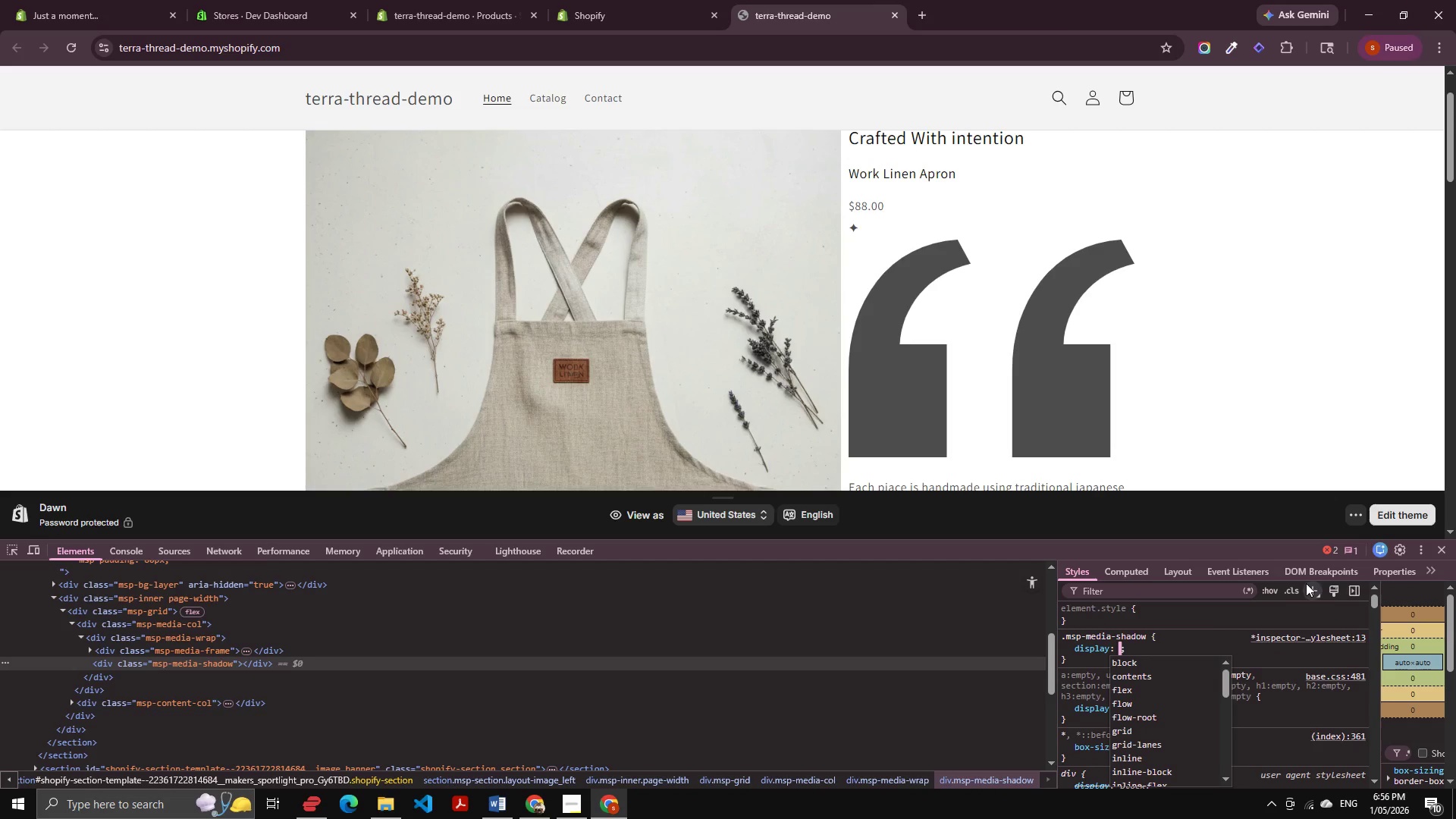 
key(ArrowDown)
 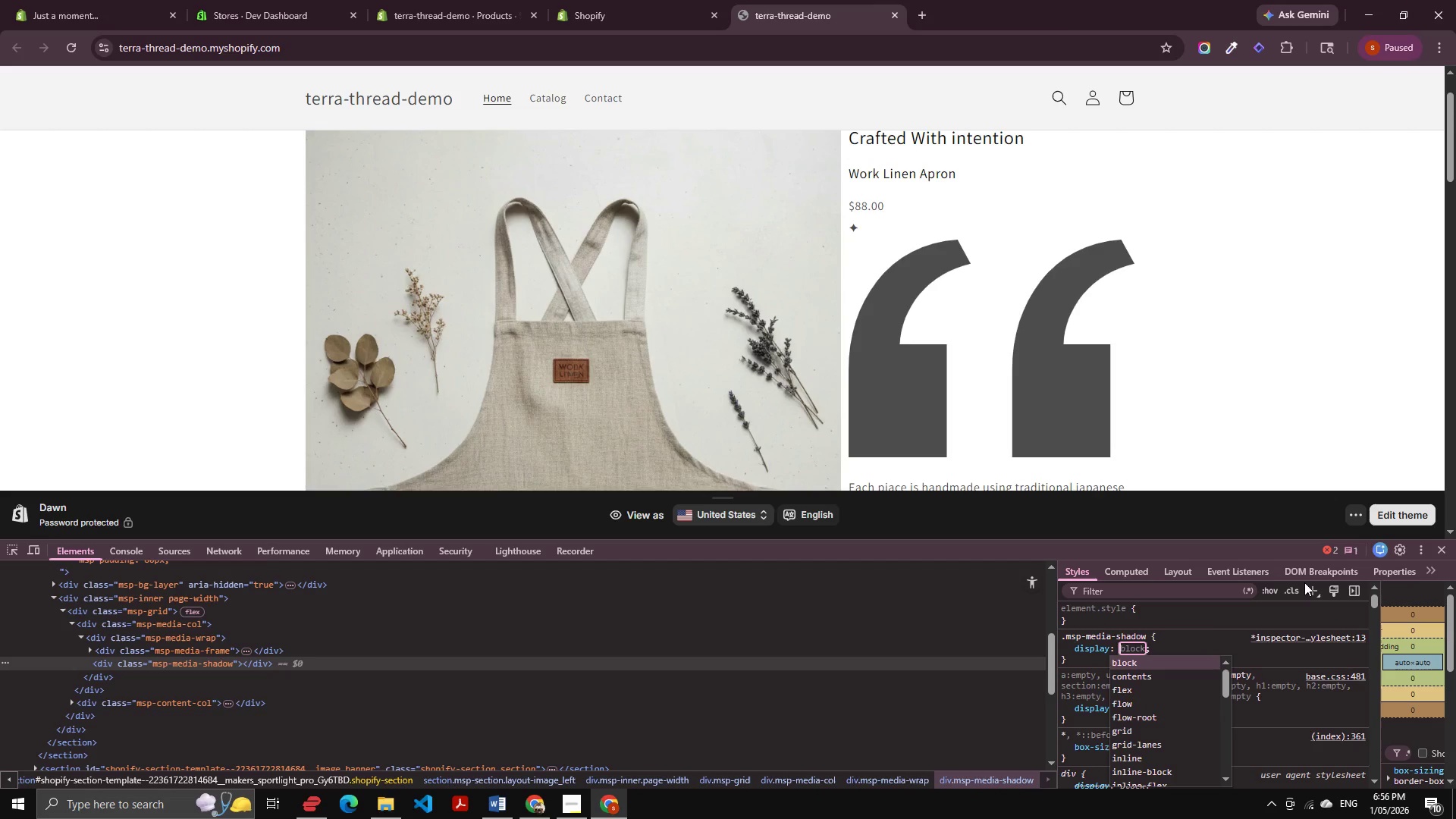 
key(ArrowDown)
 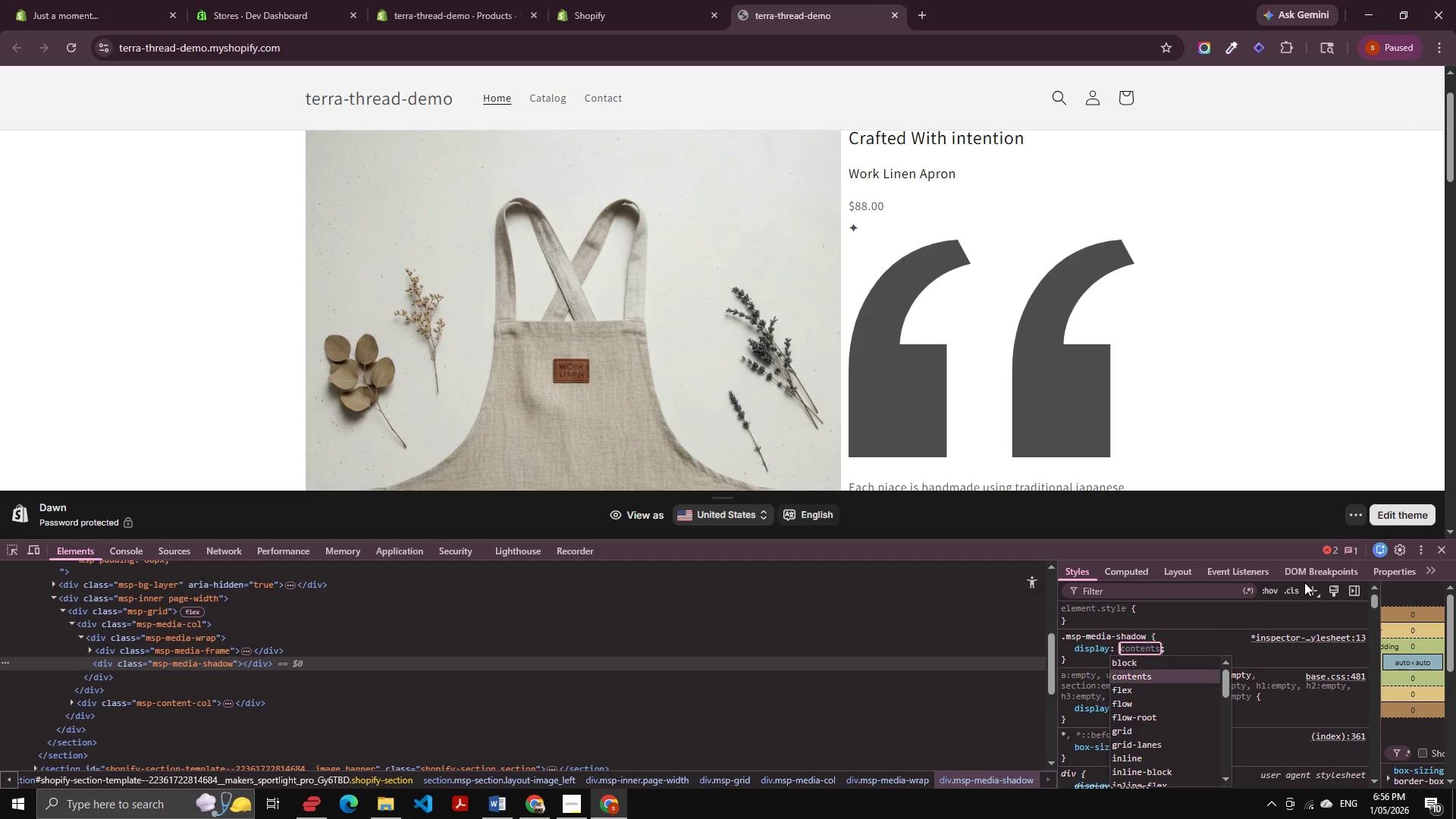 
key(ArrowDown)
 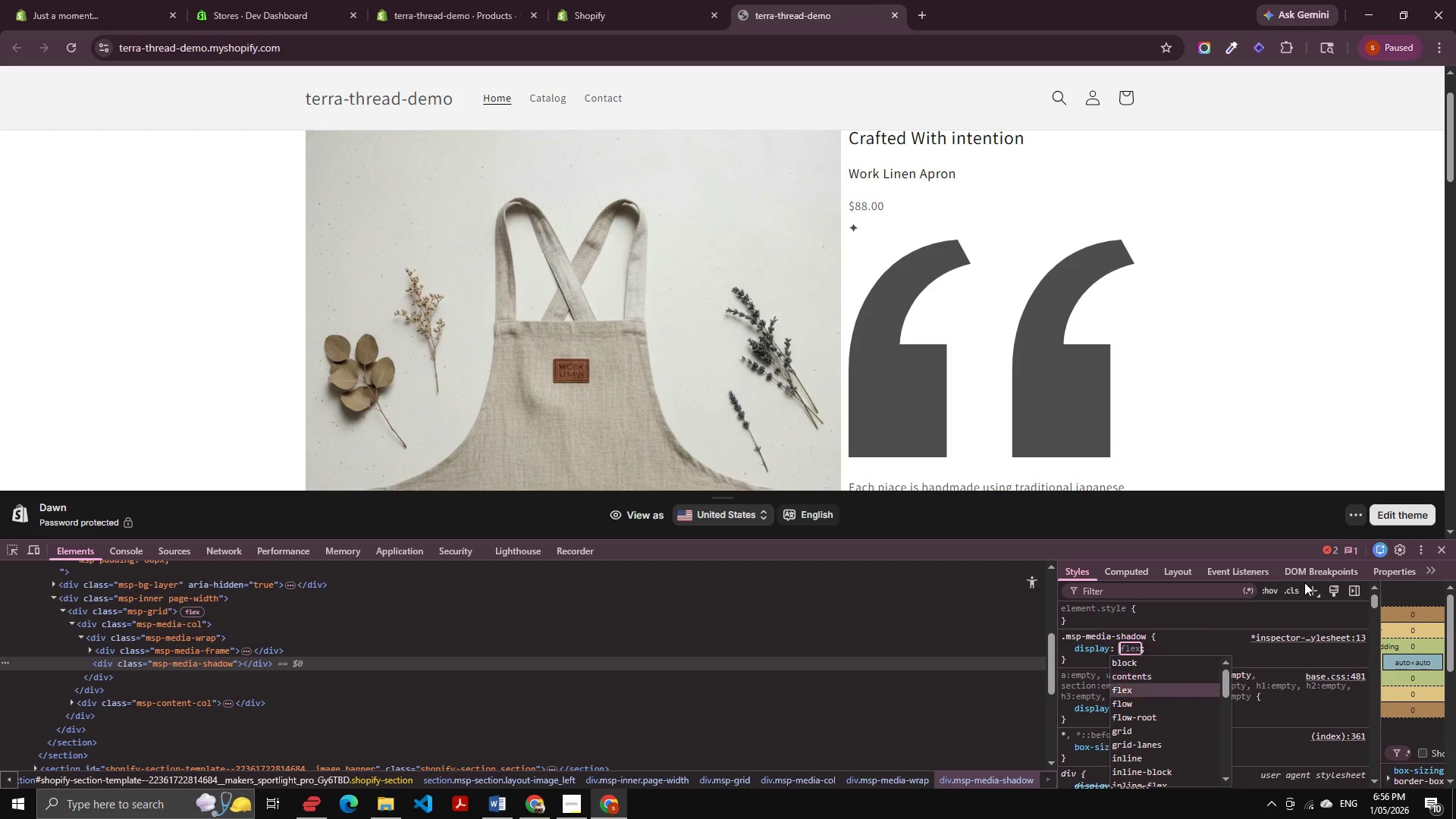 
key(Enter)
 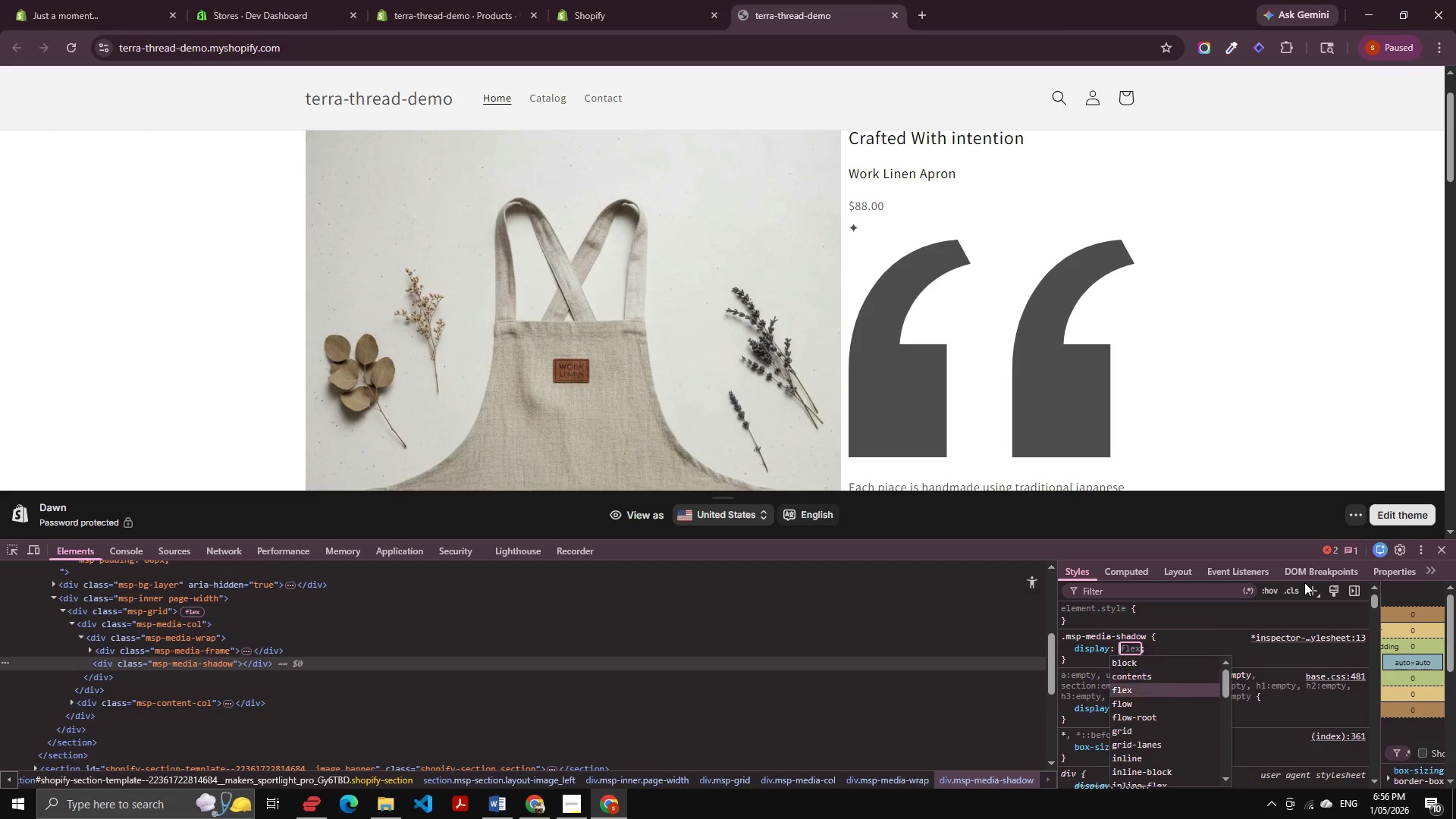 
key(ArrowUp)
 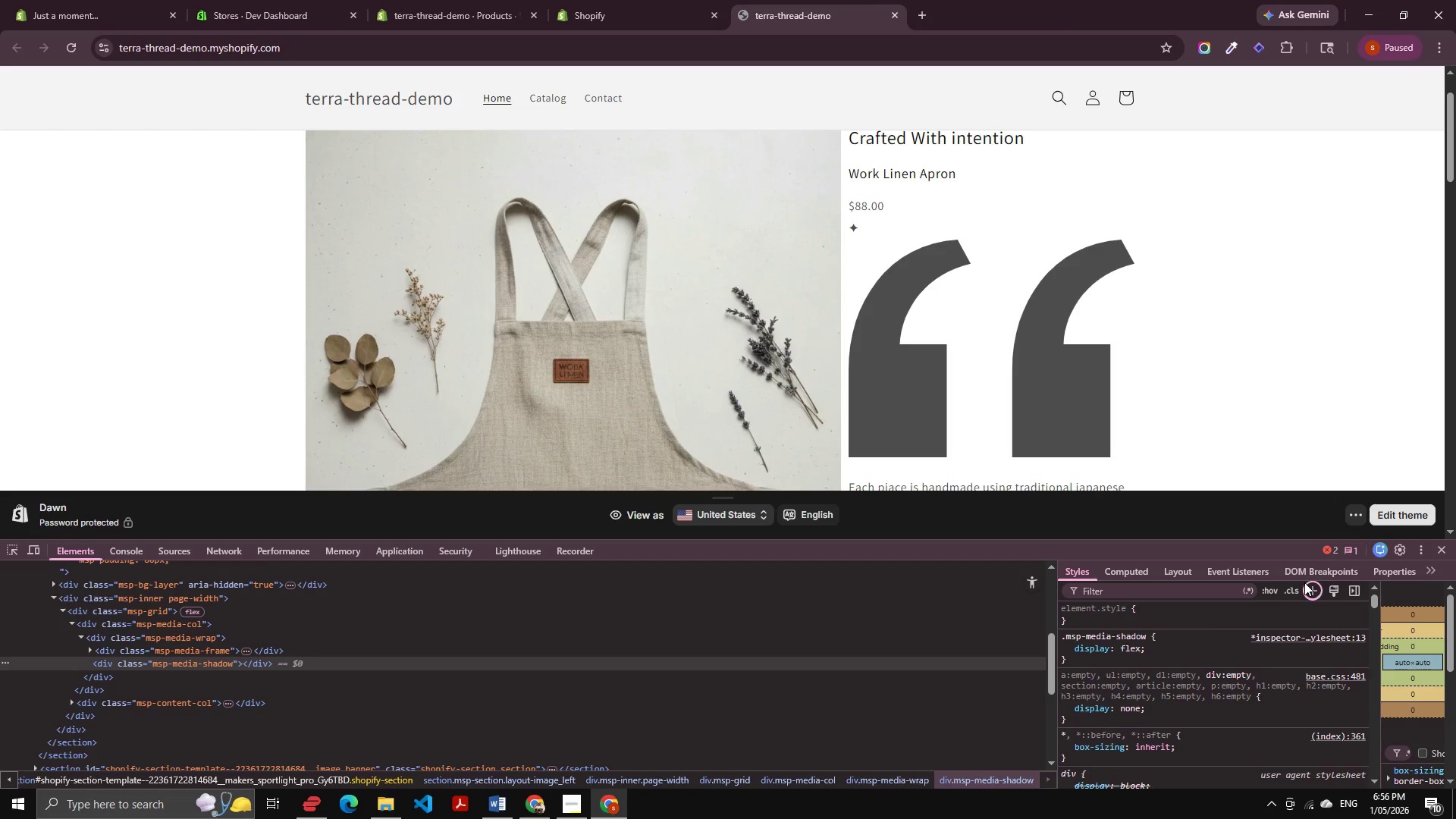 
key(ArrowUp)
 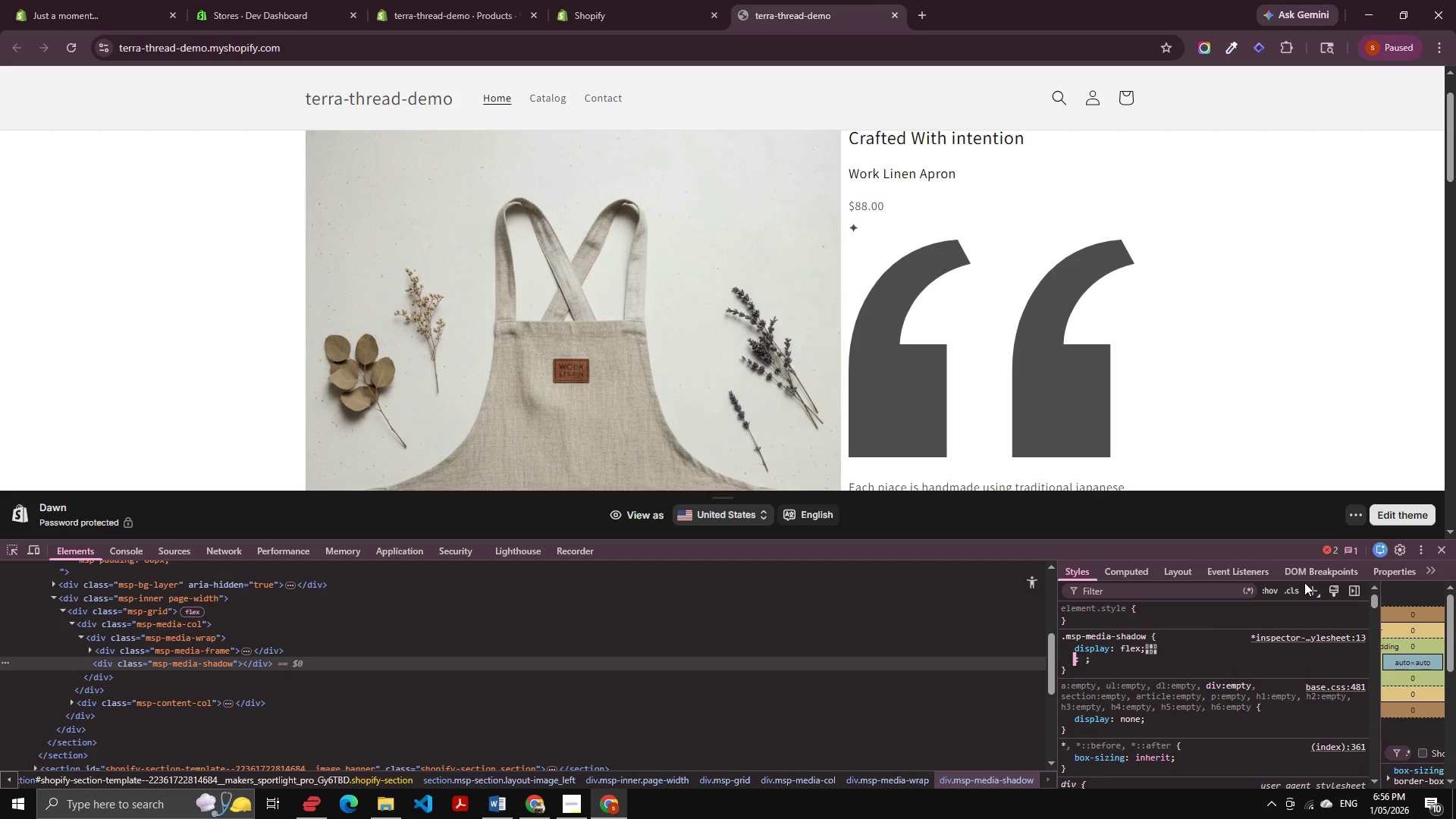 
key(ArrowUp)
 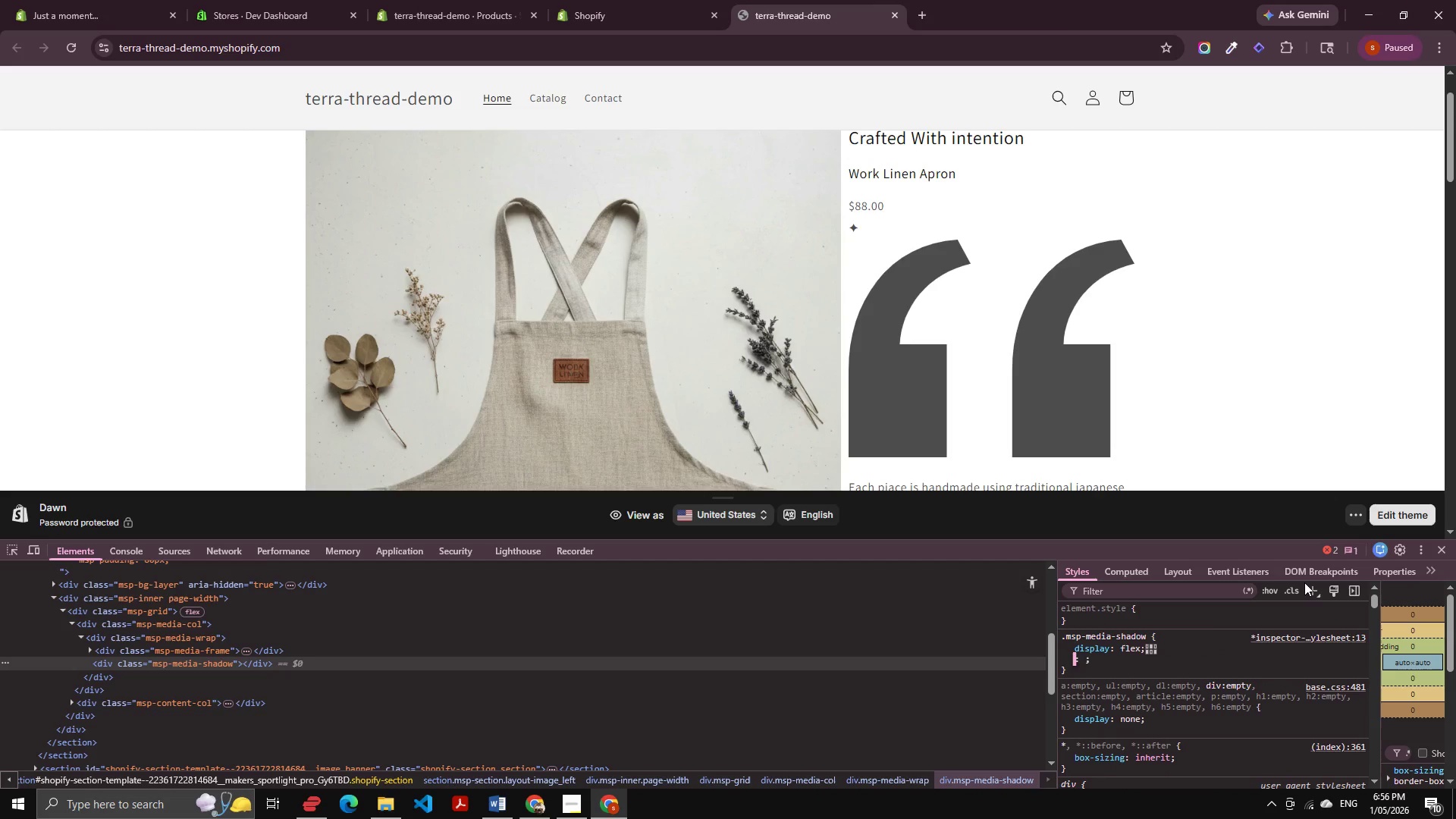 
key(Shift+Tab)
 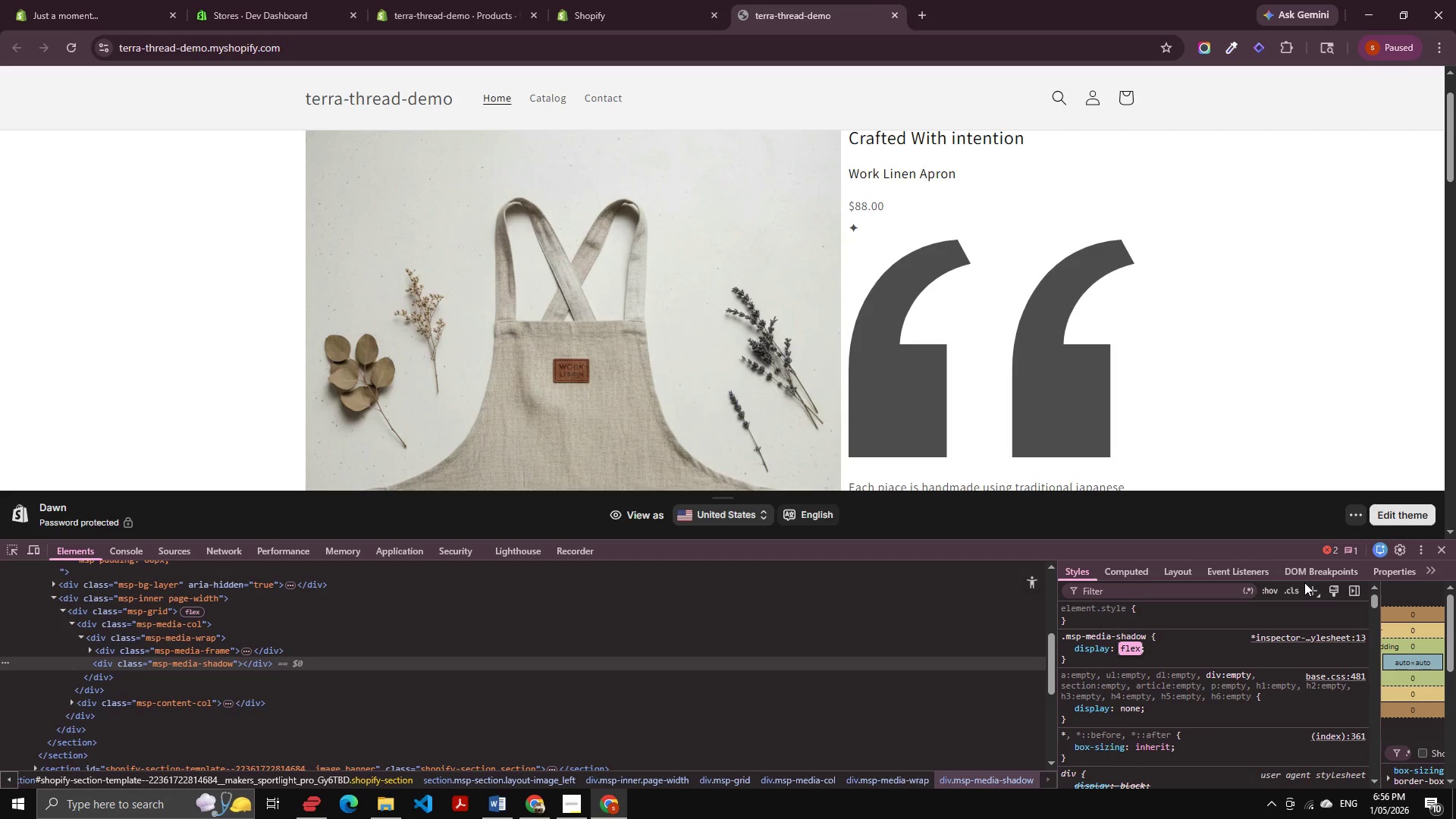 
key(Backspace)
 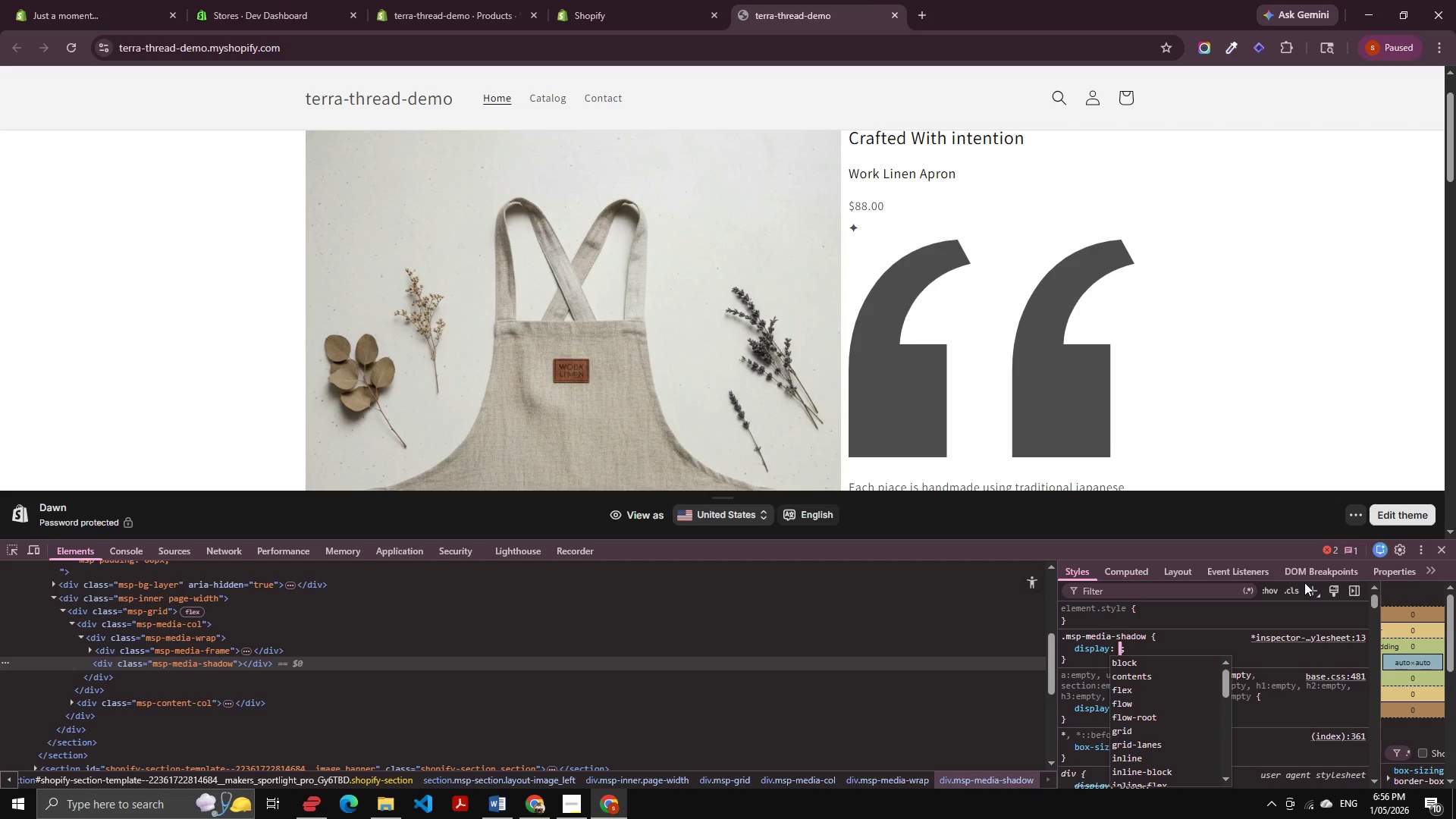 
key(B)
 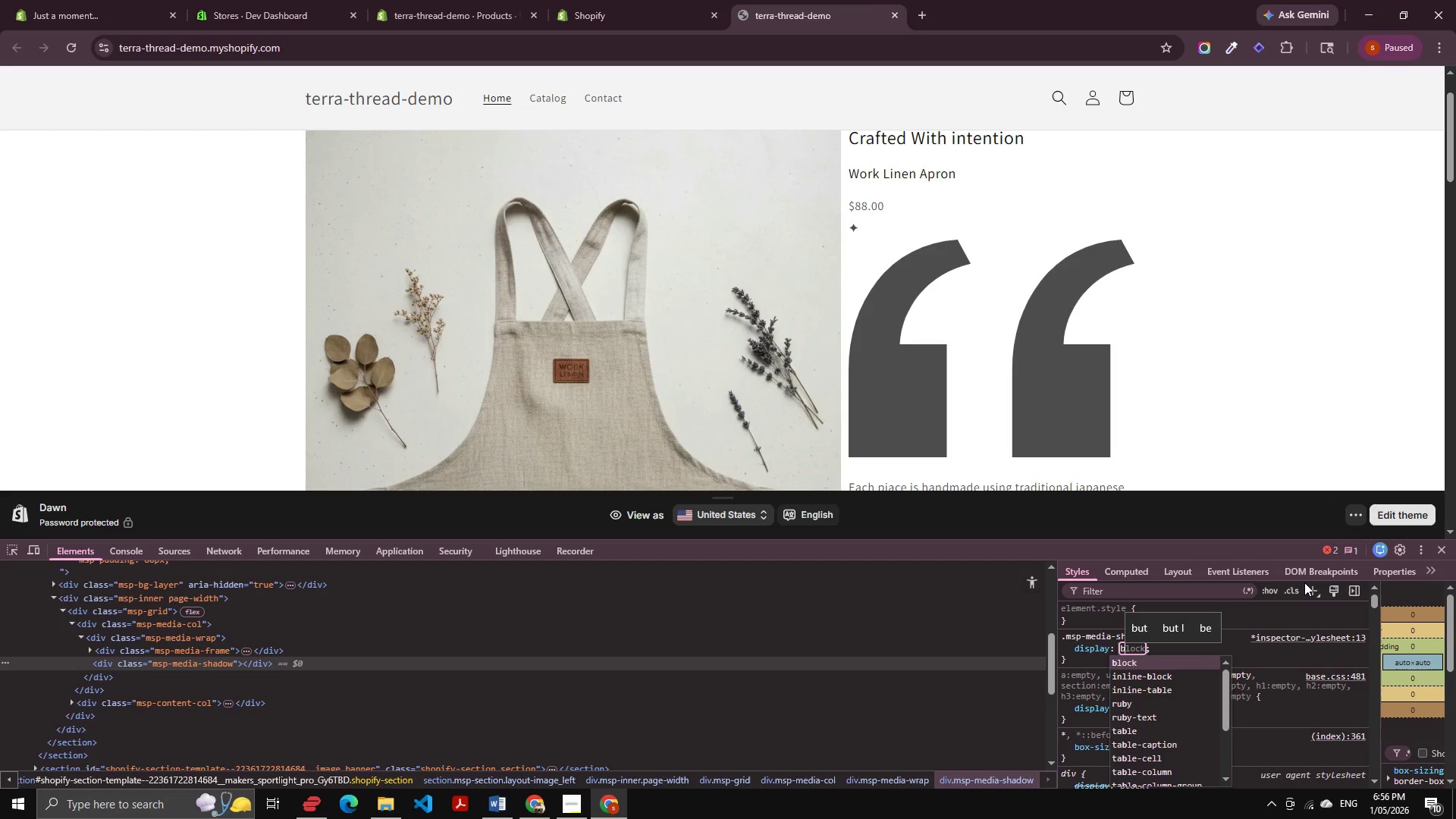 
key(Tab)
 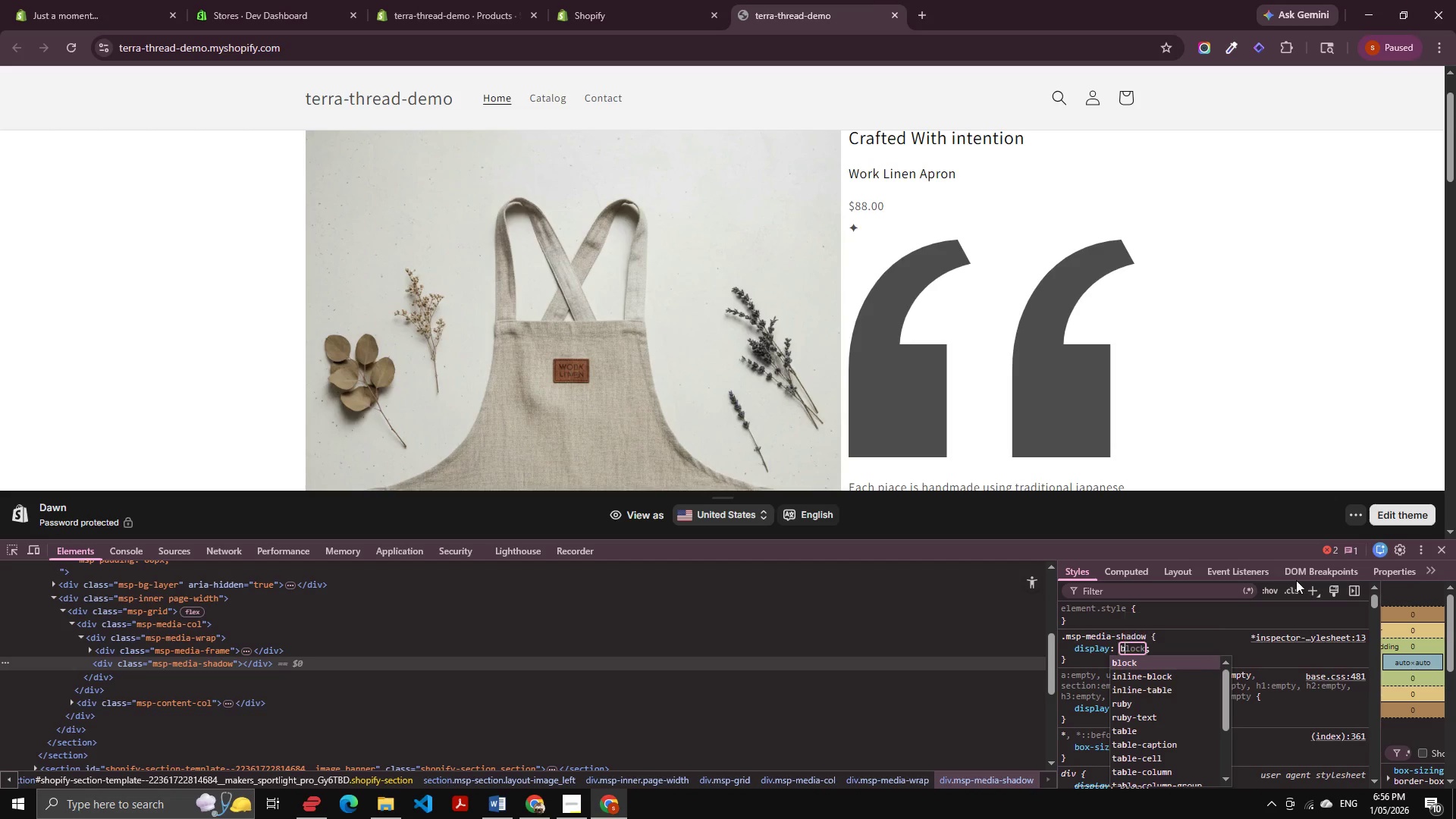 
mouse_move([1274, 573])
 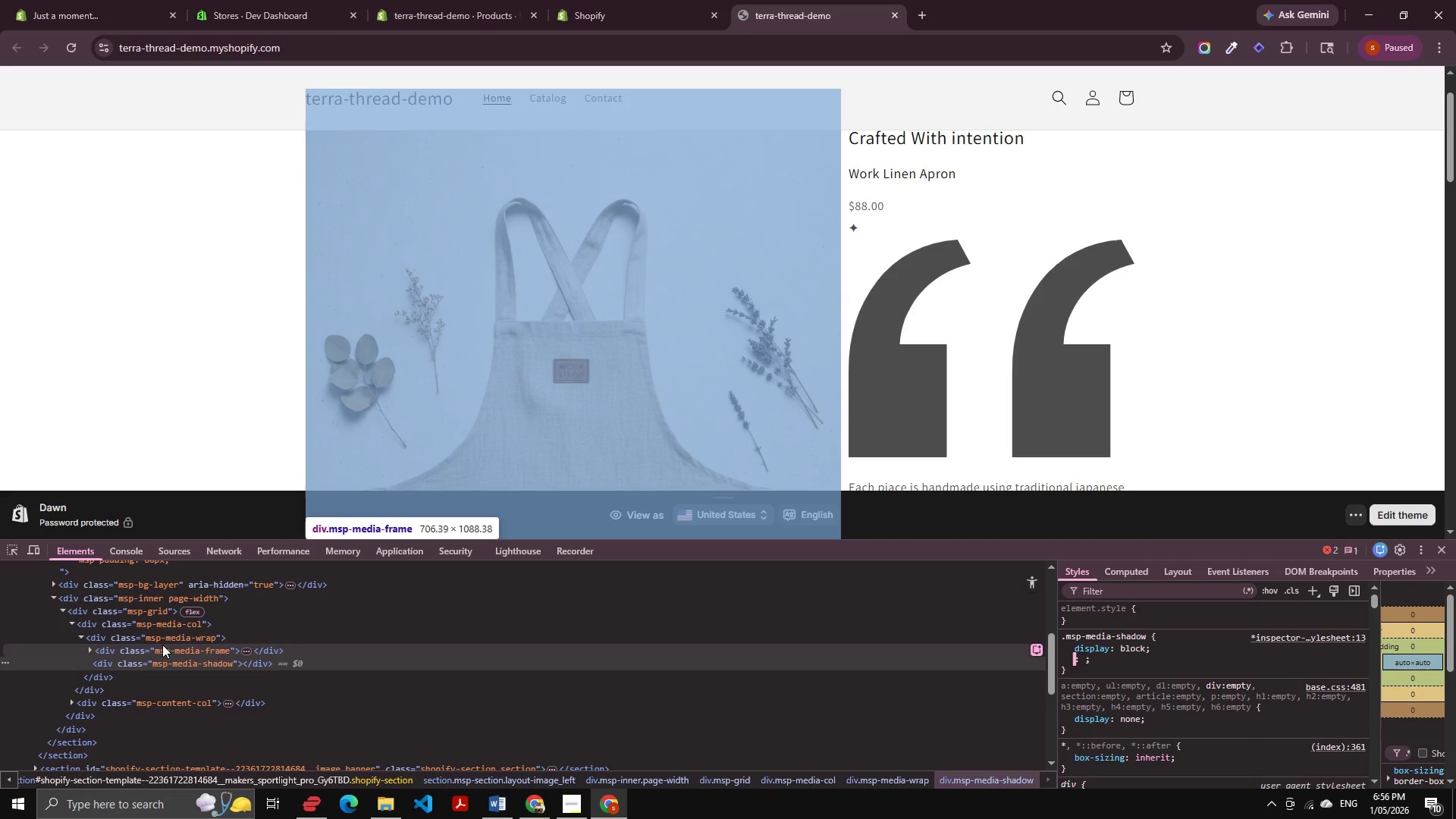 
left_click([175, 637])
 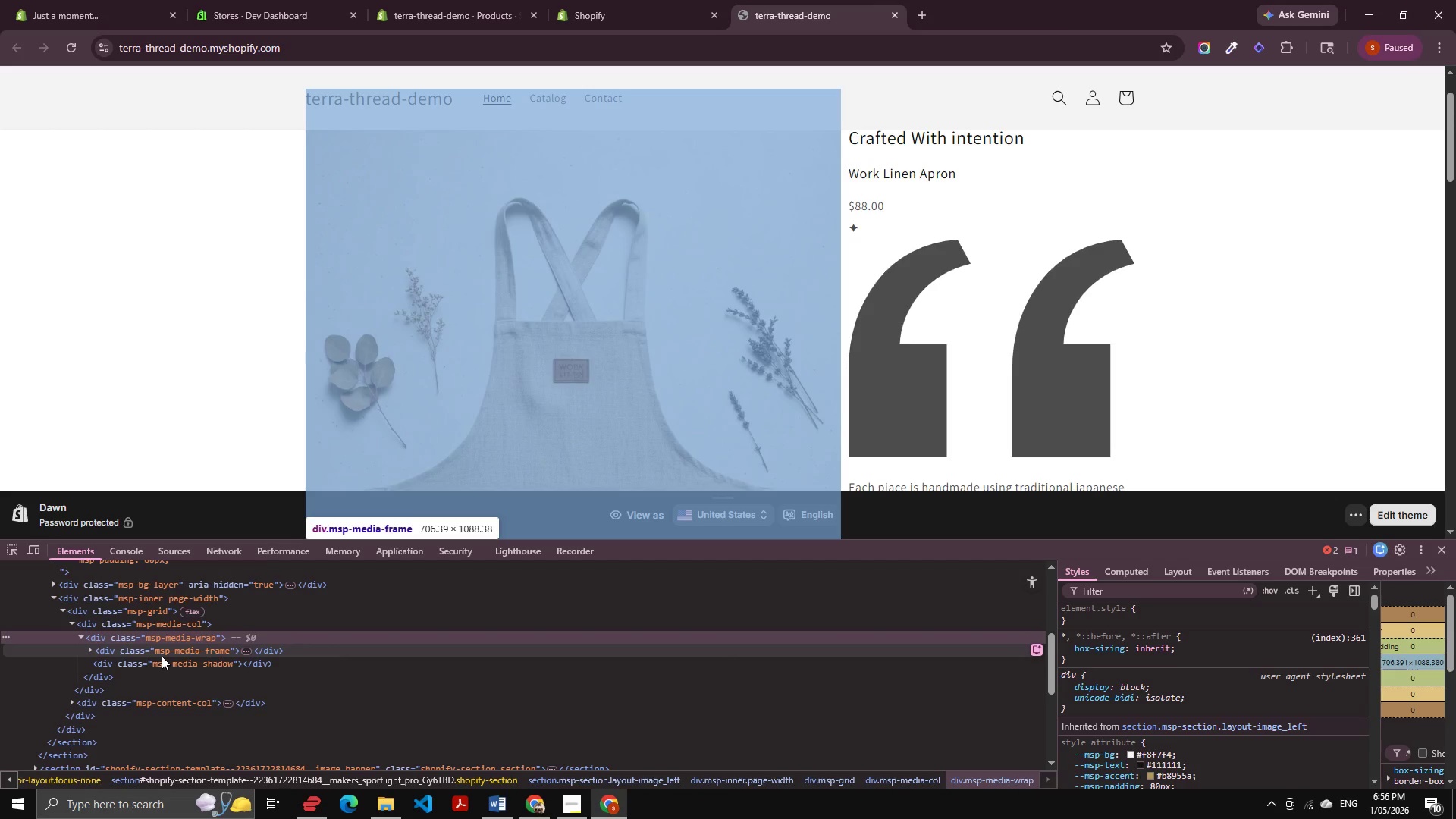 
left_click([168, 663])
 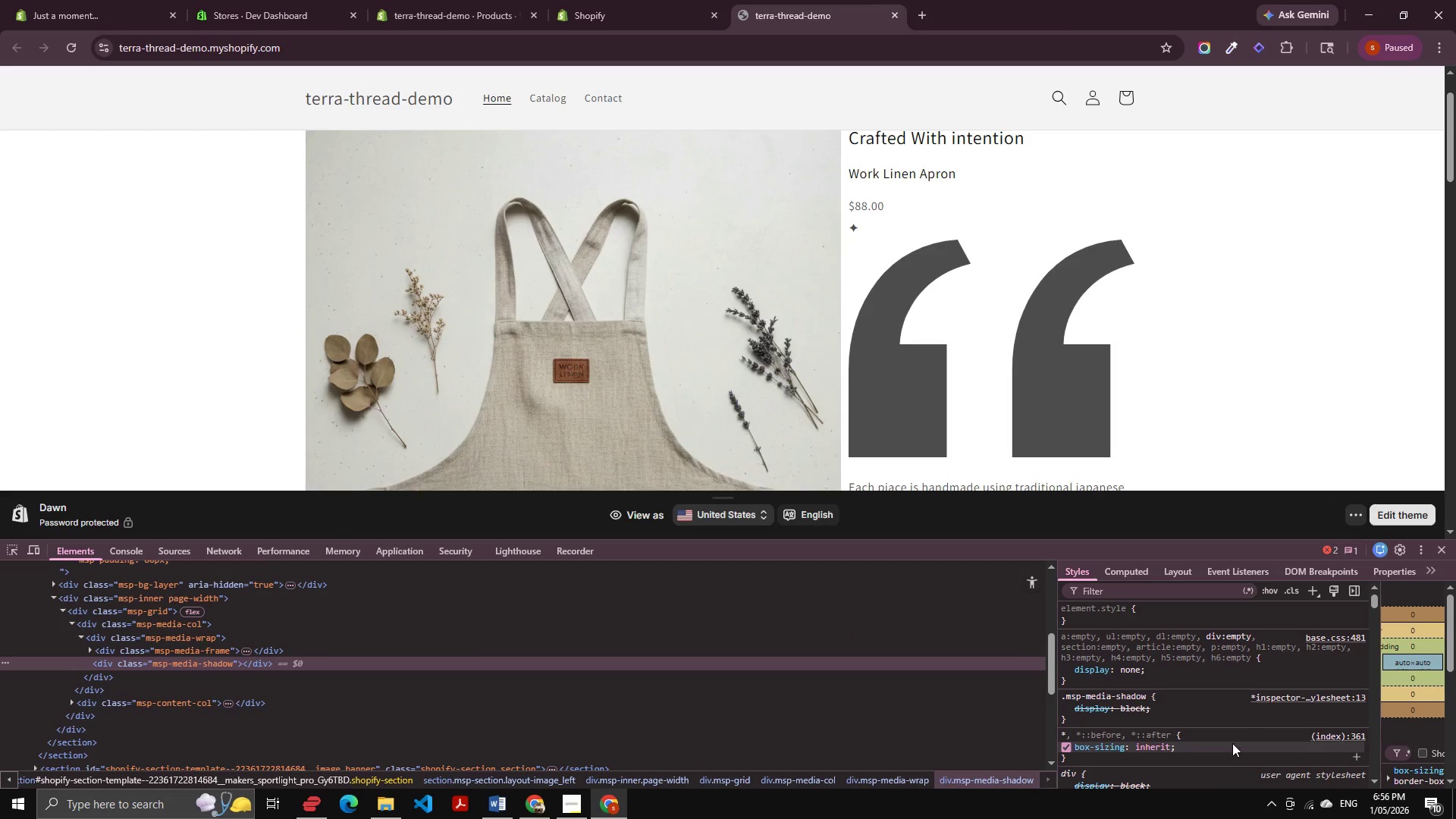 
left_click([1140, 709])
 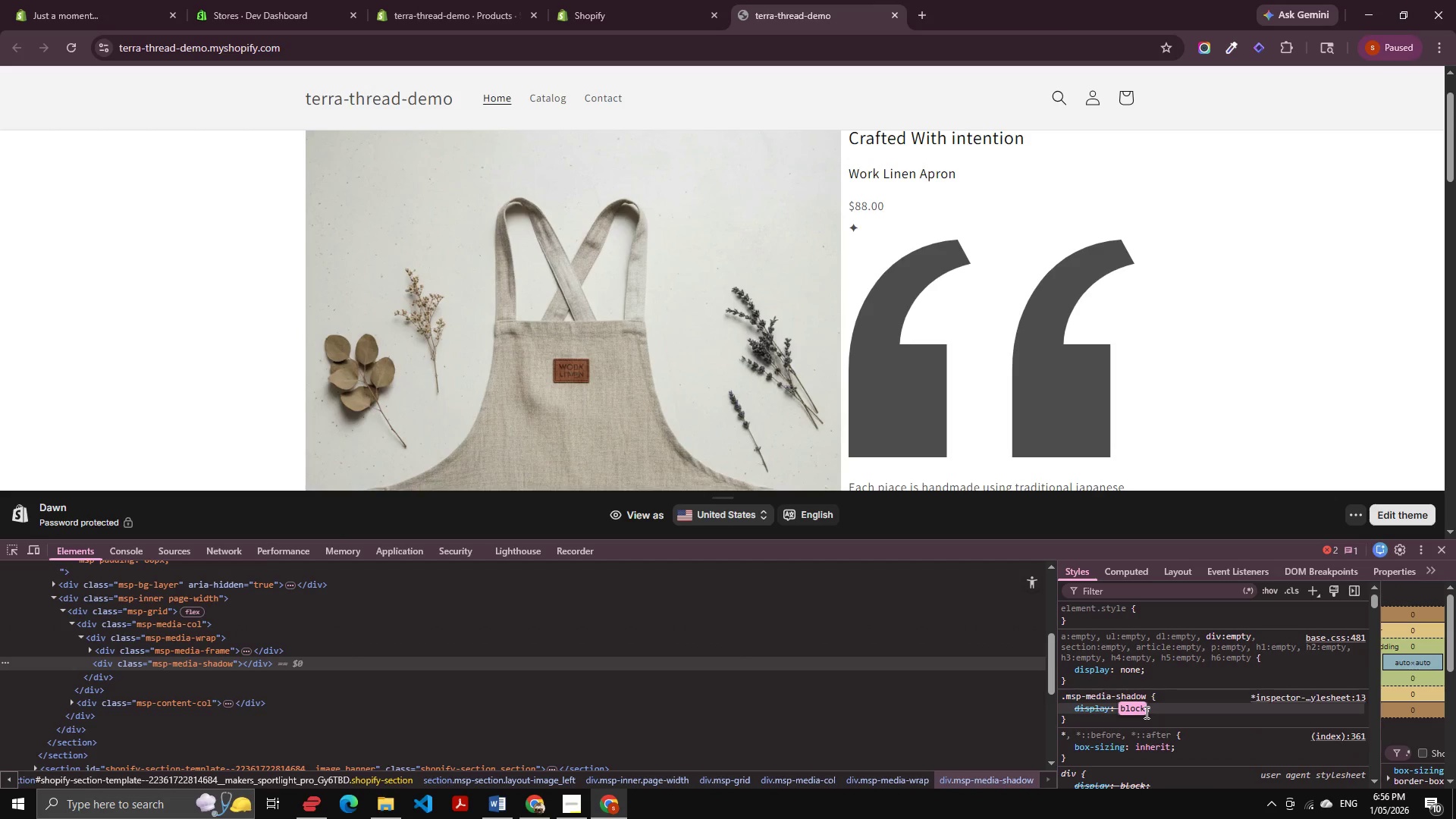 
key(ArrowRight)
 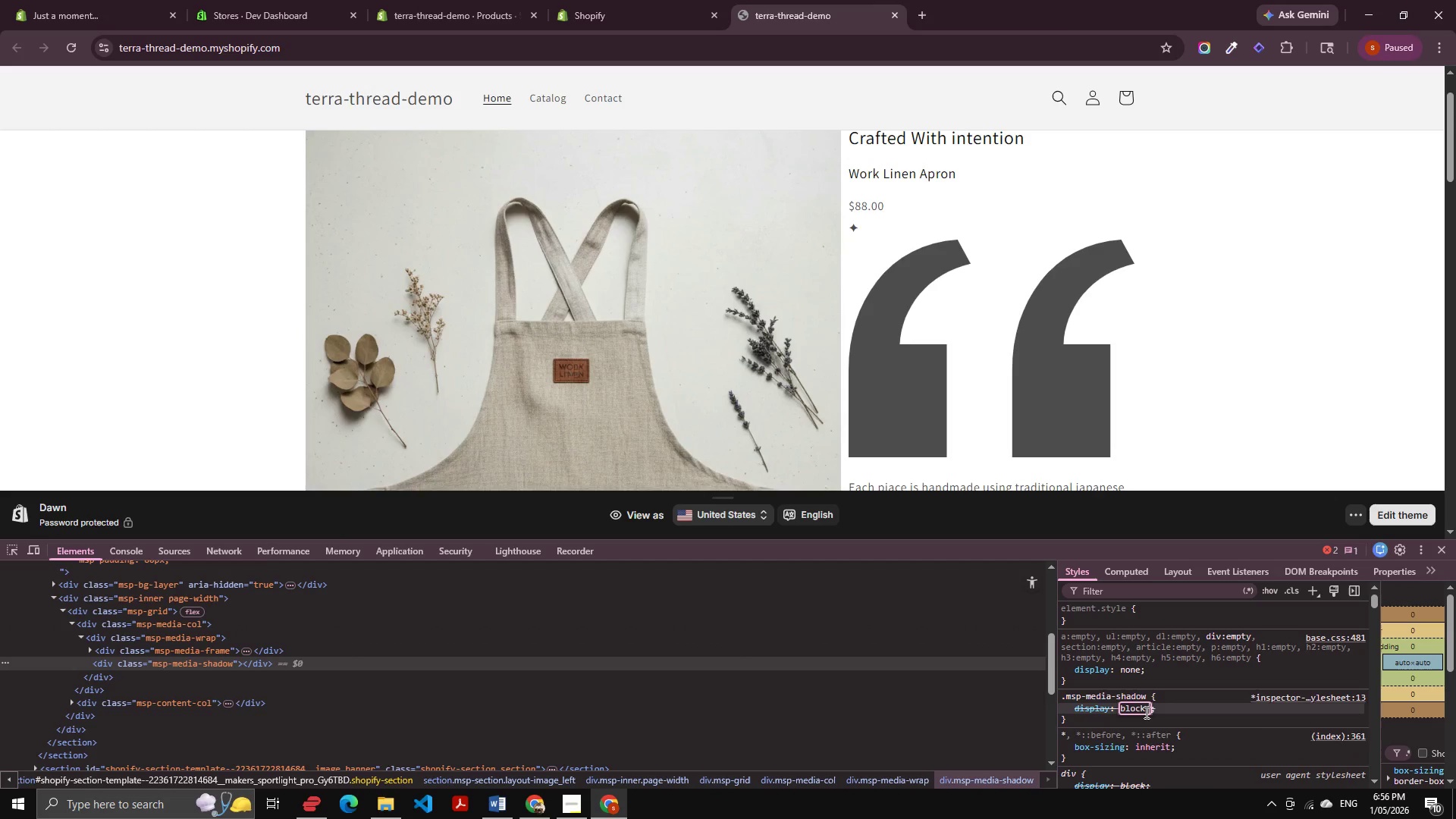 
type( ~)
key(Backspace)
type( !impo)
key(Tab)
 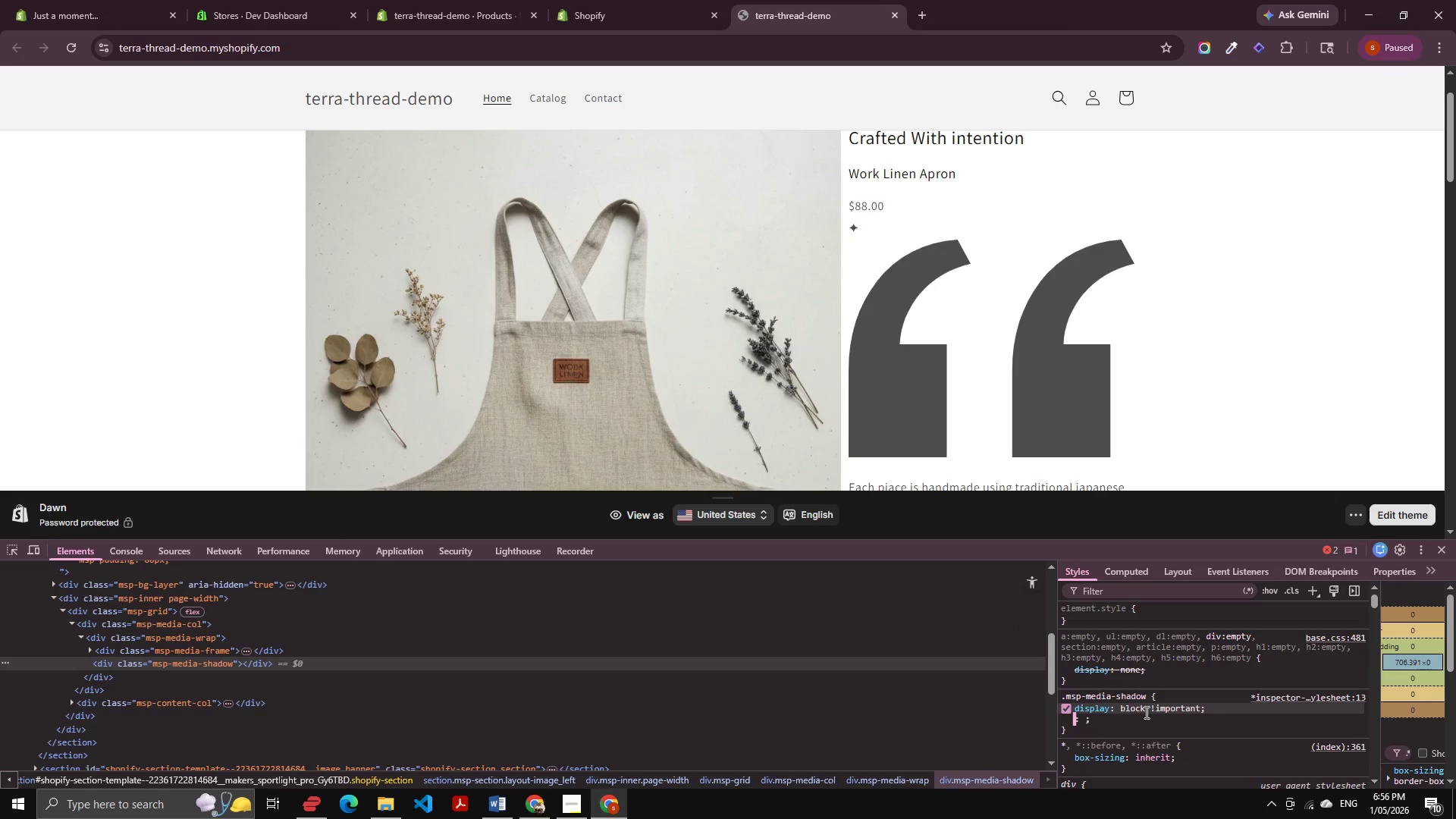 
wait(29.75)
 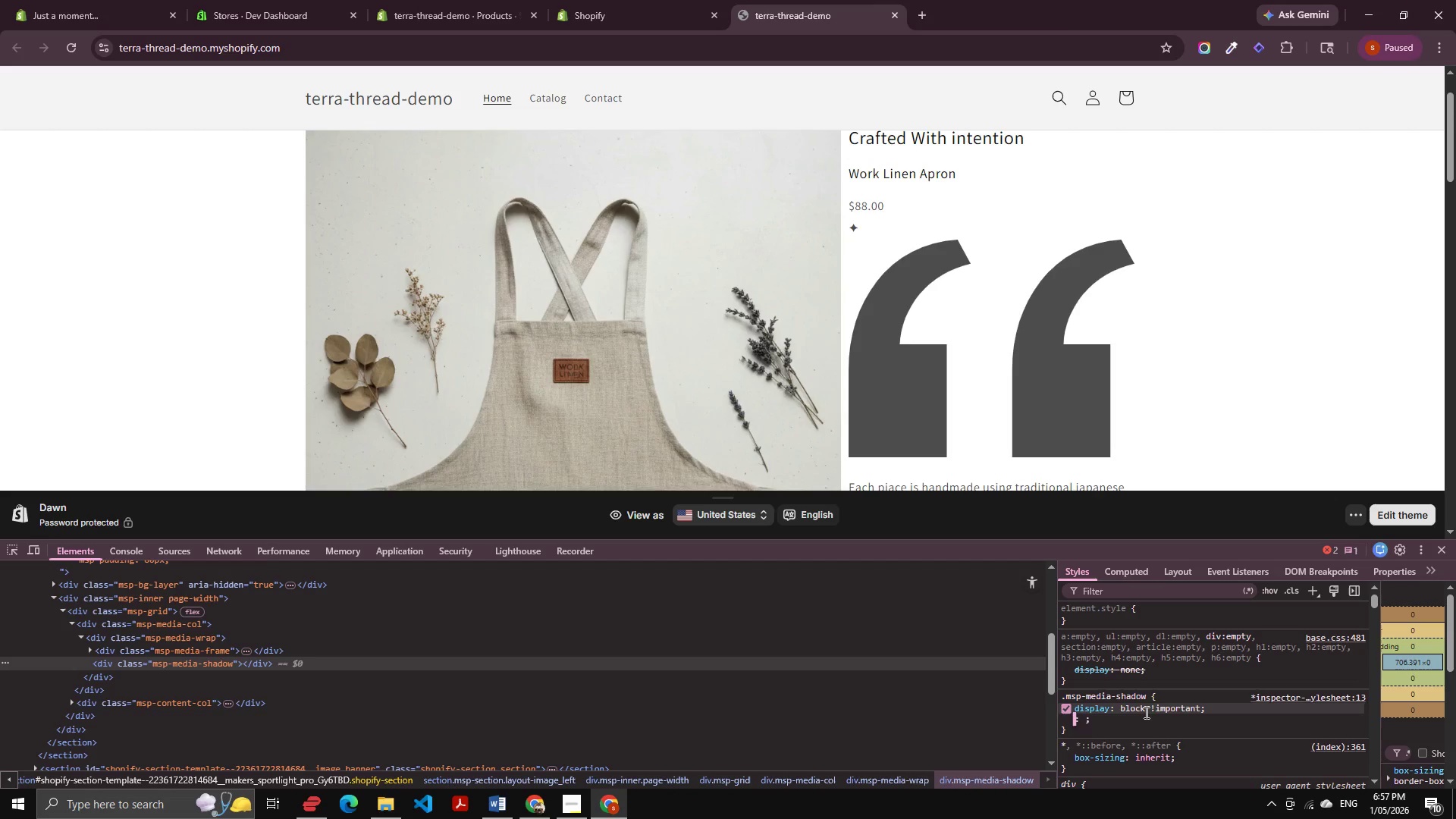 
scroll: coordinate [903, 275], scroll_direction: down, amount: 2.0
 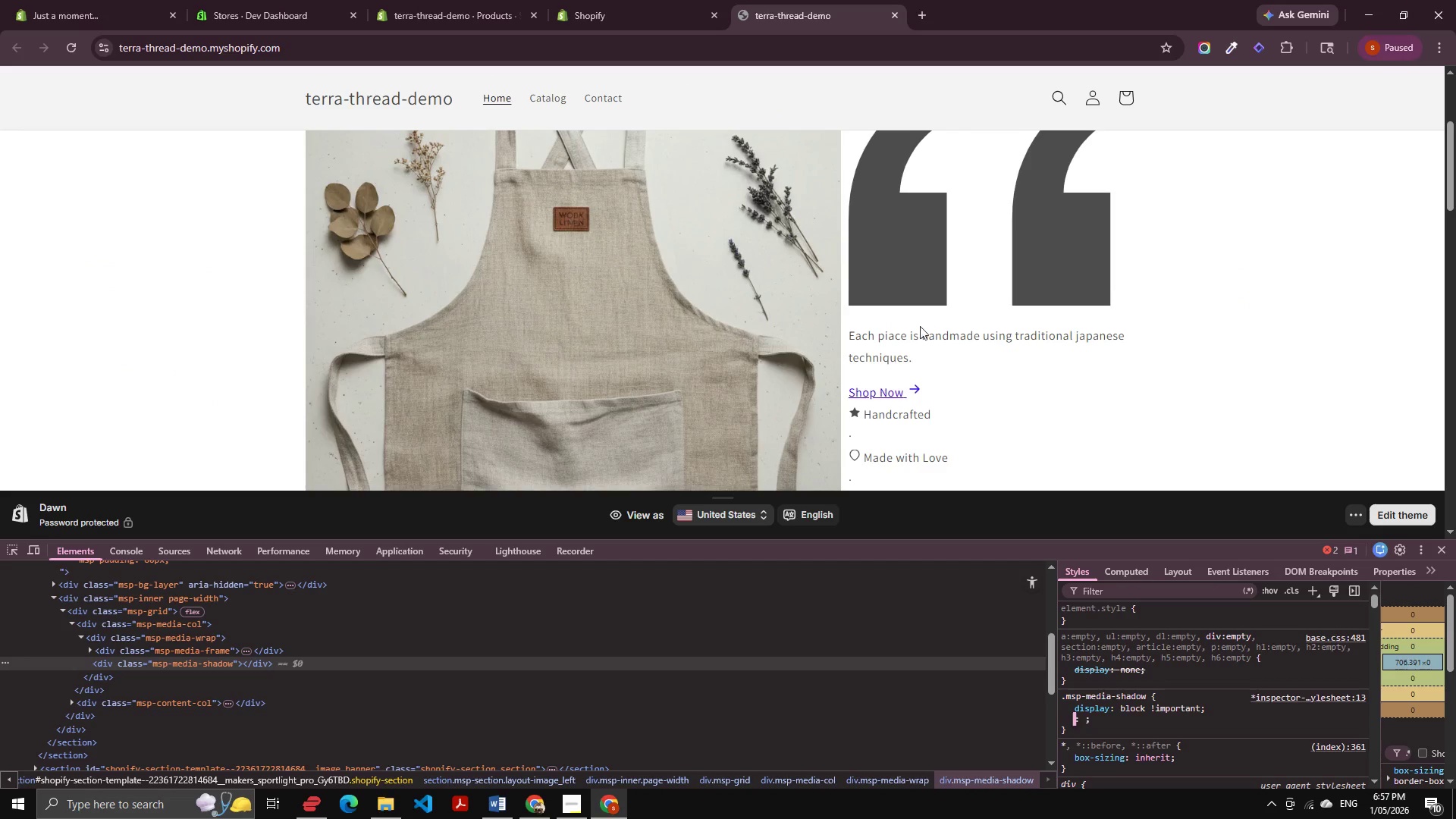 
scroll: coordinate [883, 341], scroll_direction: up, amount: 7.0
 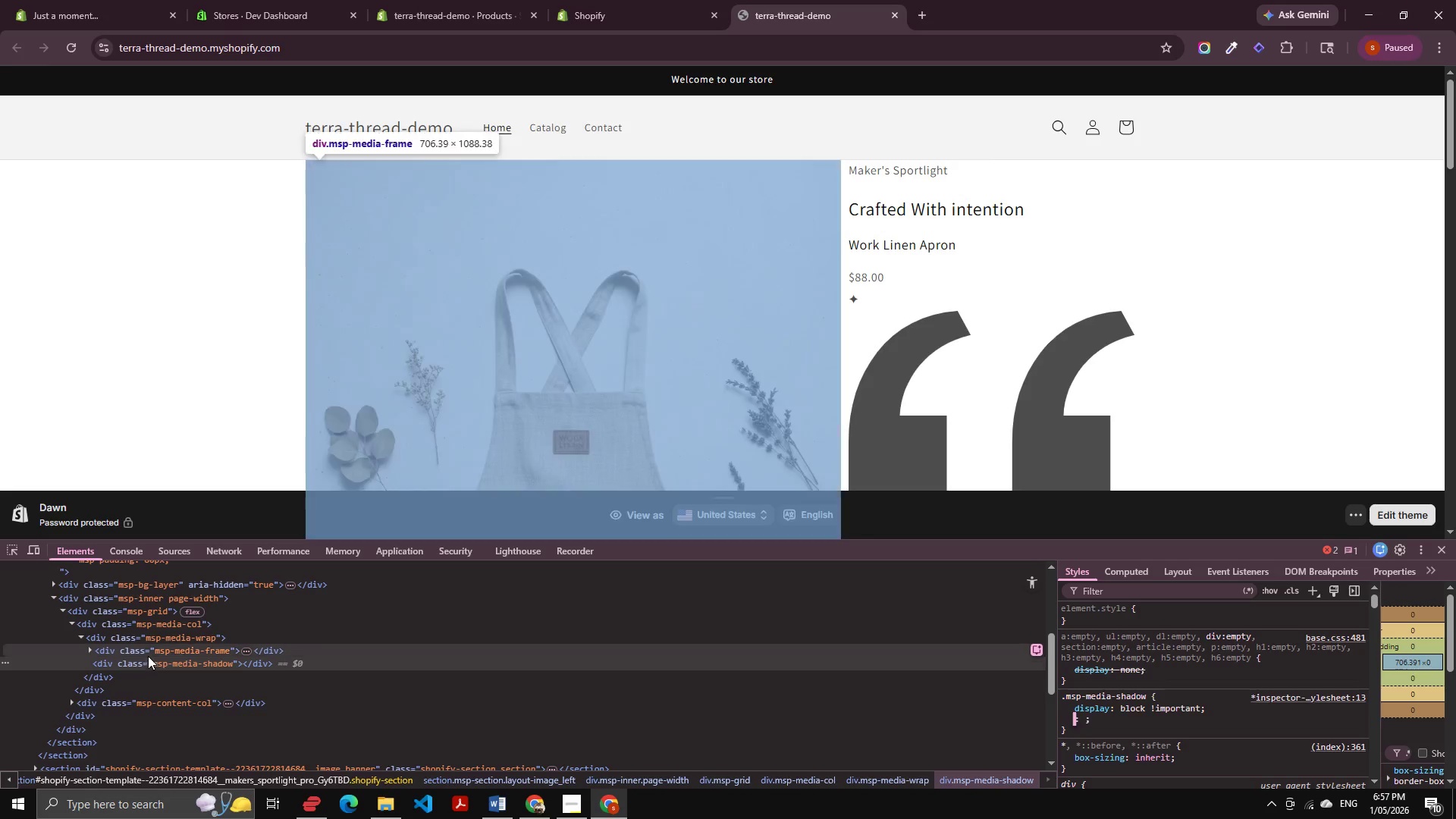 
left_click([165, 650])
 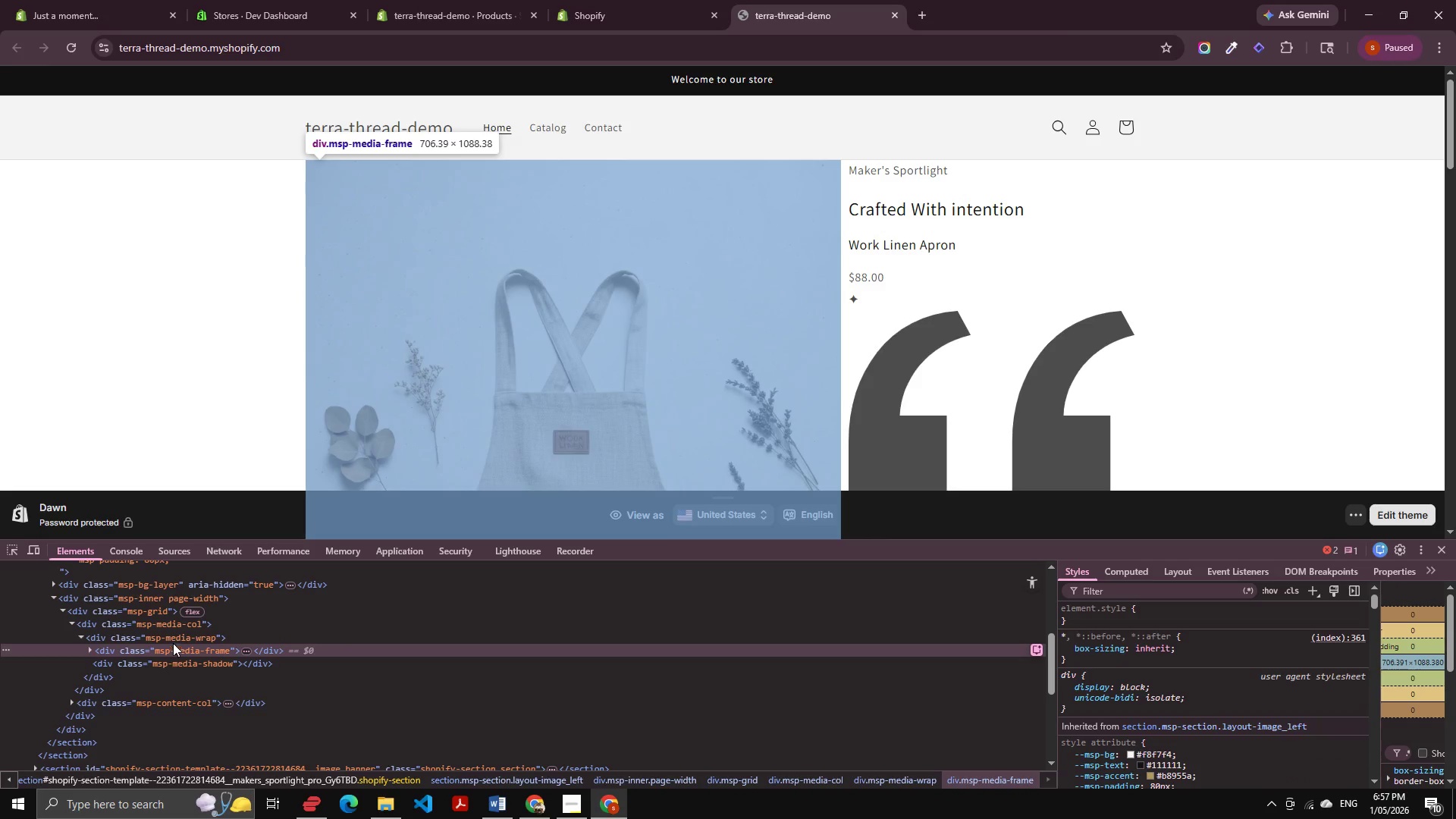 
left_click([177, 639])
 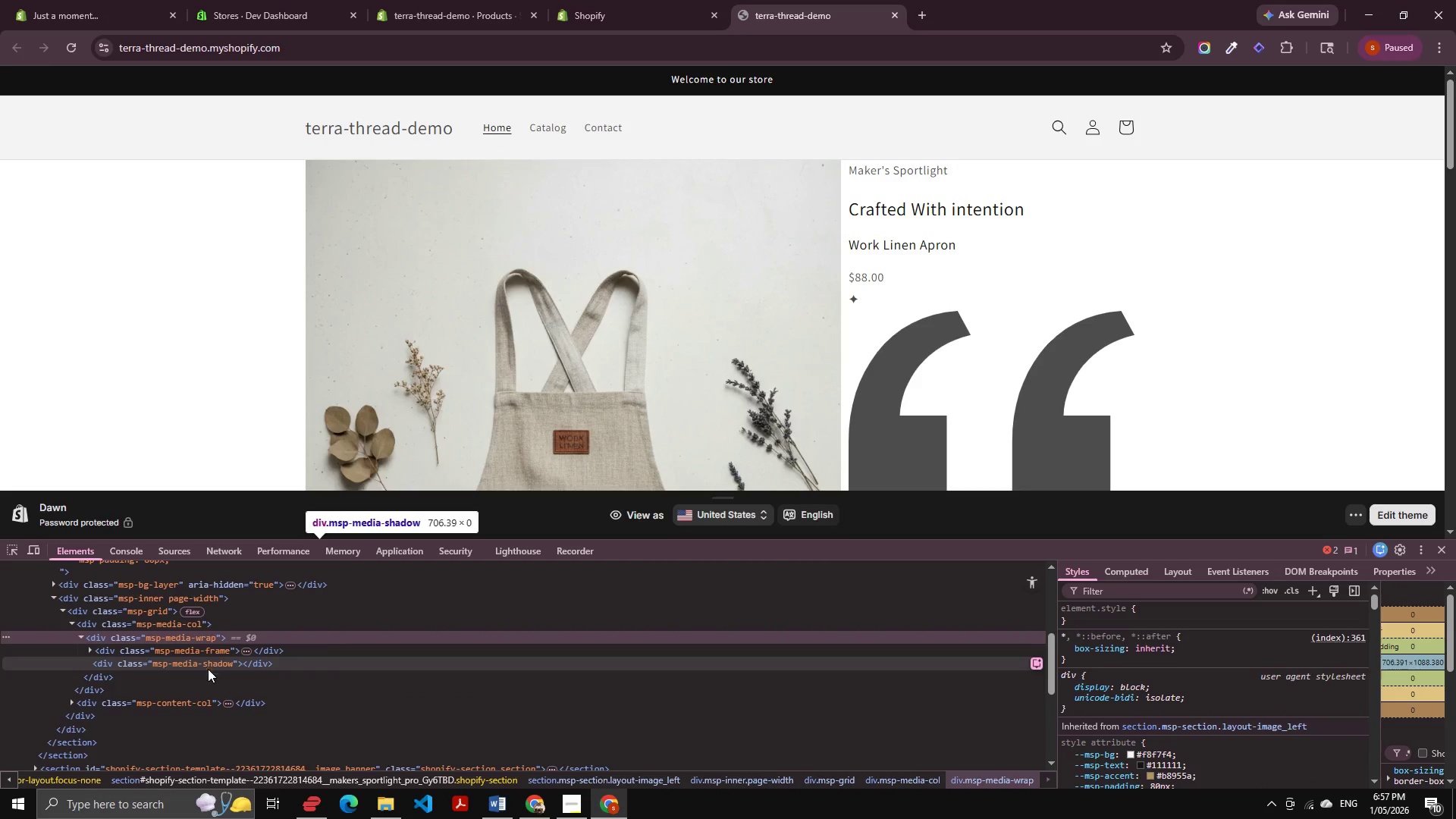 
left_click([189, 704])
 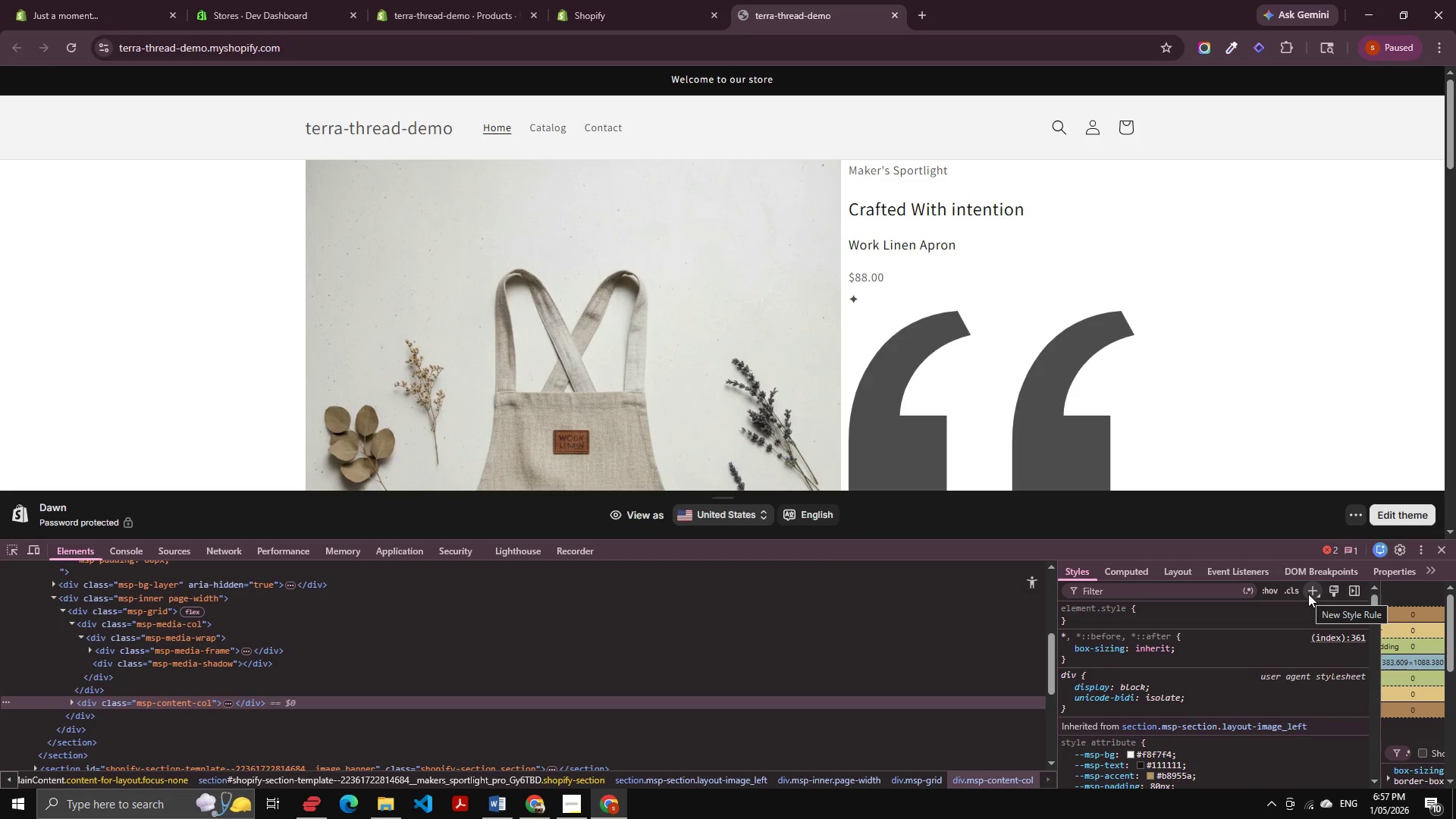 
wait(38.53)
 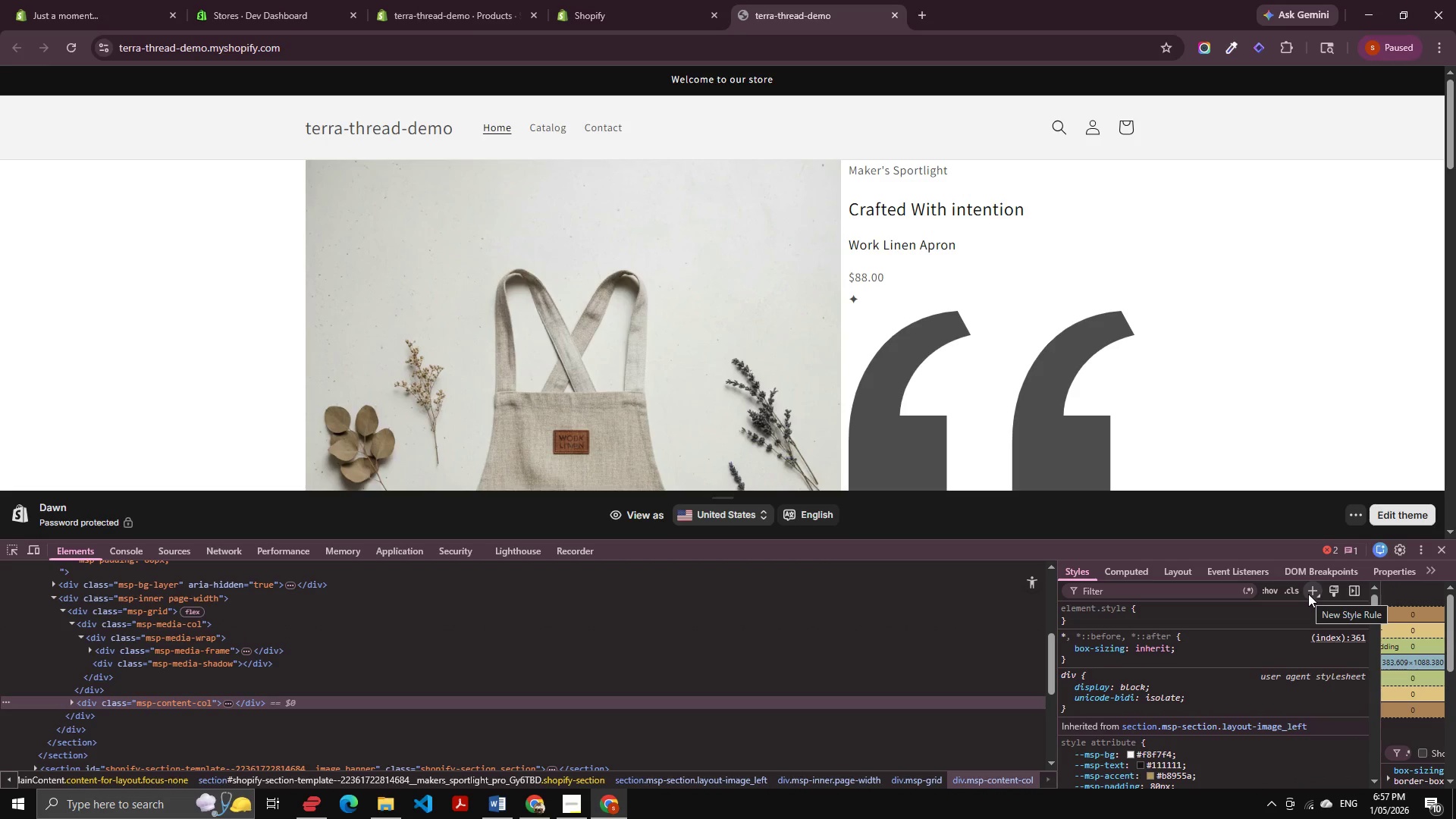 
mouse_move([420, 7])
 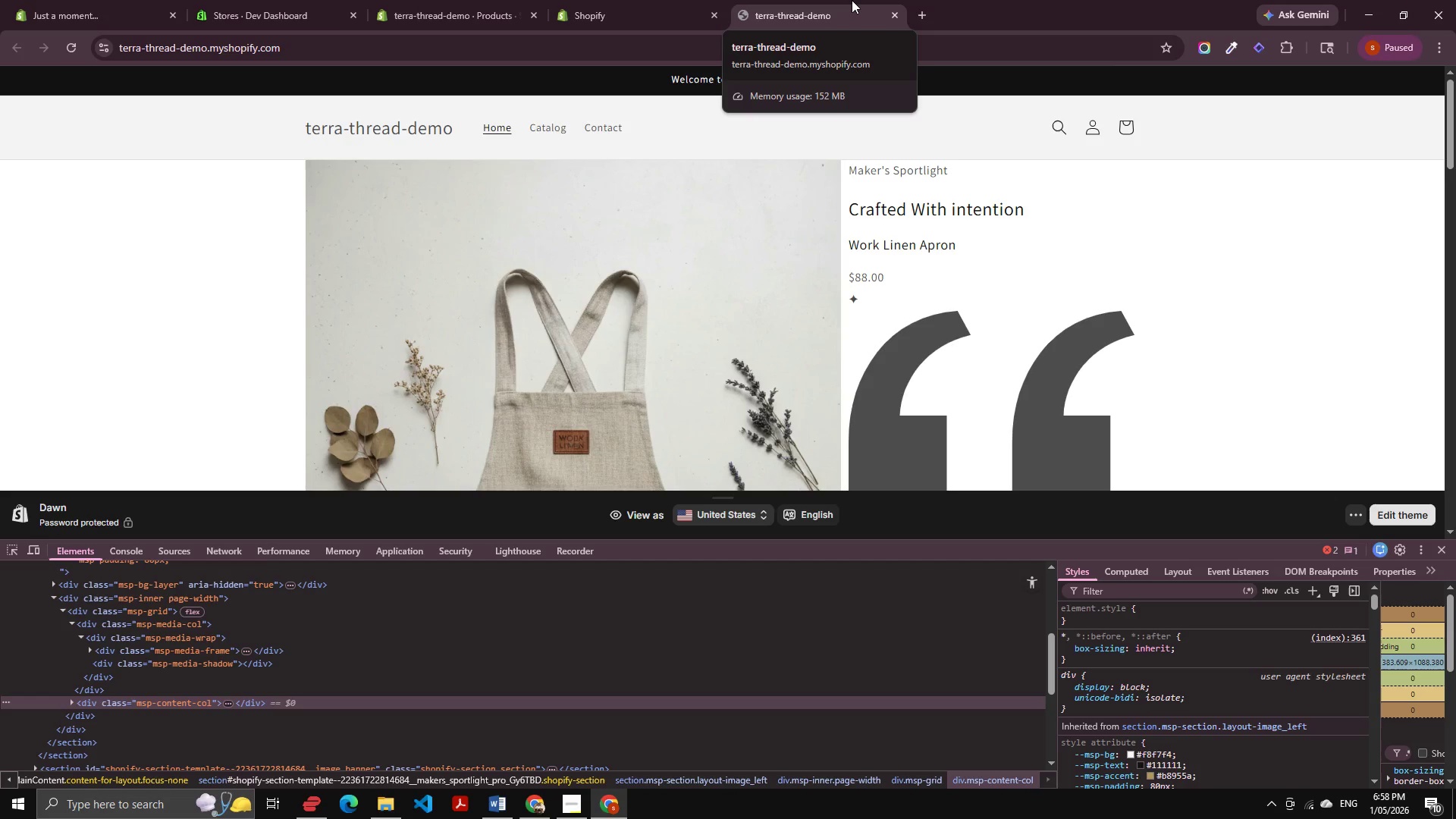 
wait(44.01)
 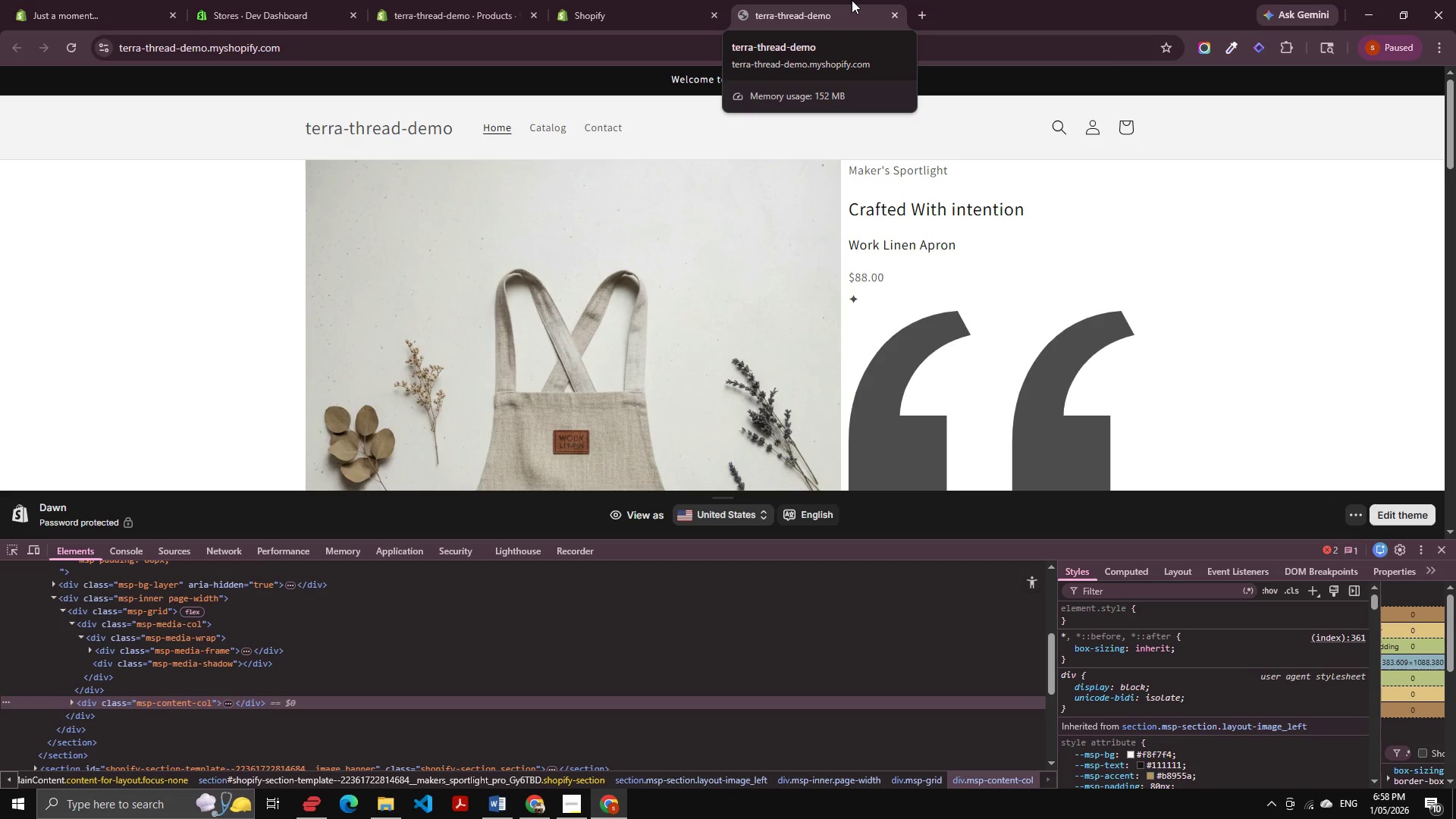 
scroll: coordinate [359, 256], scroll_direction: down, amount: 1.0
 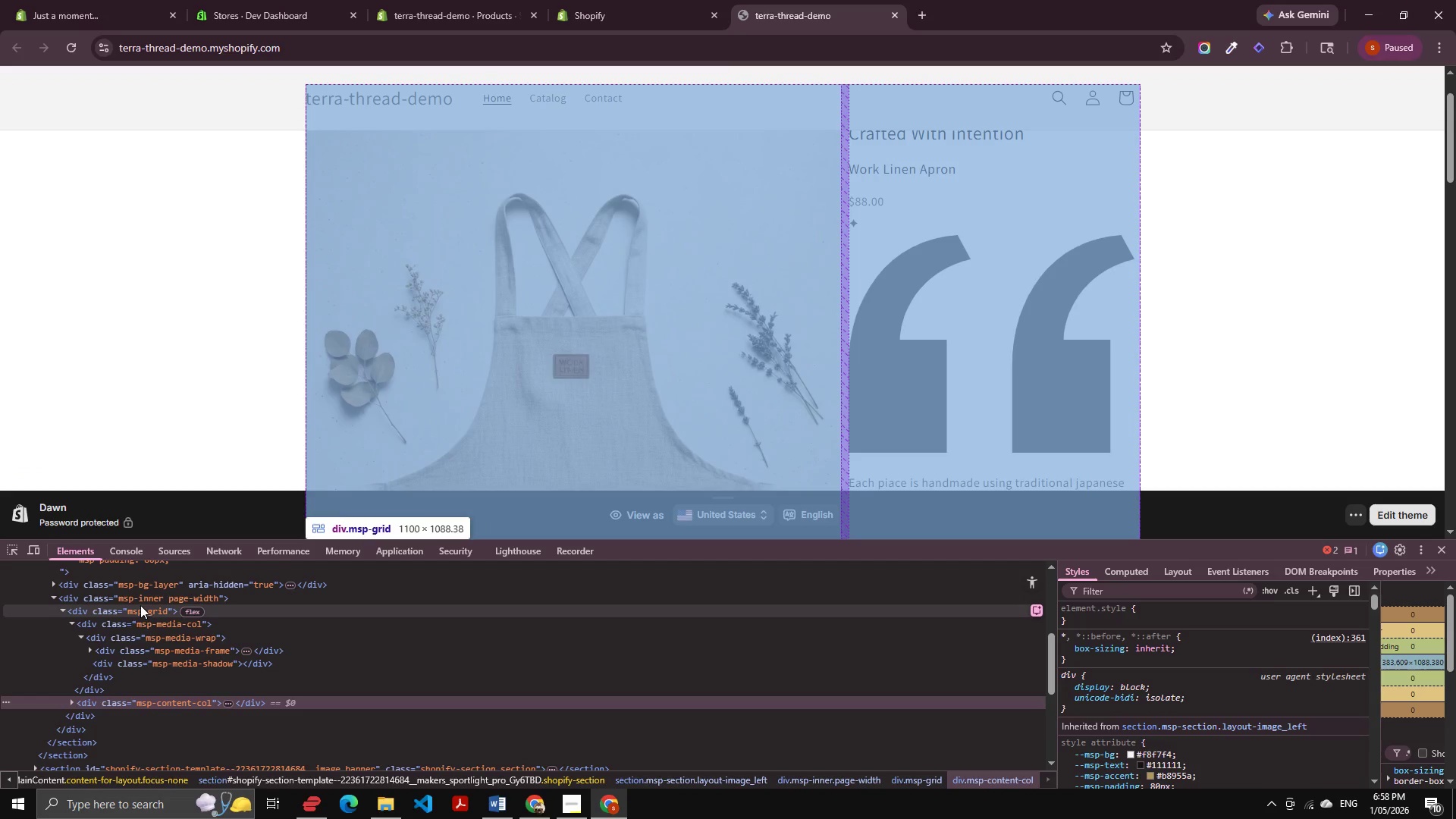 
left_click([144, 596])
 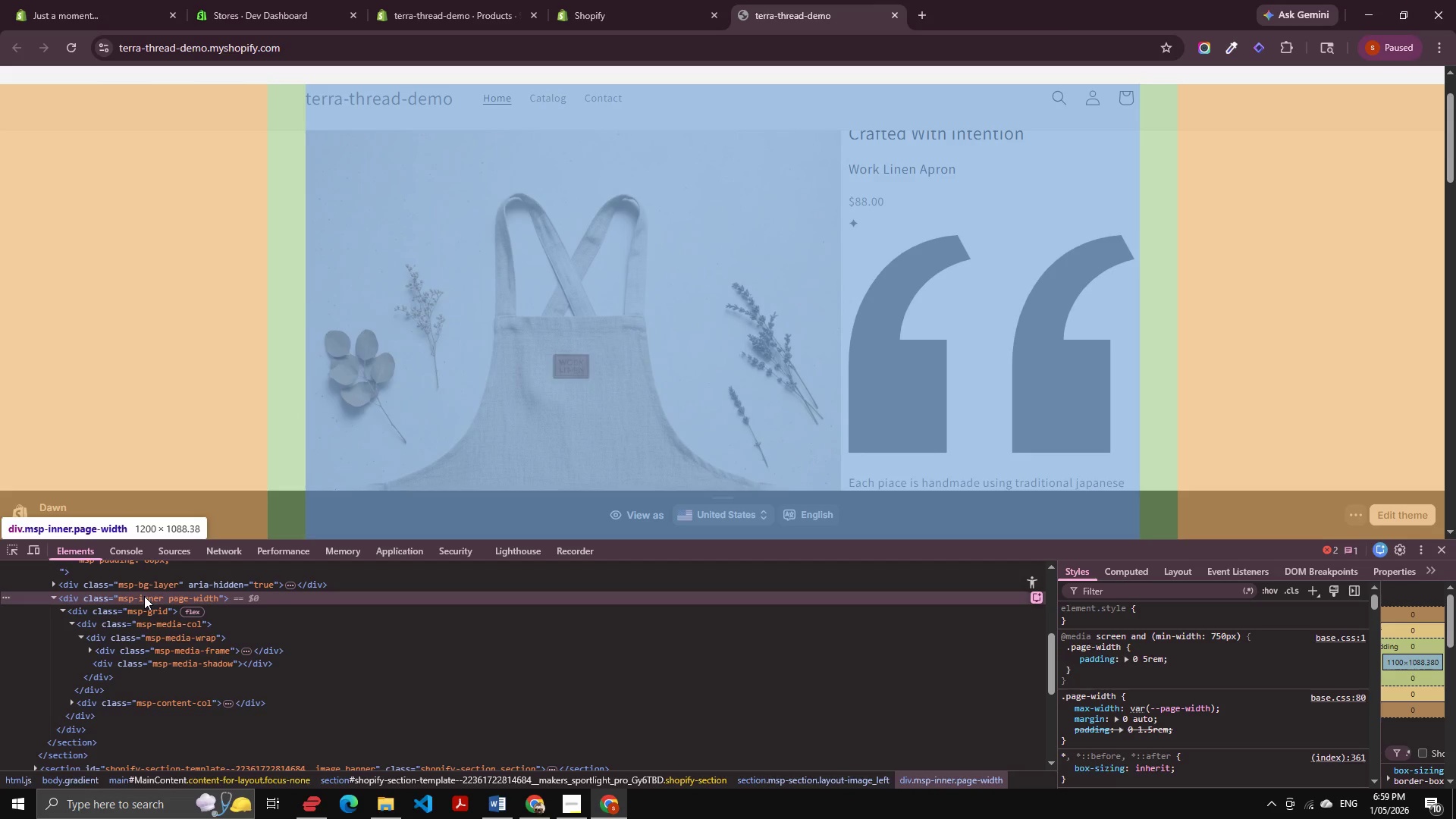 
wait(41.73)
 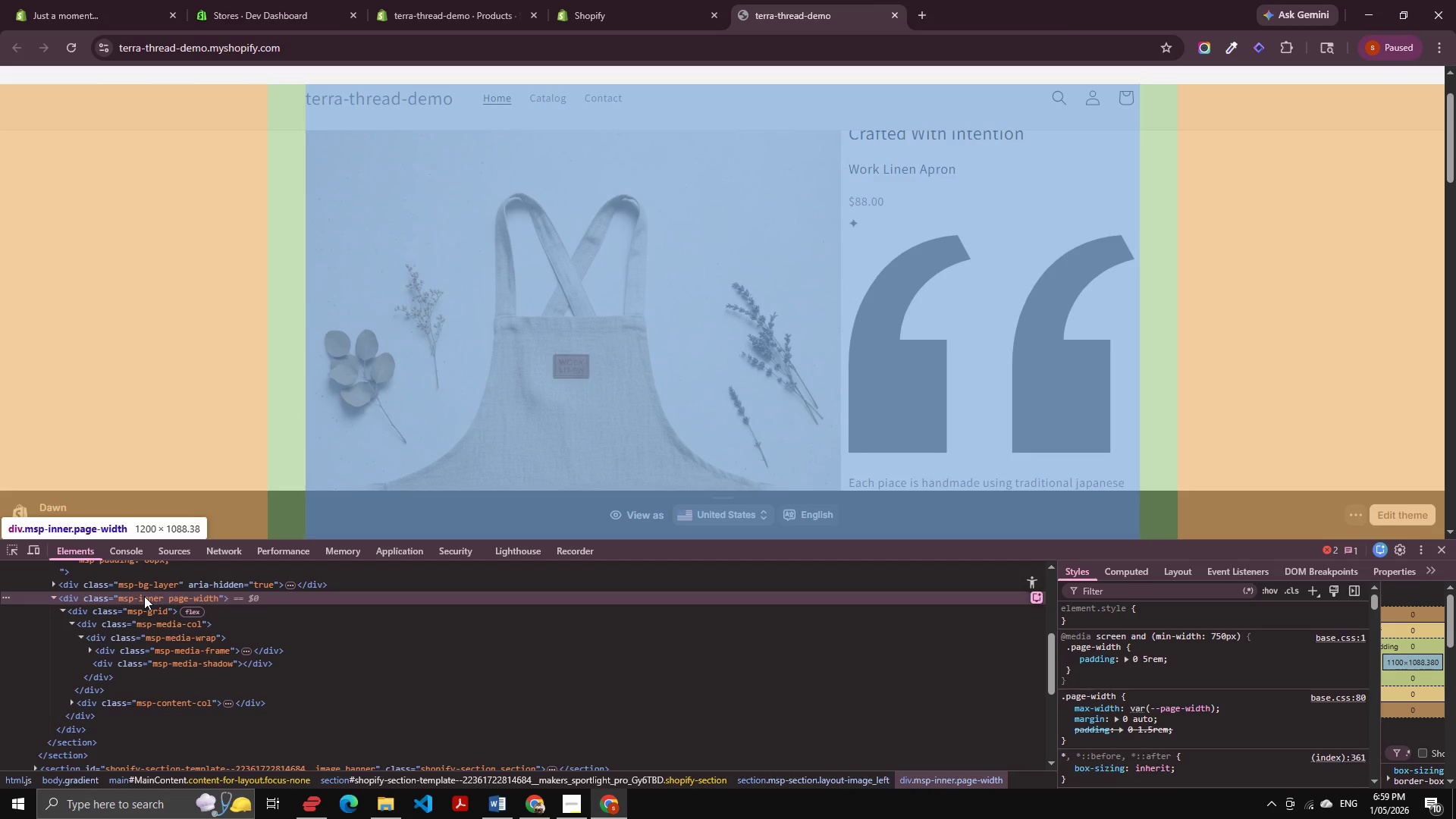 
key(Space)
 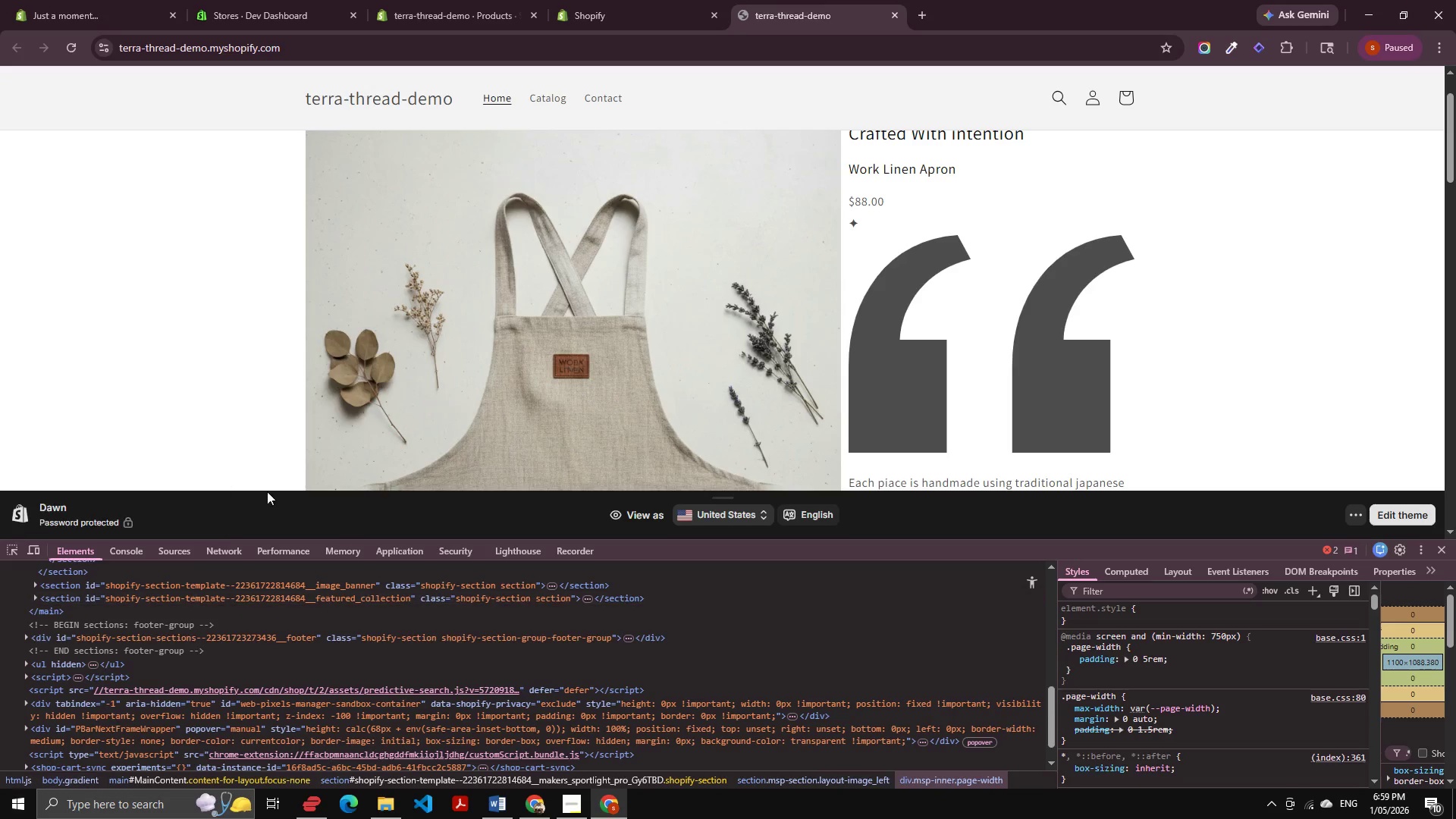 
left_click([115, 287])
 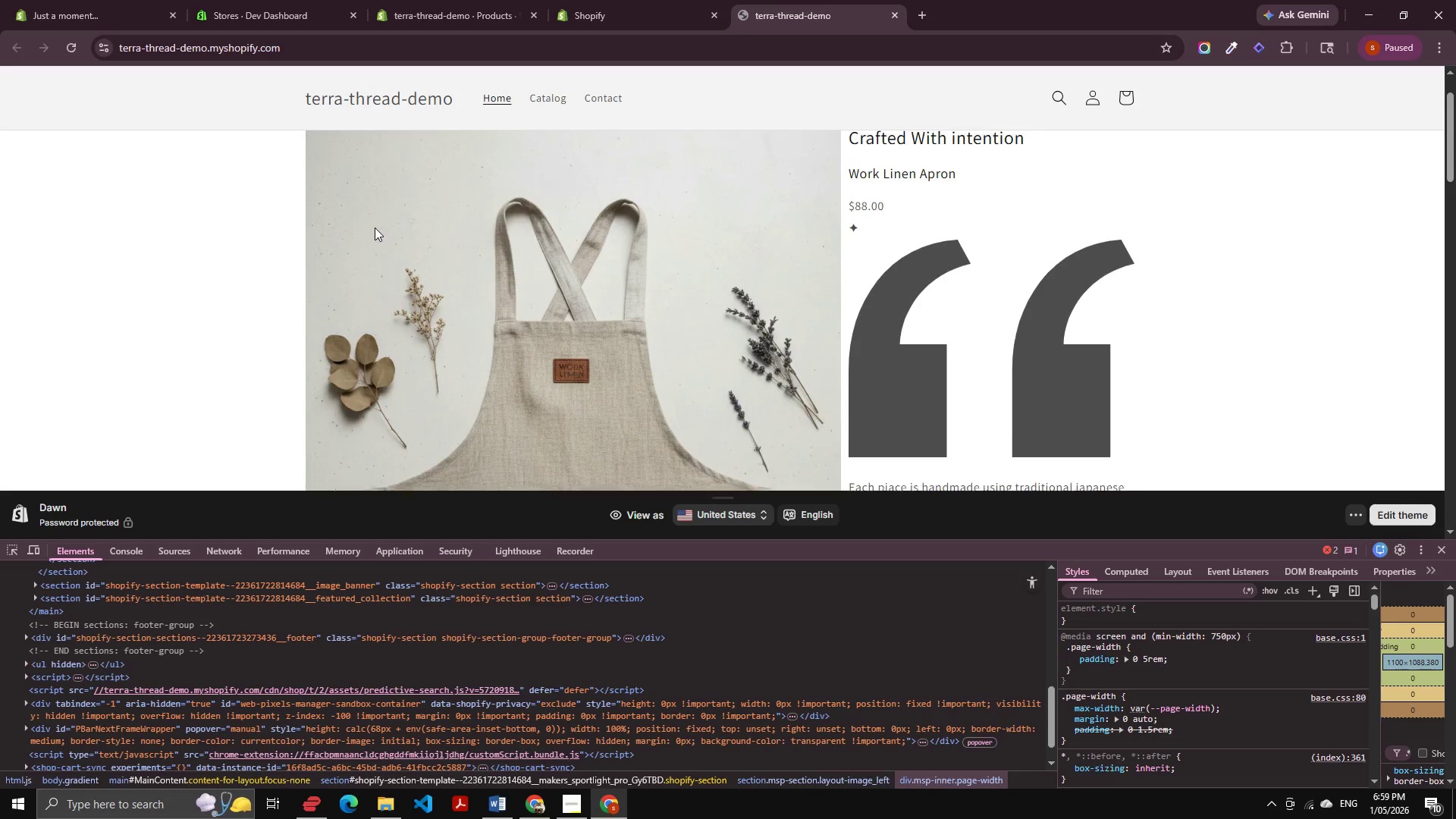 
left_click([240, 244])
 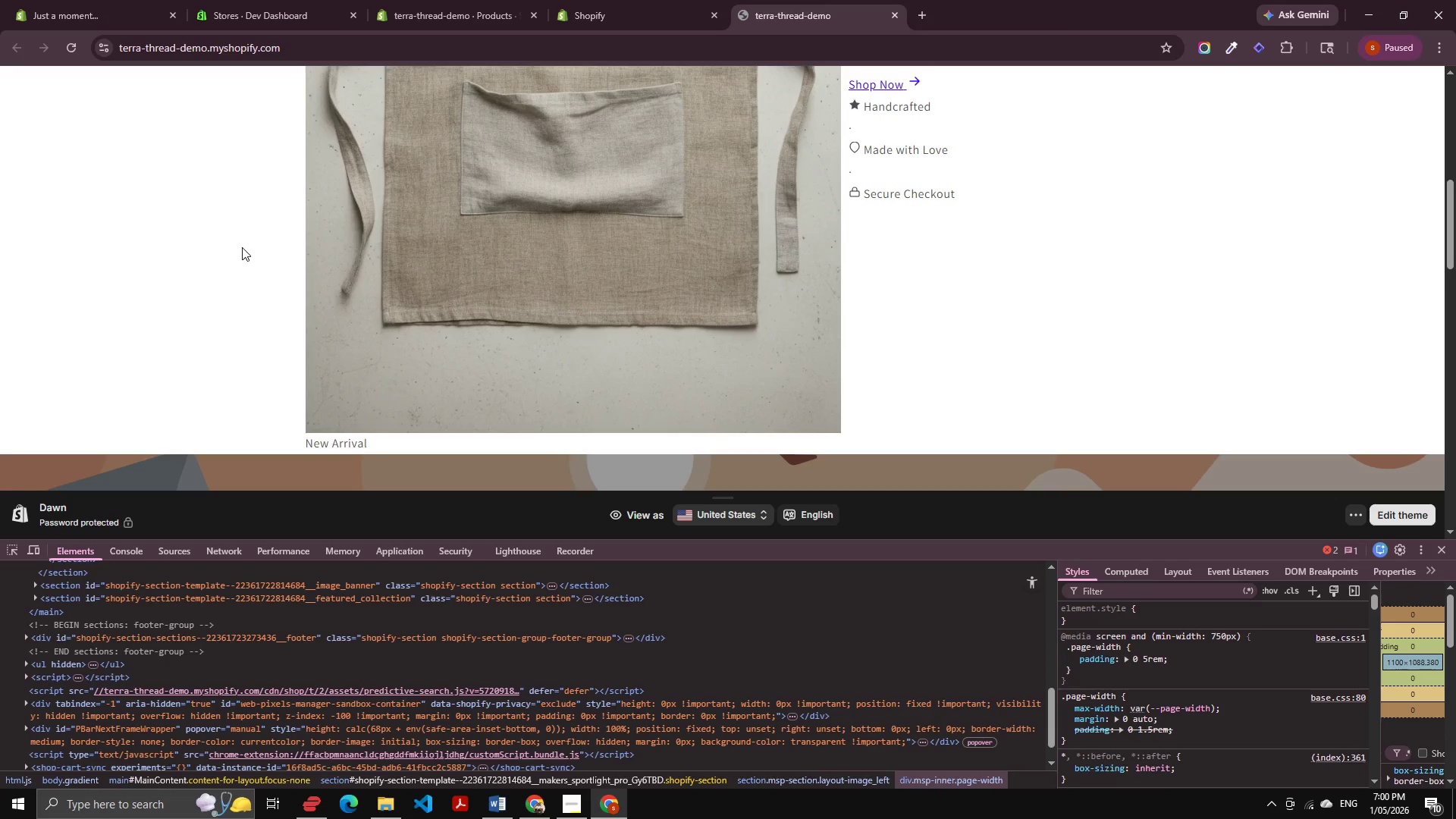 
scroll: coordinate [357, 238], scroll_direction: up, amount: 3.0
 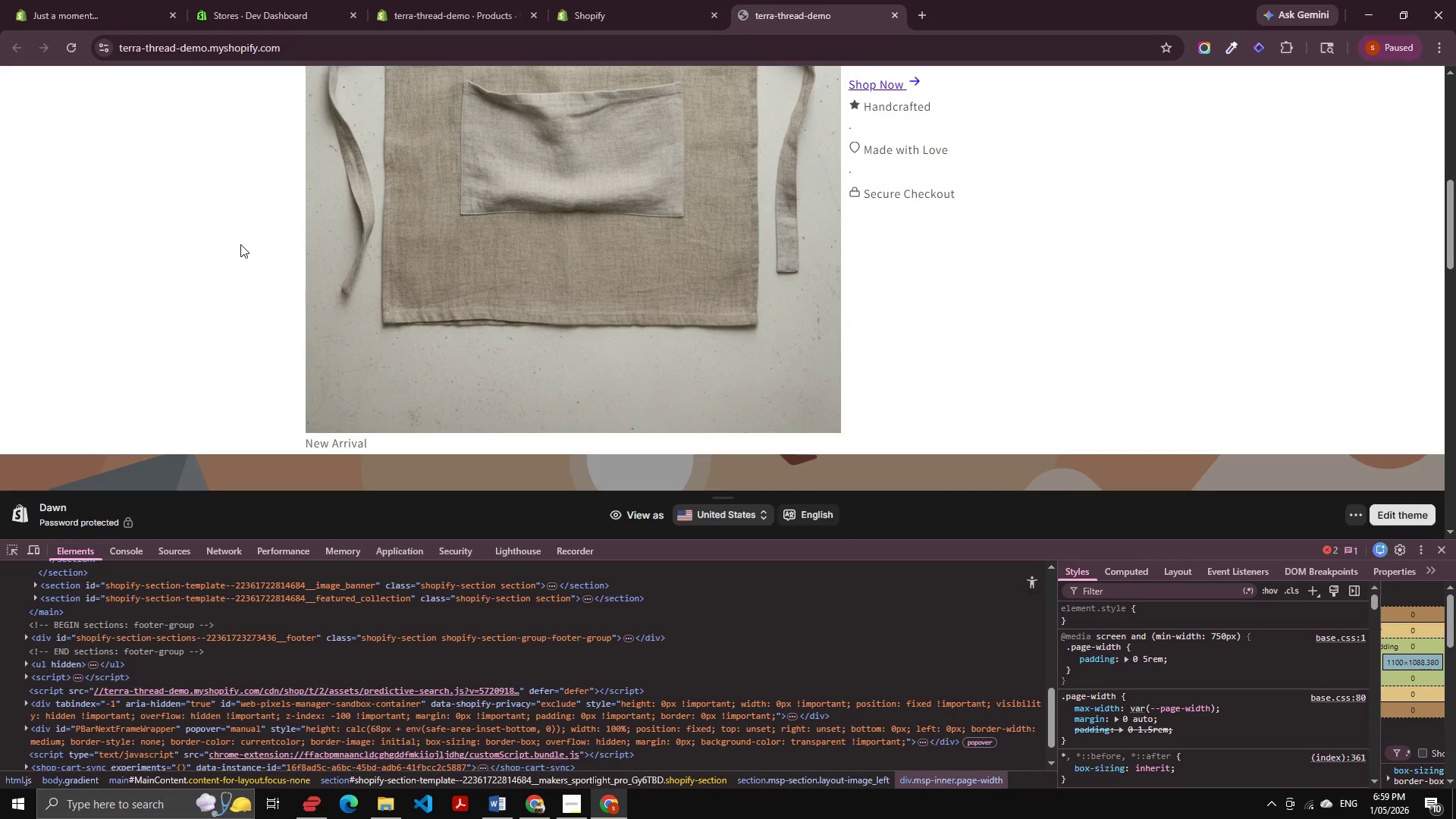 
wait(85.81)
 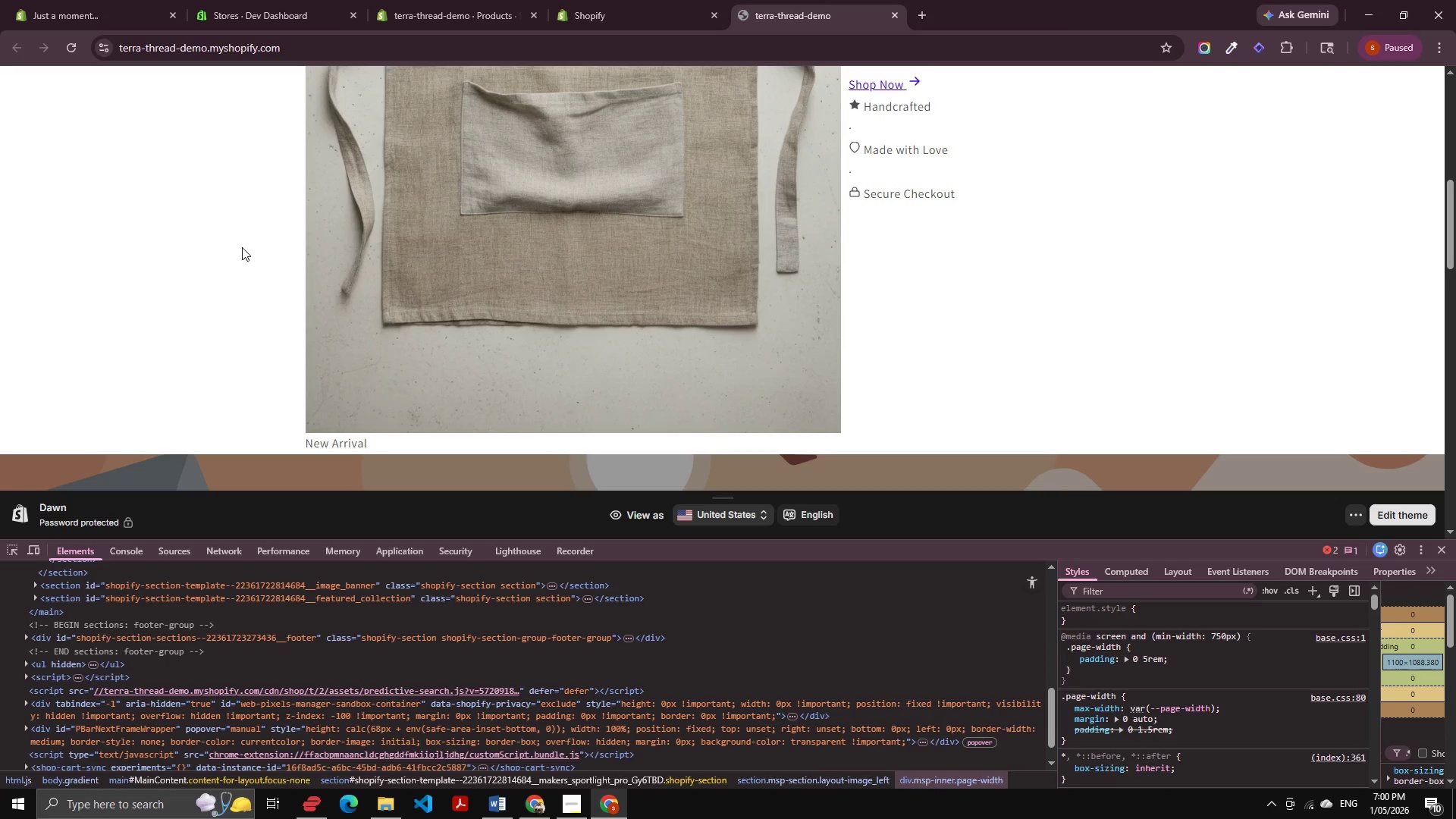 
scroll: coordinate [945, 274], scroll_direction: up, amount: 6.0
 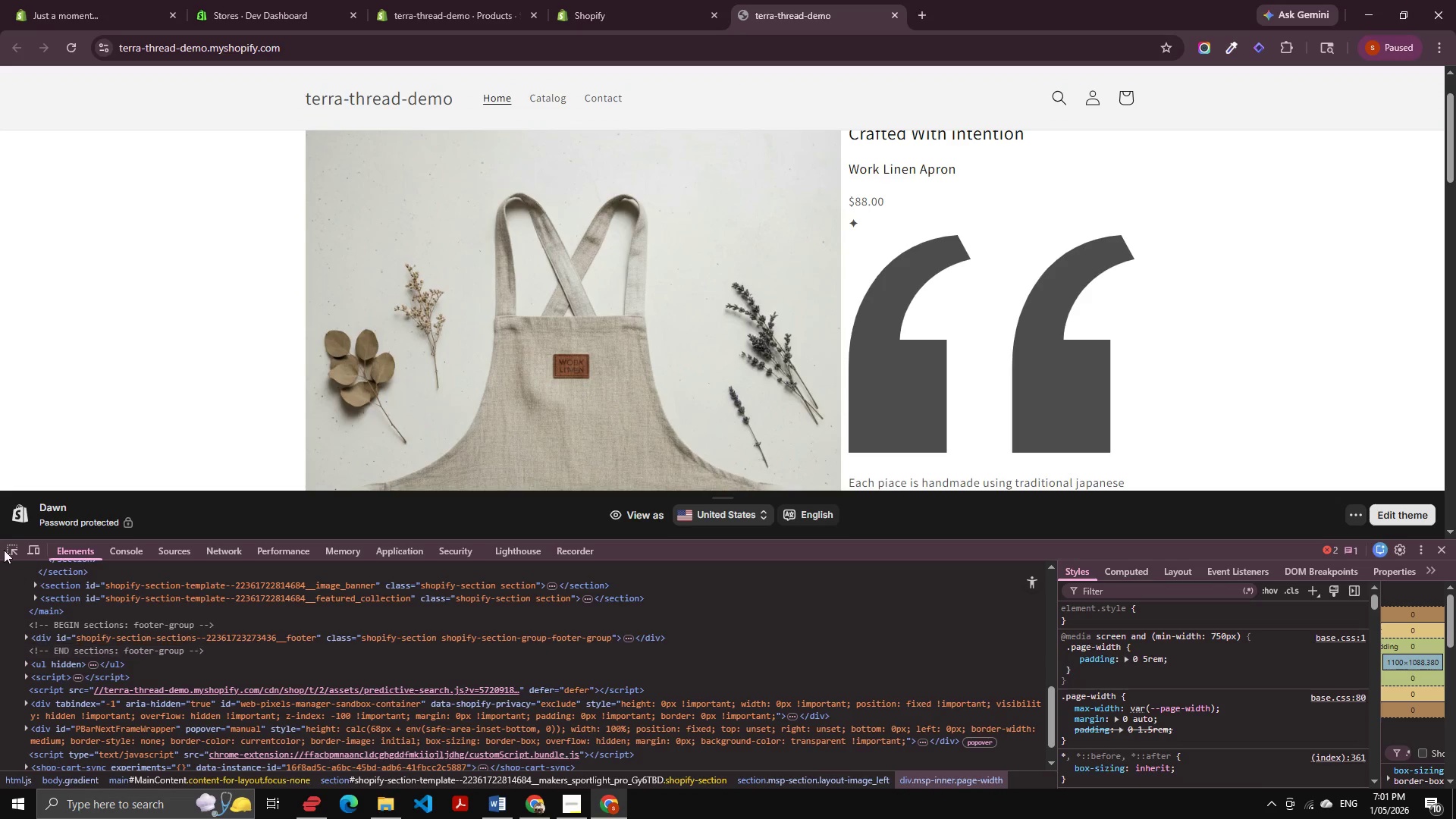 
left_click([4, 550])
 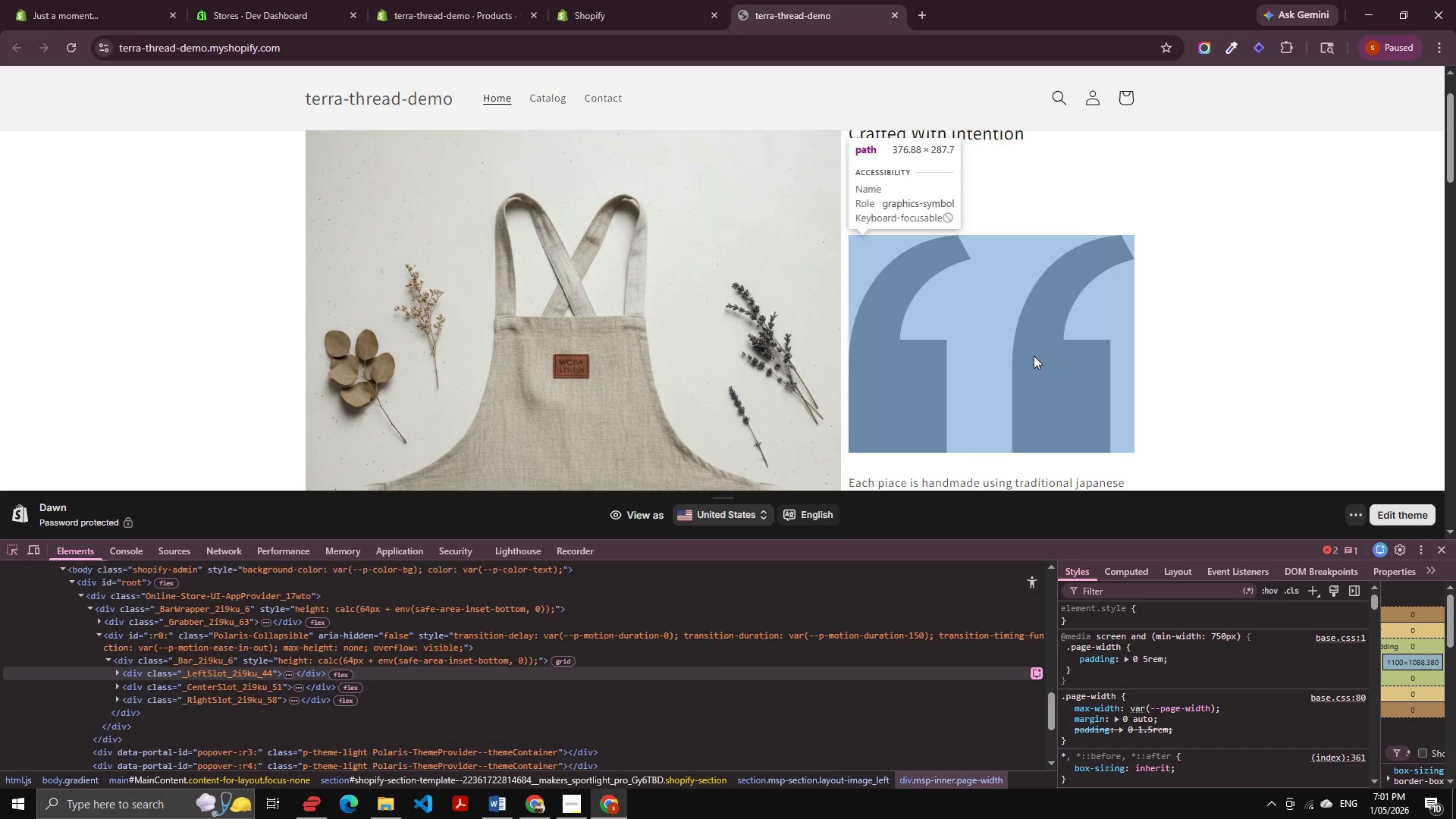 
left_click([1034, 356])
 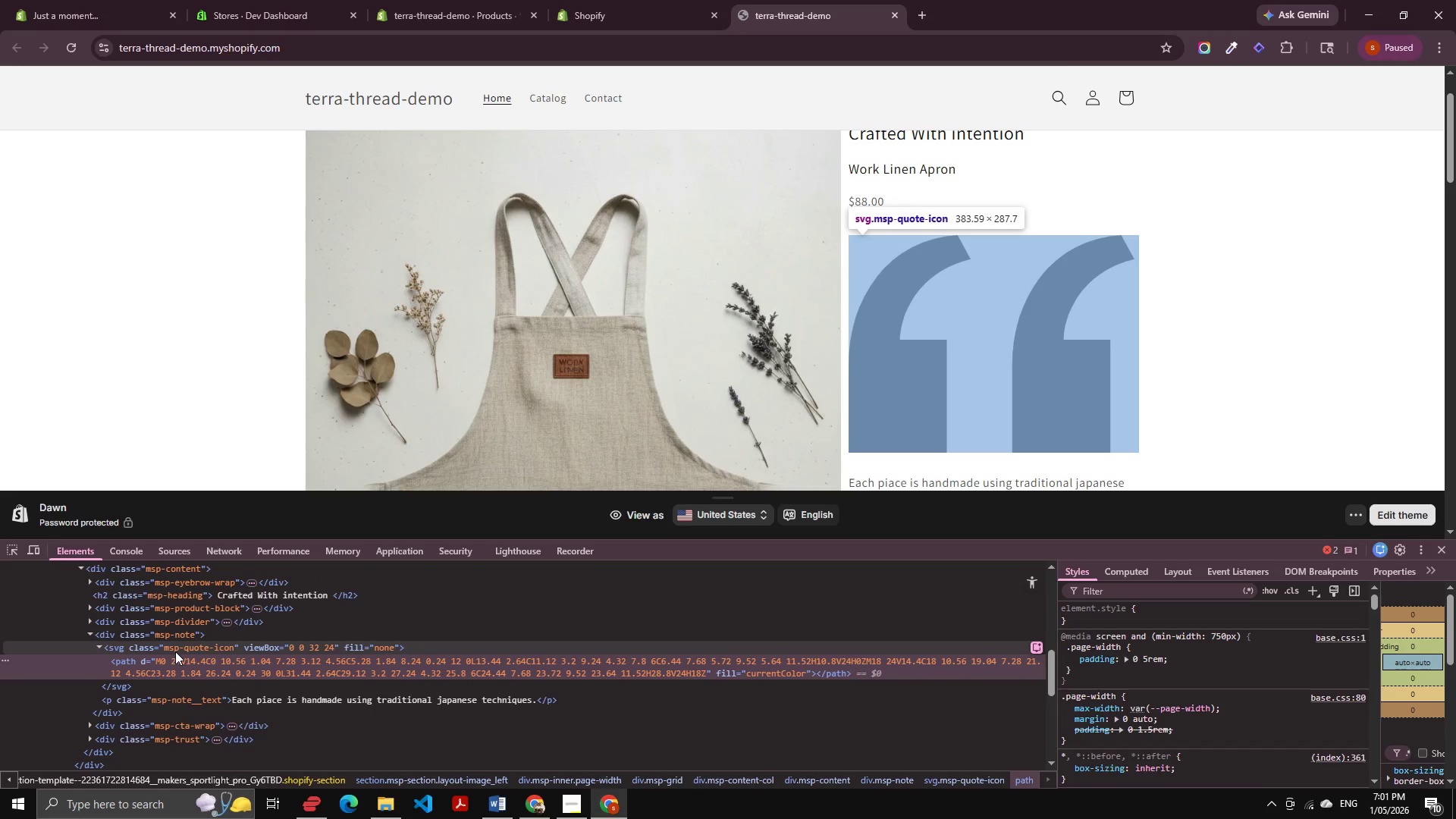 
left_click([175, 651])
 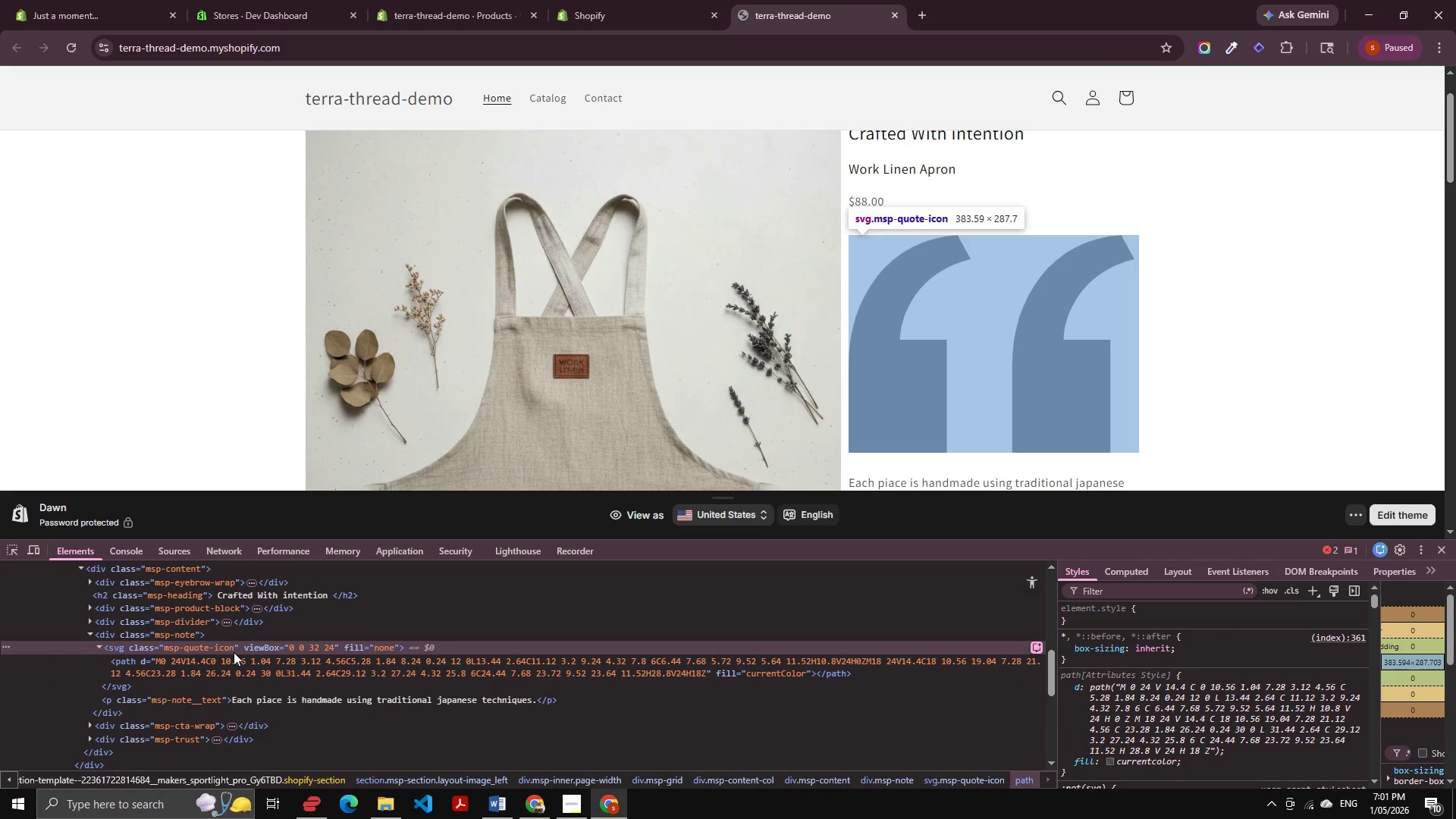 
left_click([234, 652])
 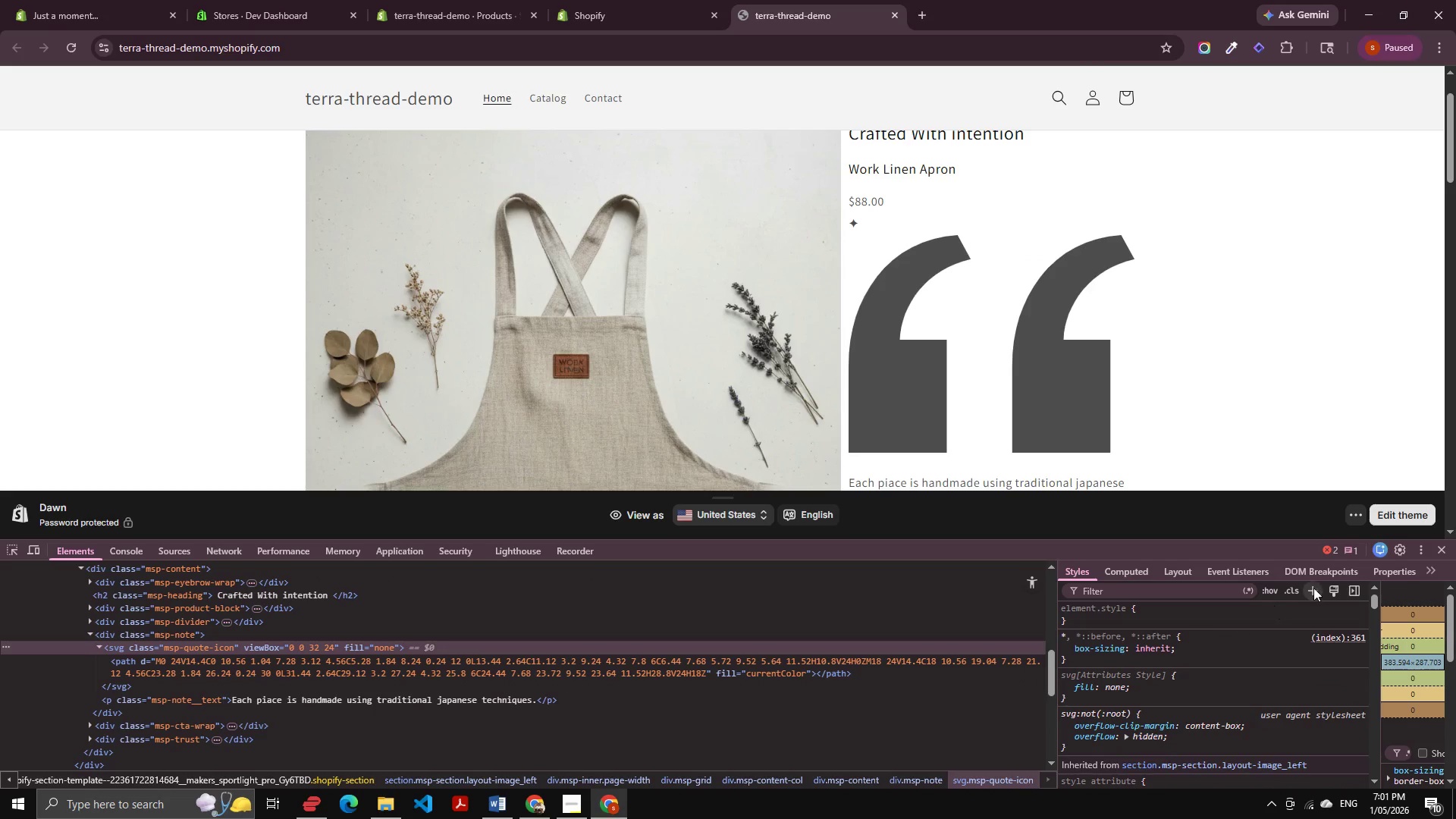 
left_click([1312, 584])
 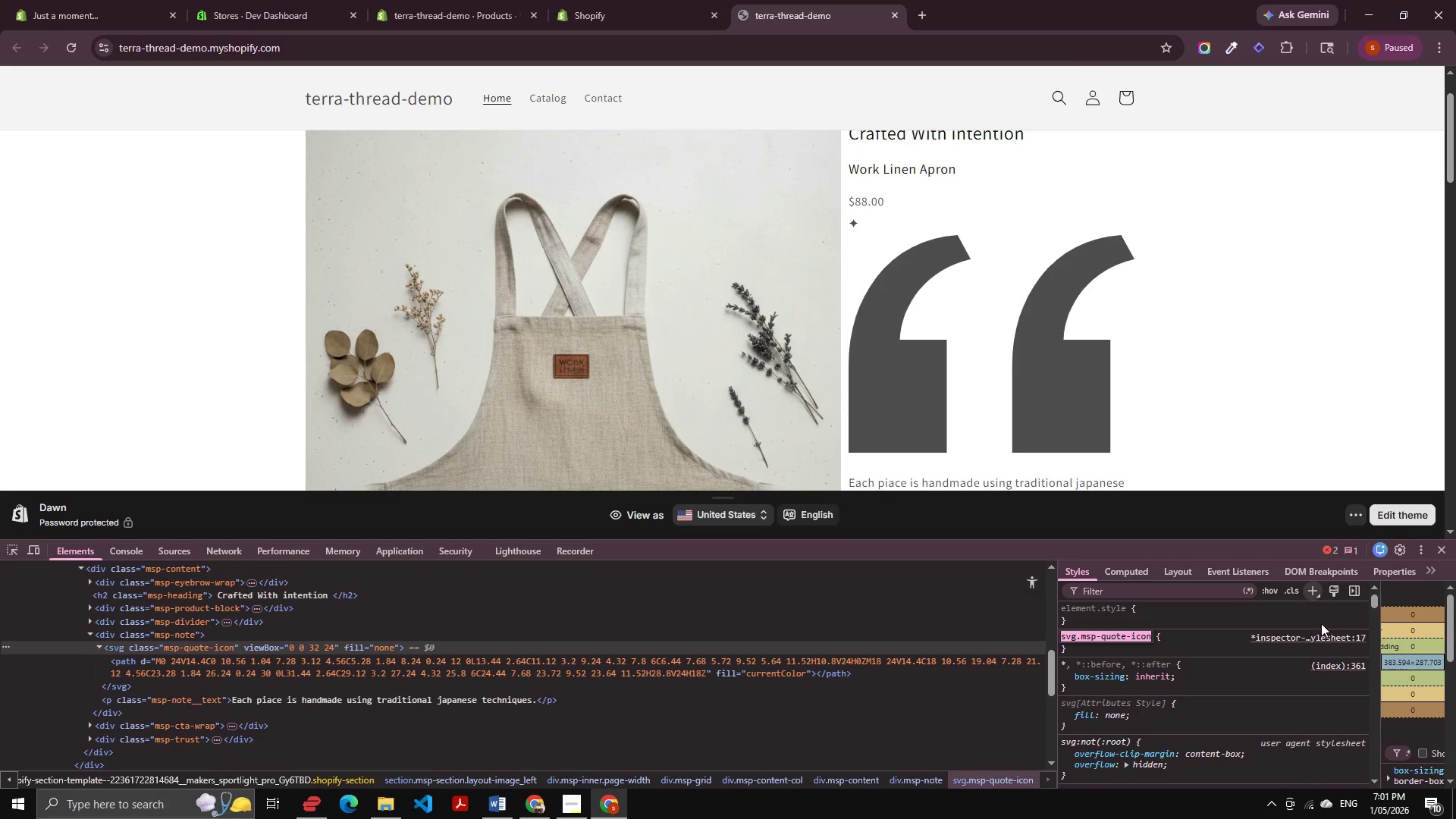 
key(Tab)
type(wi)
 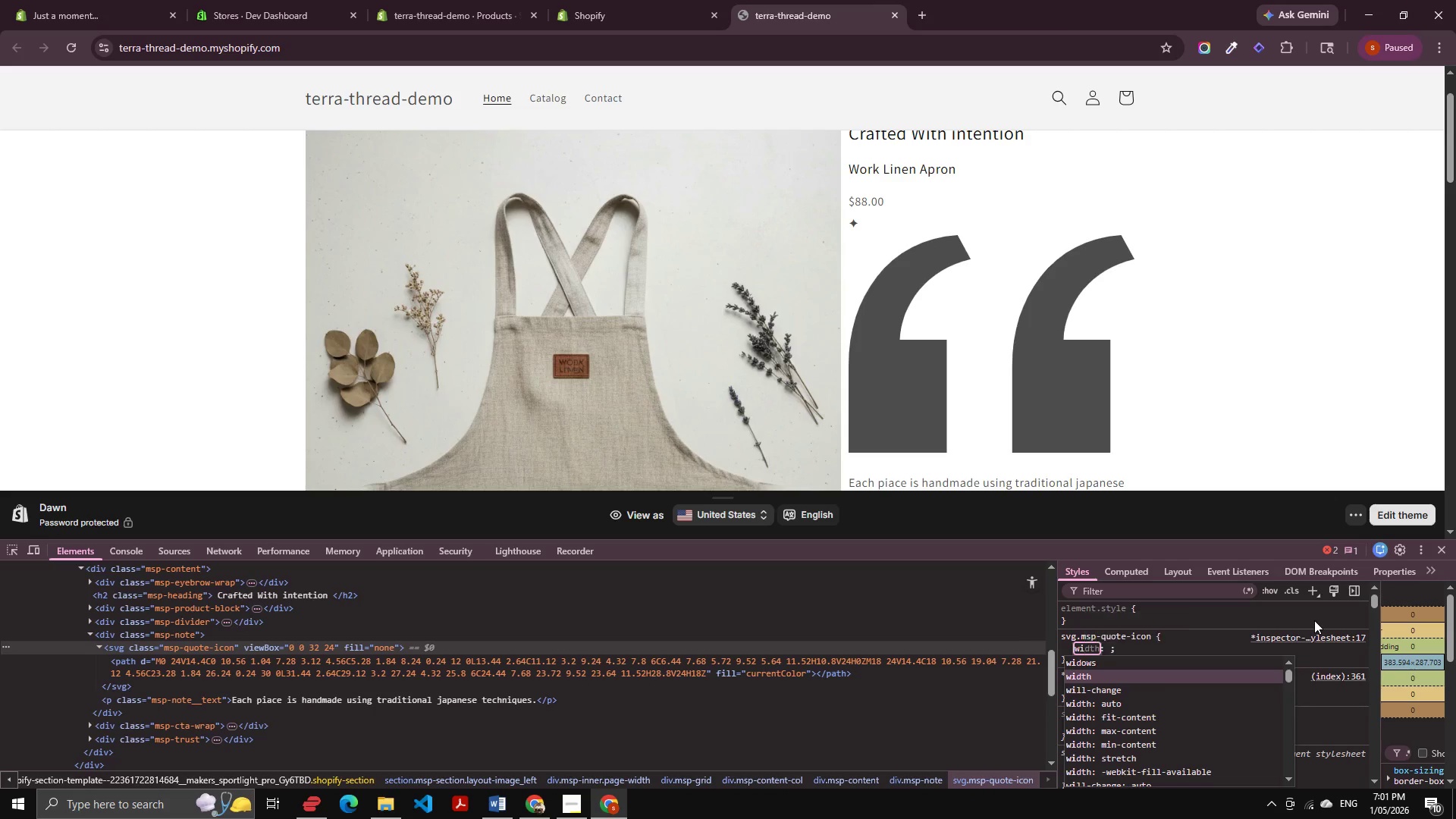 
key(Enter)
 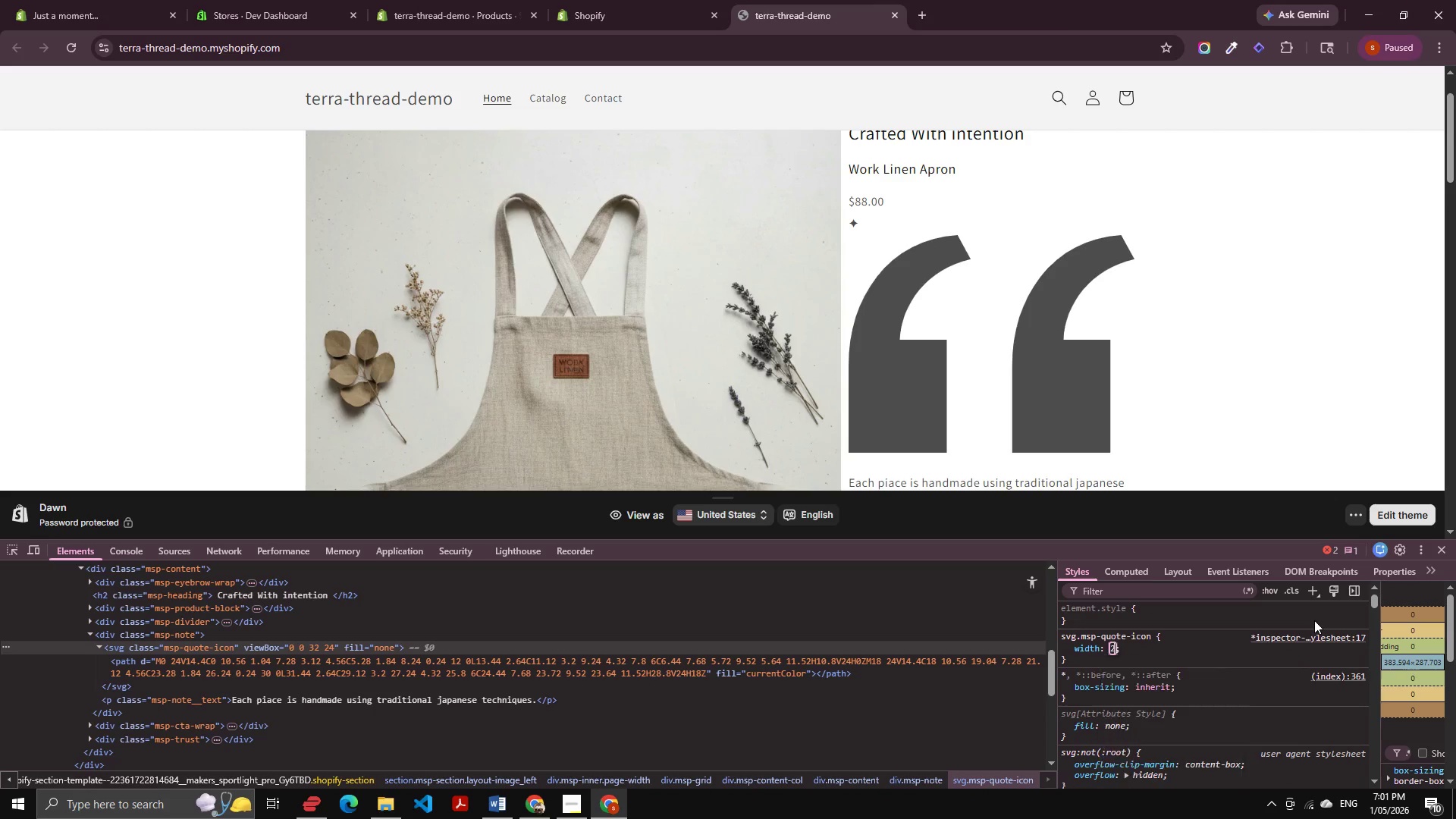 
type(20px )
 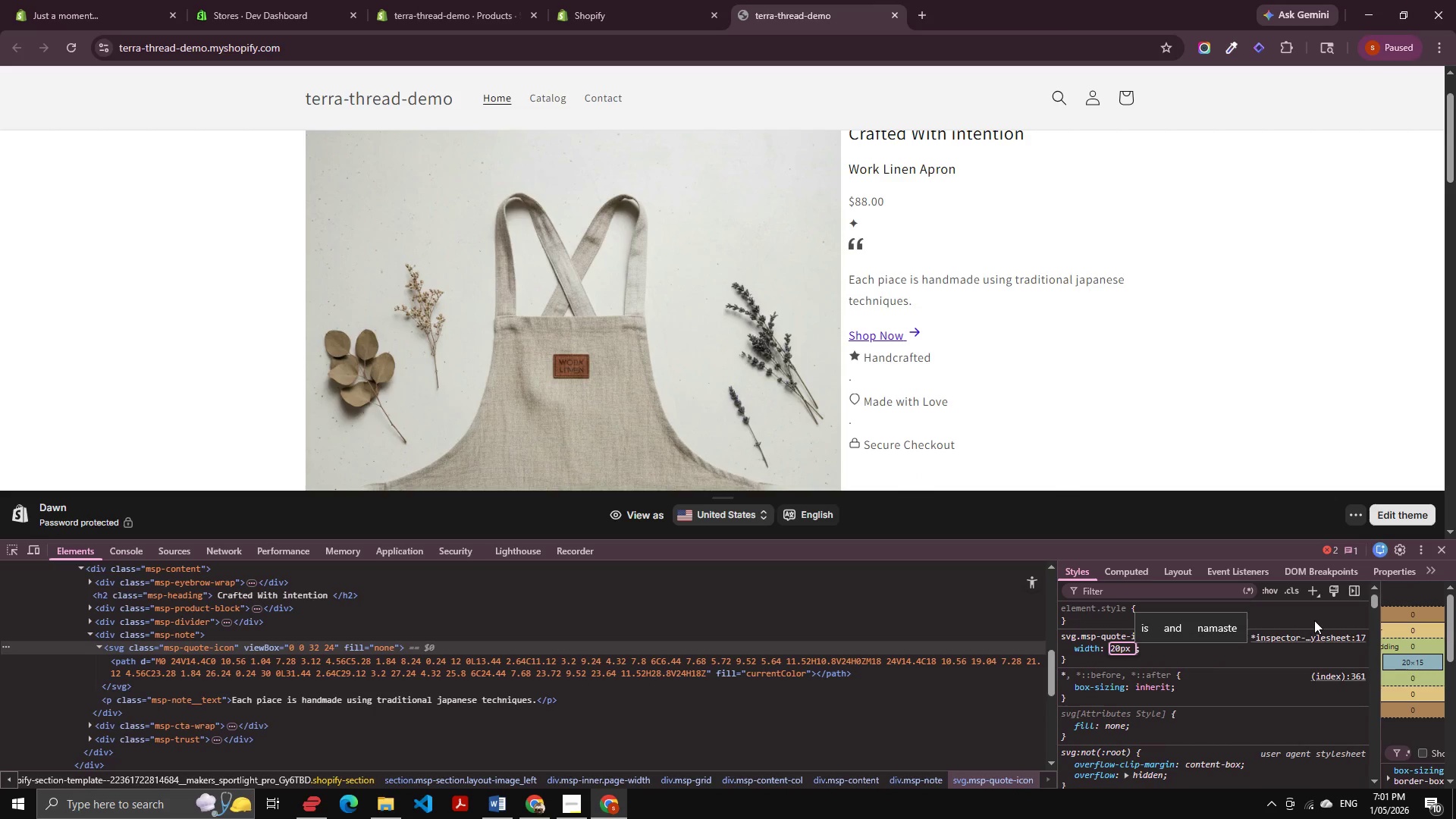 
key(ArrowLeft)
 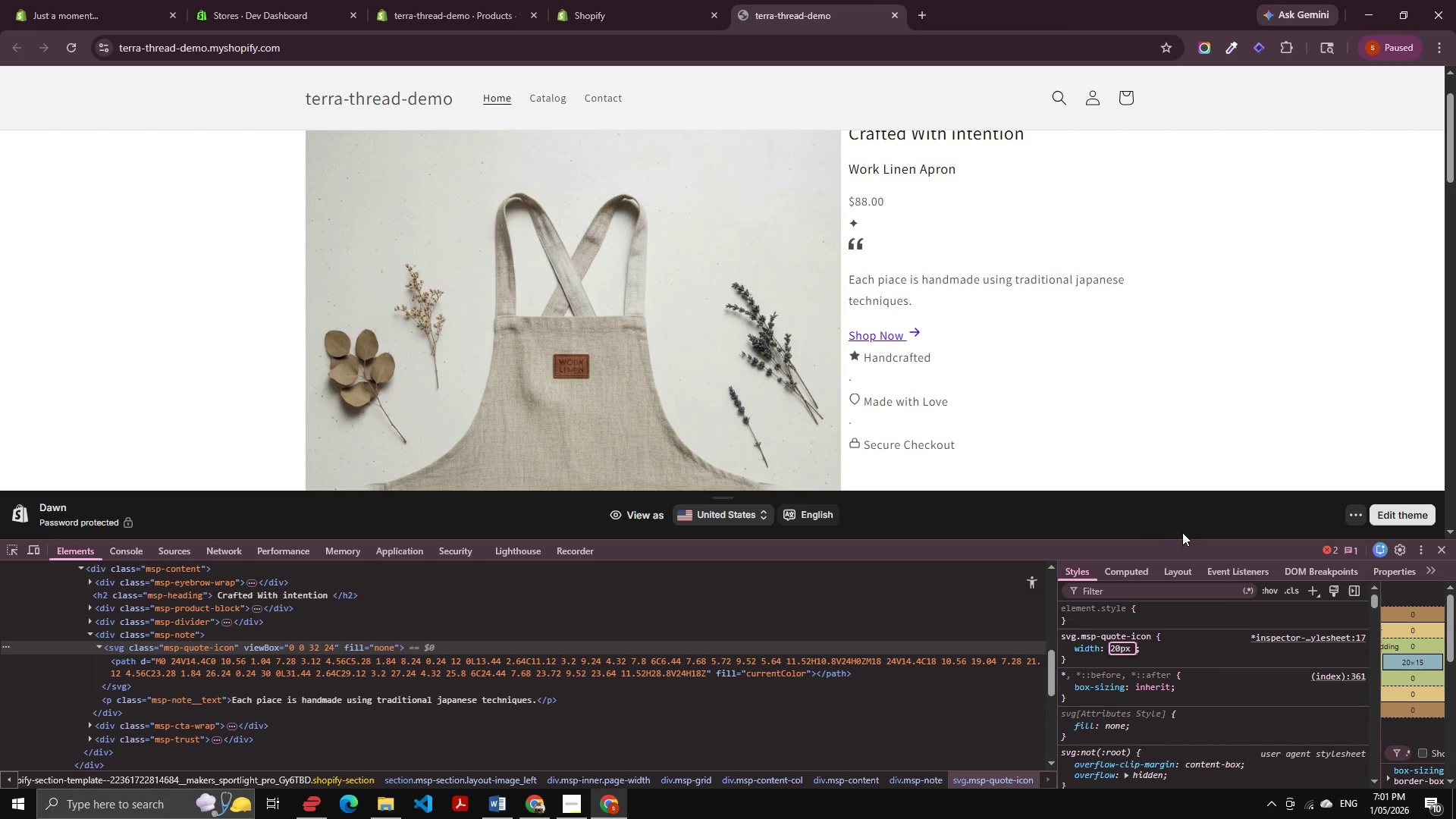 
scroll: coordinate [1089, 413], scroll_direction: up, amount: 3.0
 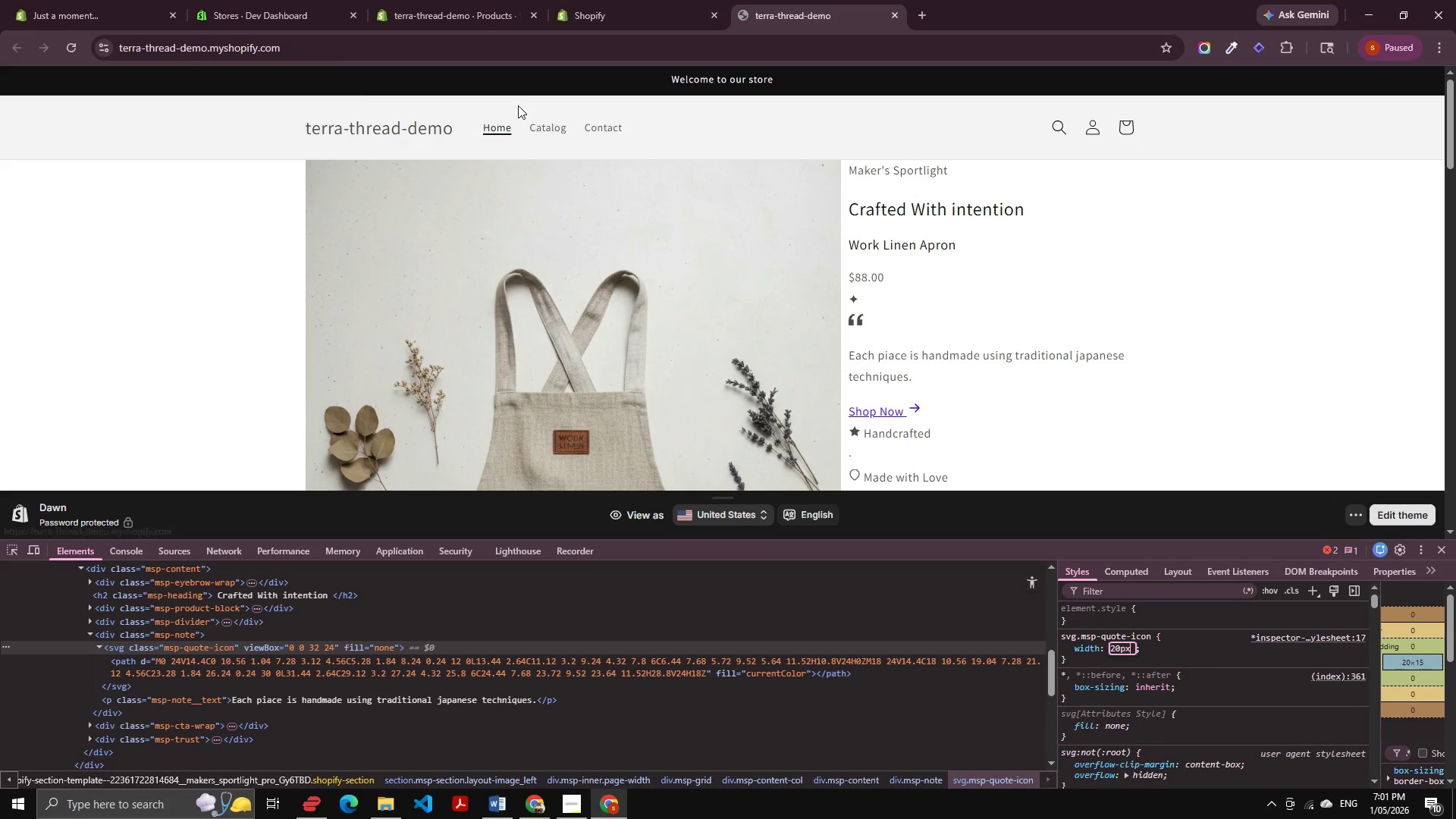 
left_click([576, 16])
 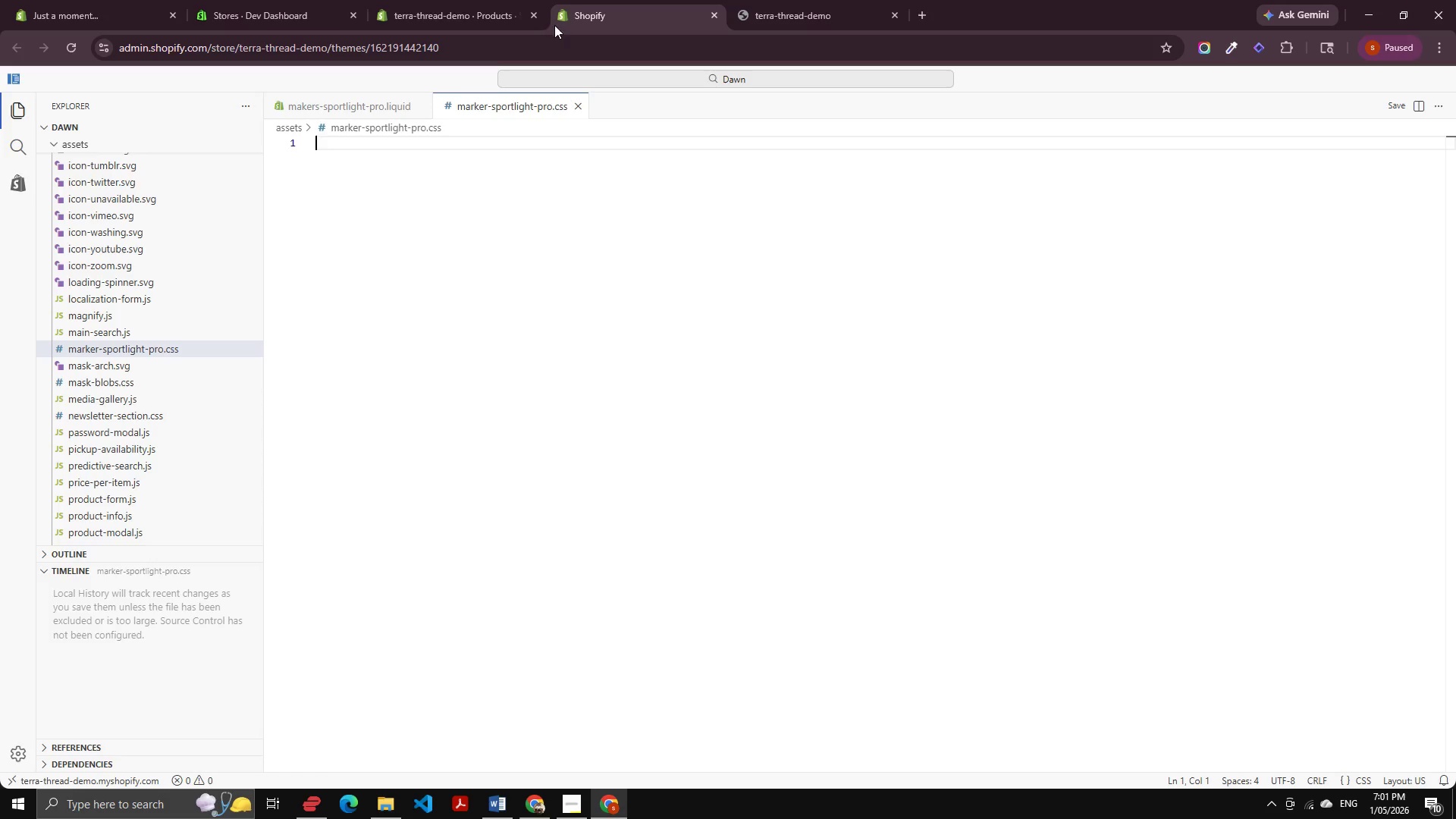 
left_click([448, 0])
 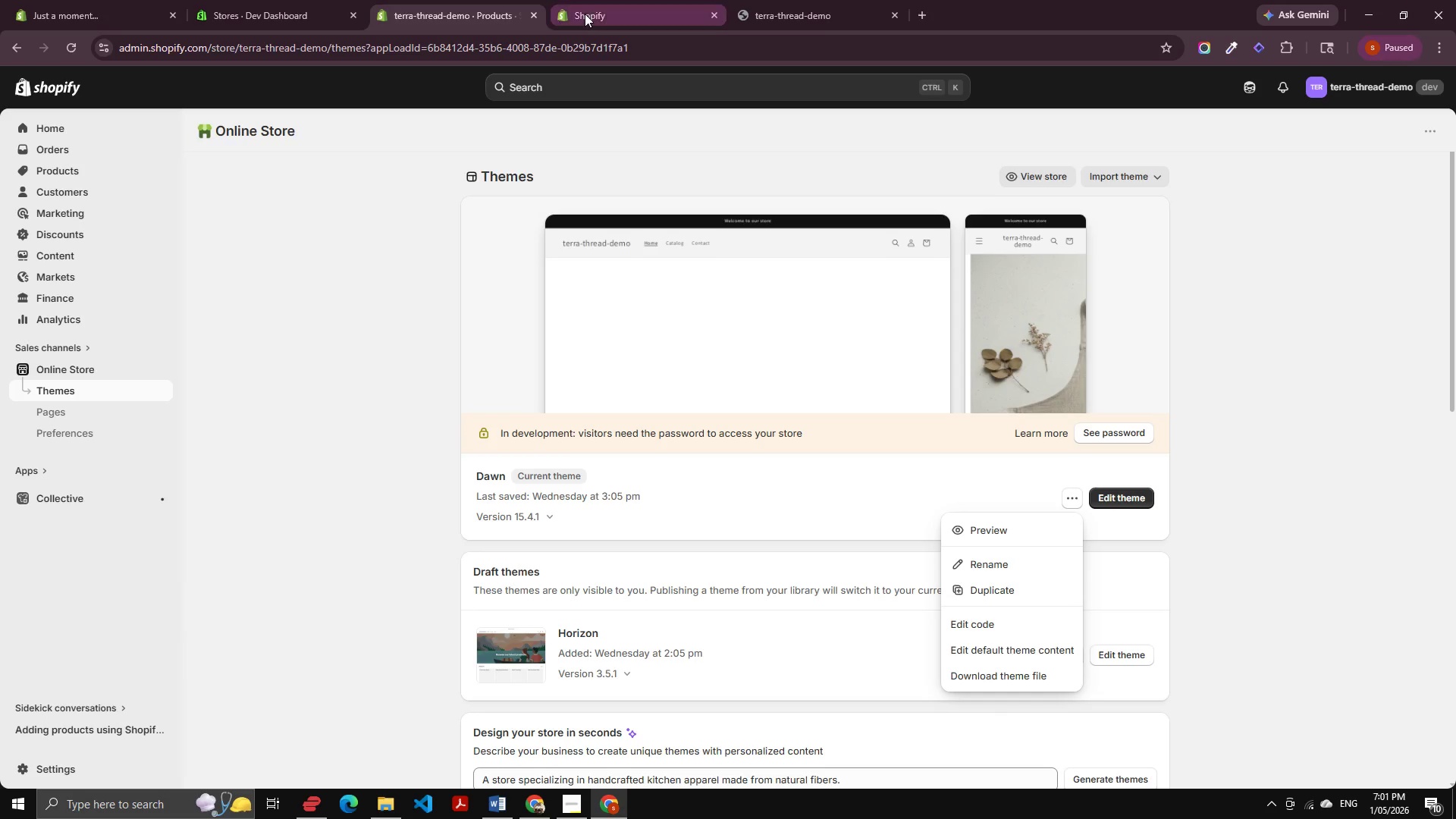 
left_click([585, 14])
 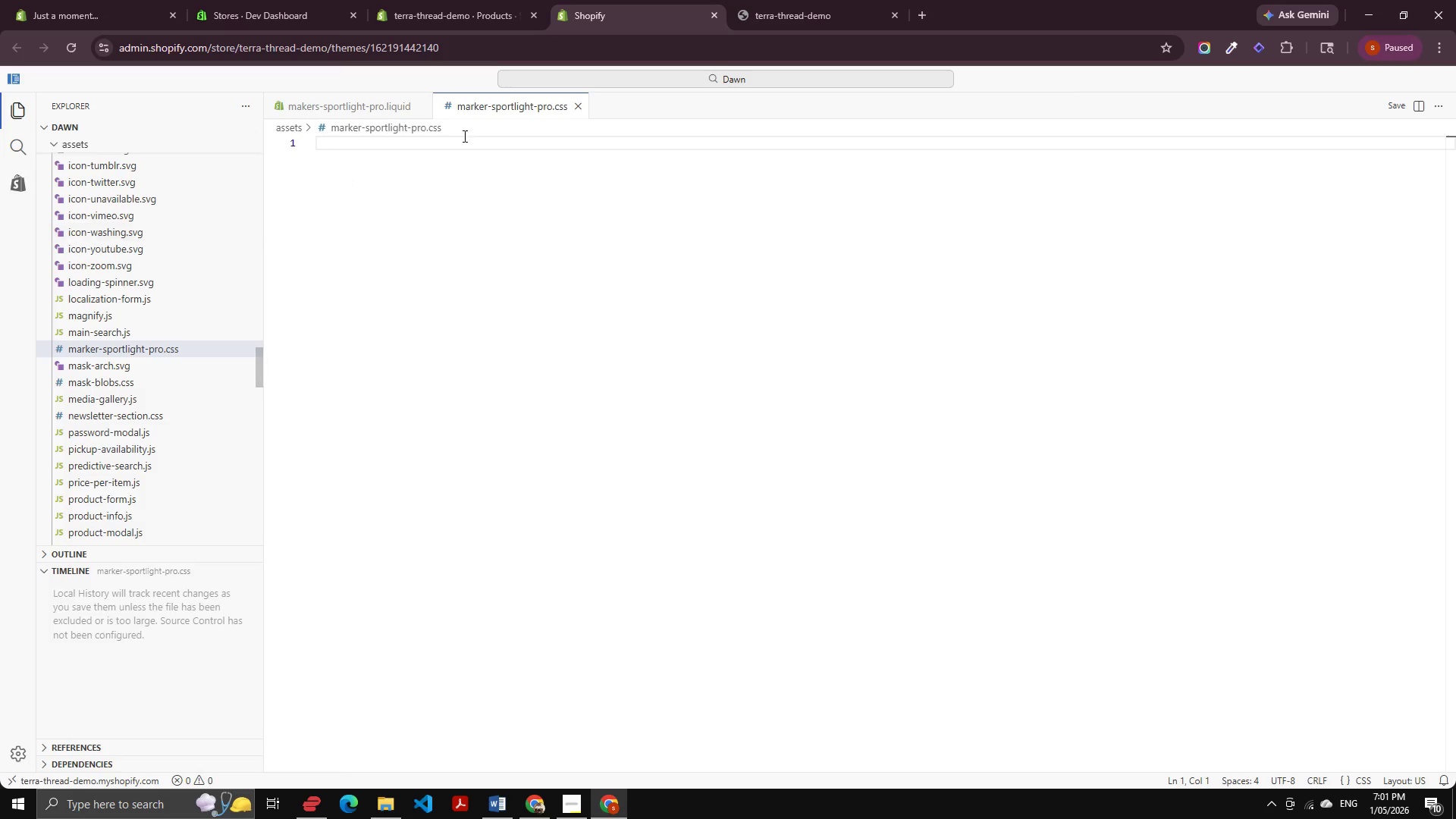 
left_click([340, 99])
 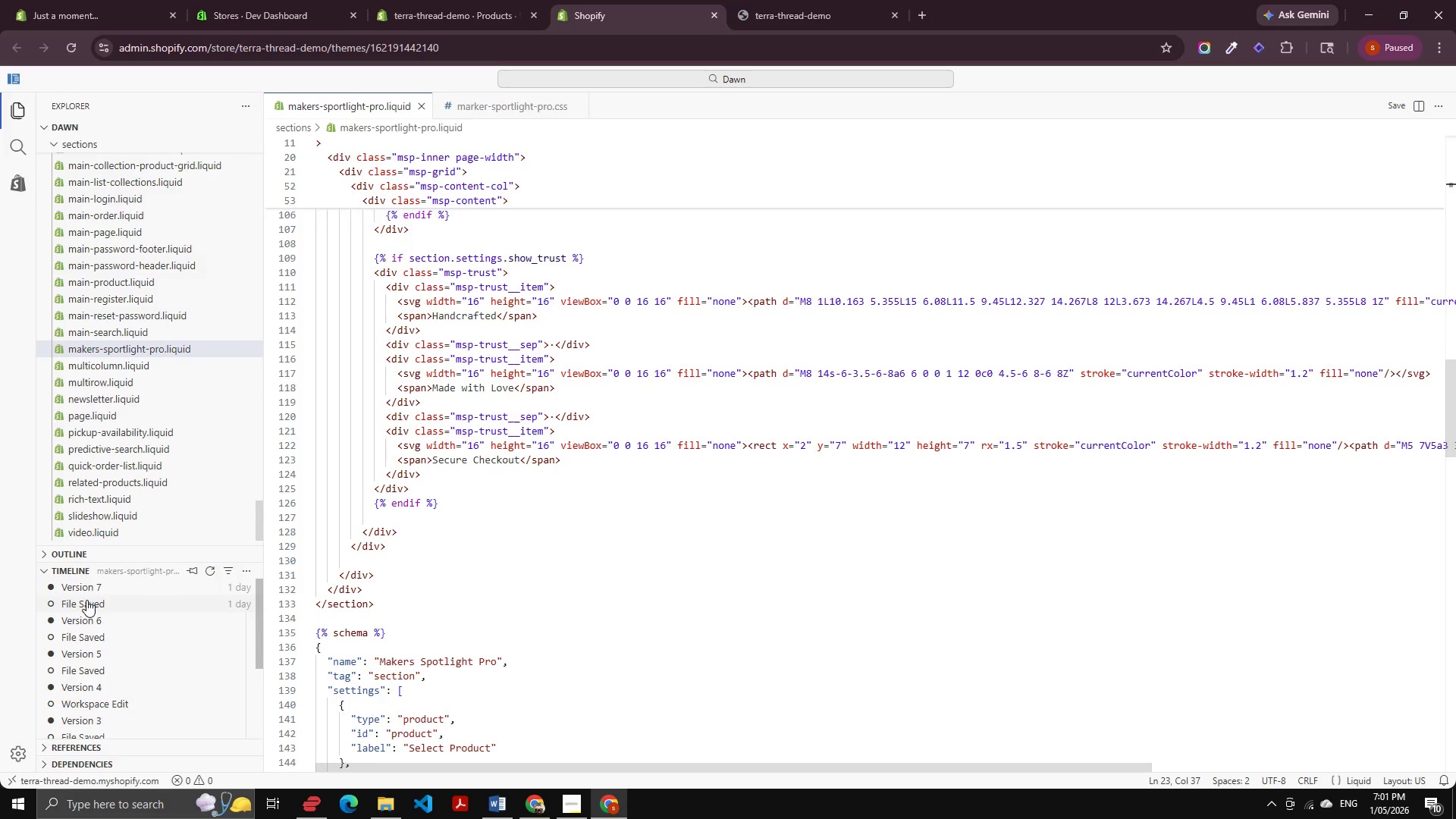 
scroll: coordinate [101, 601], scroll_direction: up, amount: 6.0
 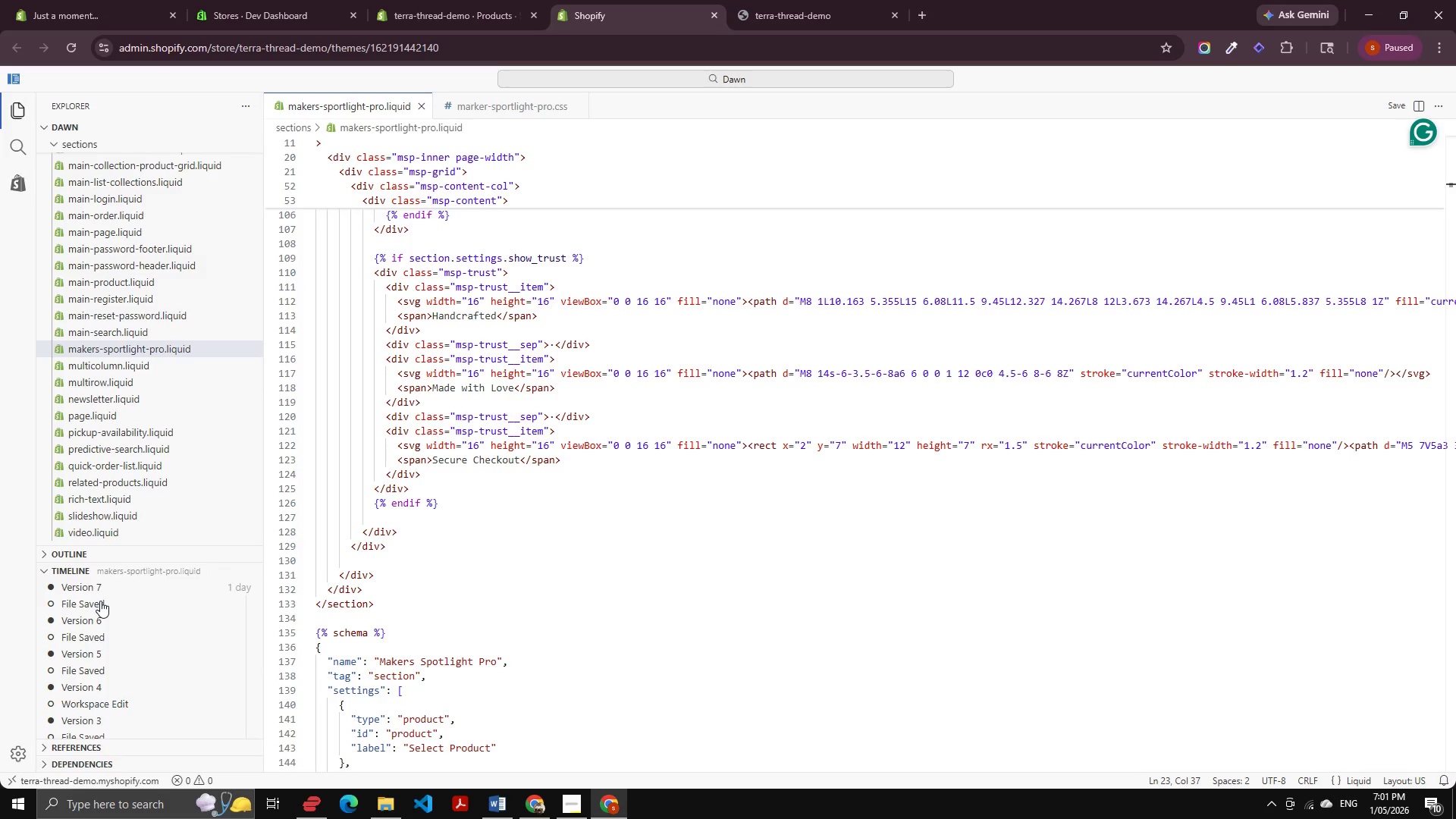 
left_click([99, 608])
 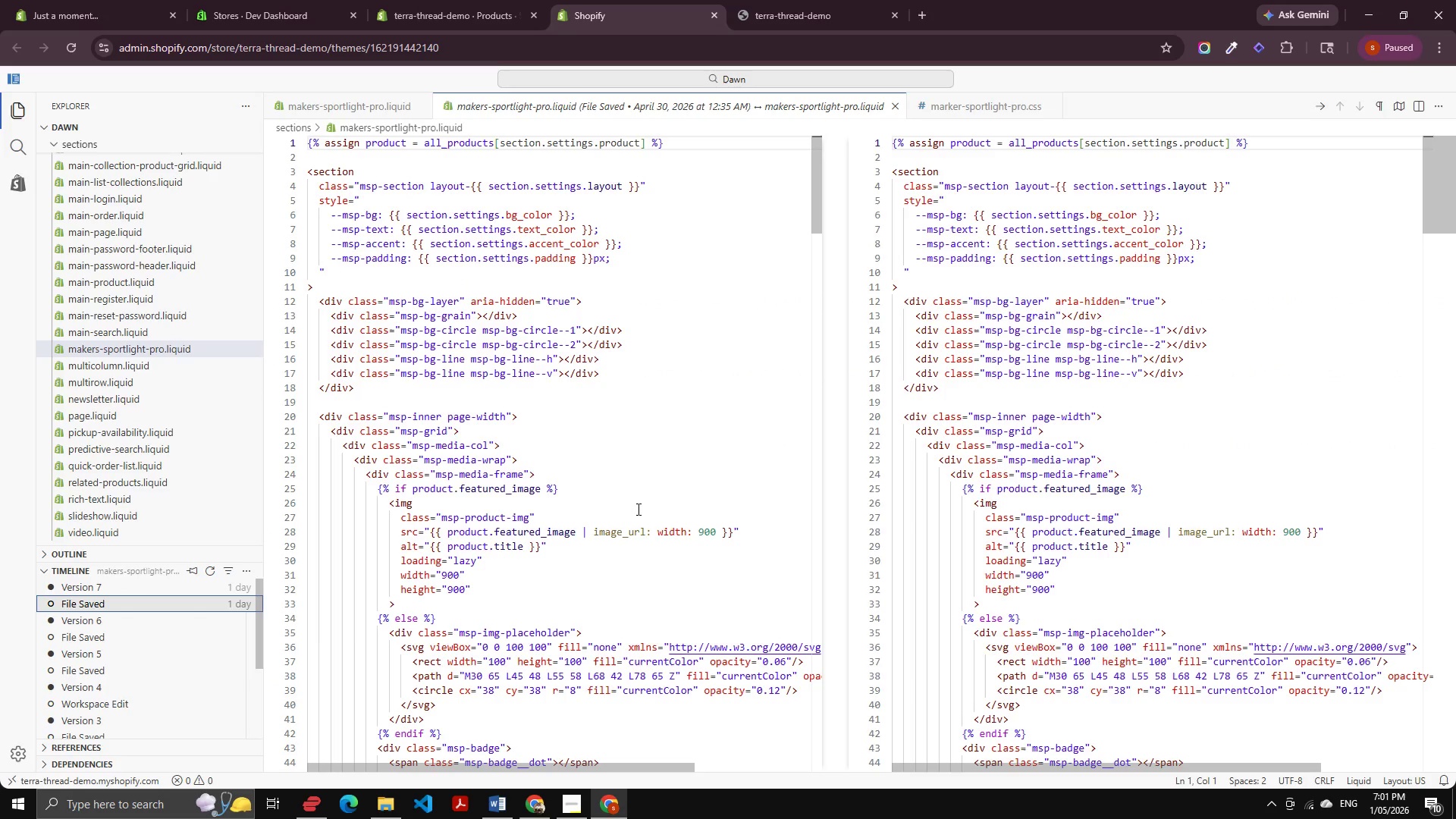 
scroll: coordinate [547, 516], scroll_direction: down, amount: 84.0
 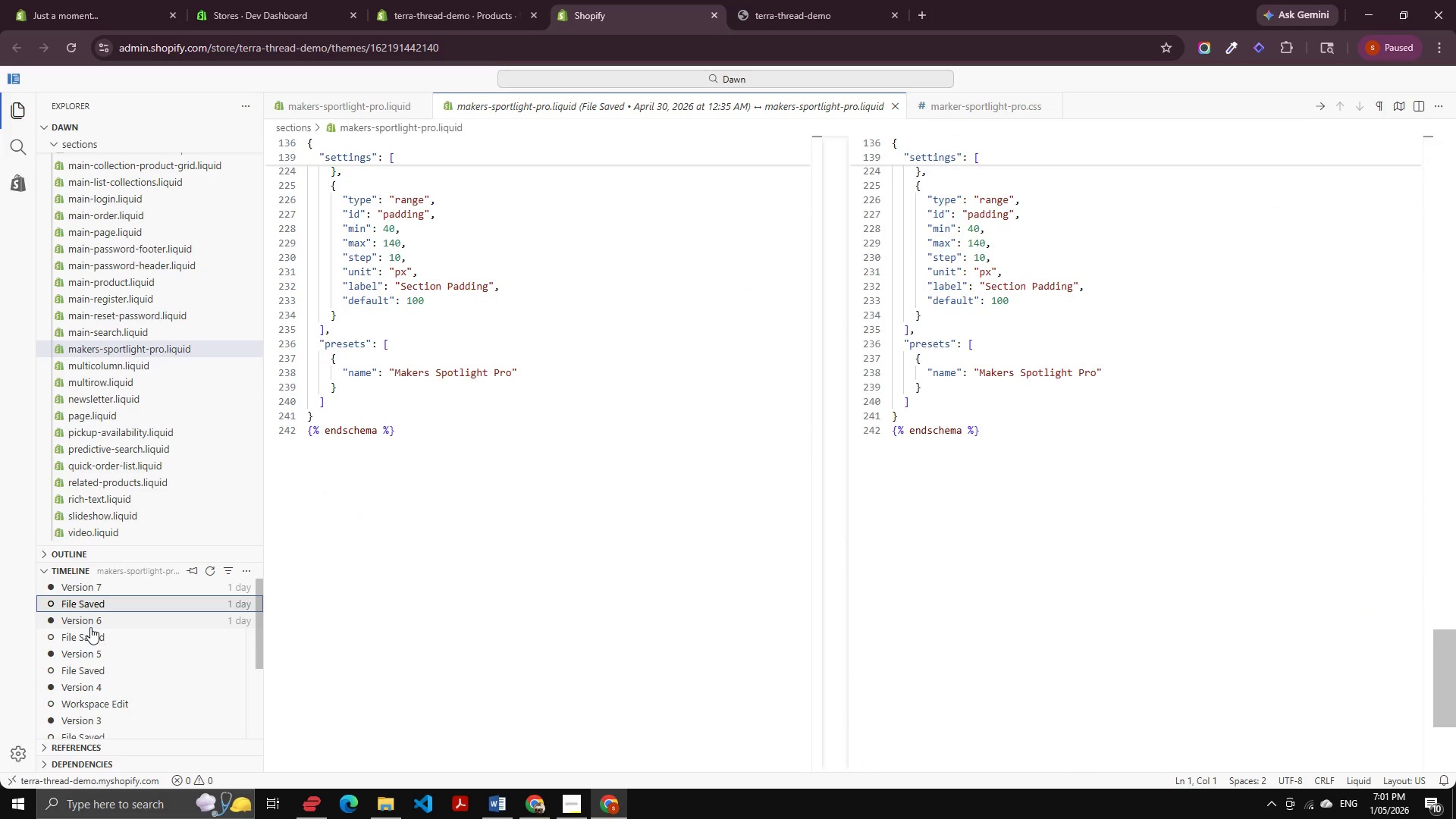 
left_click([90, 627])
 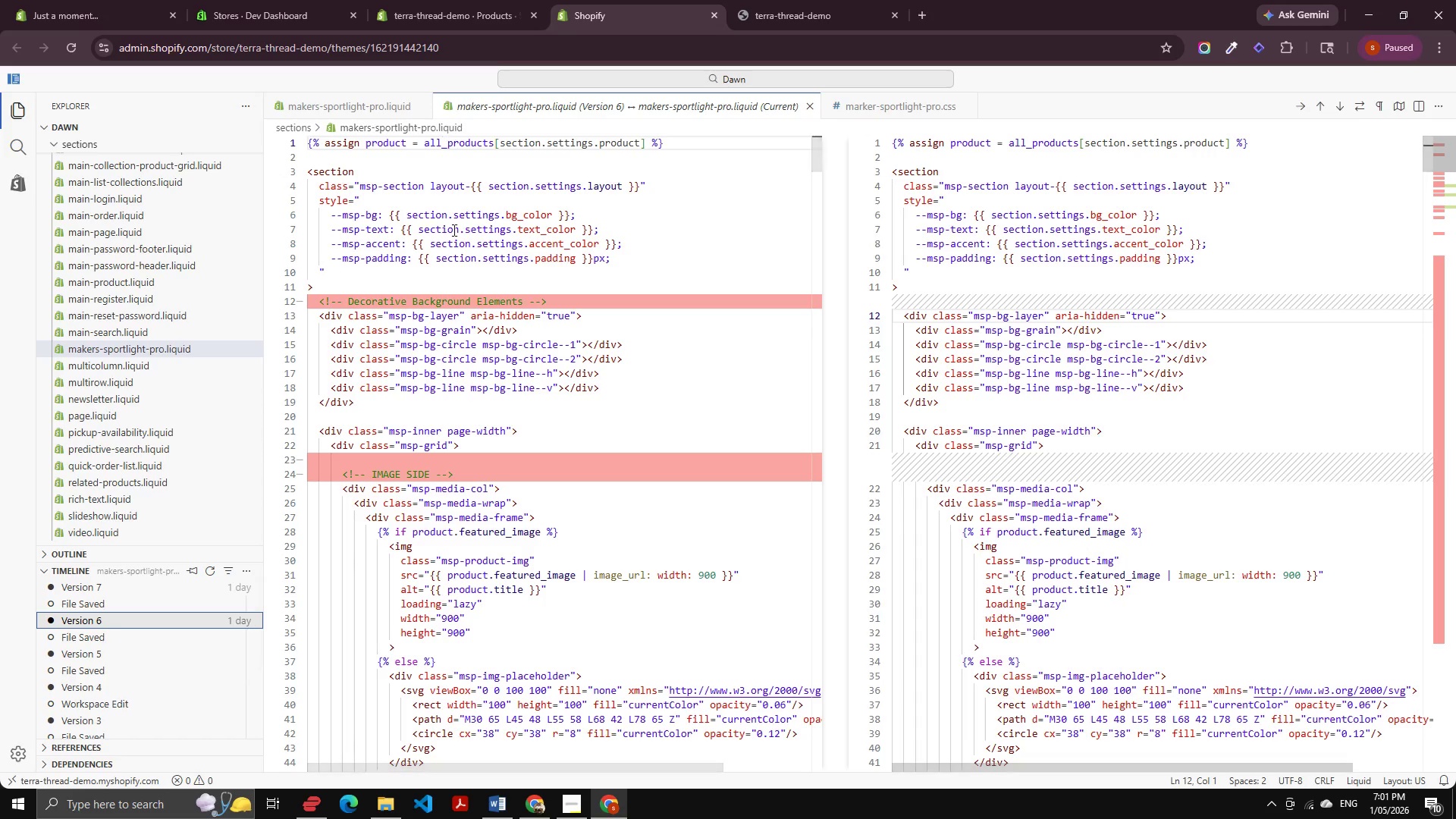 
scroll: coordinate [362, 500], scroll_direction: down, amount: 44.0
 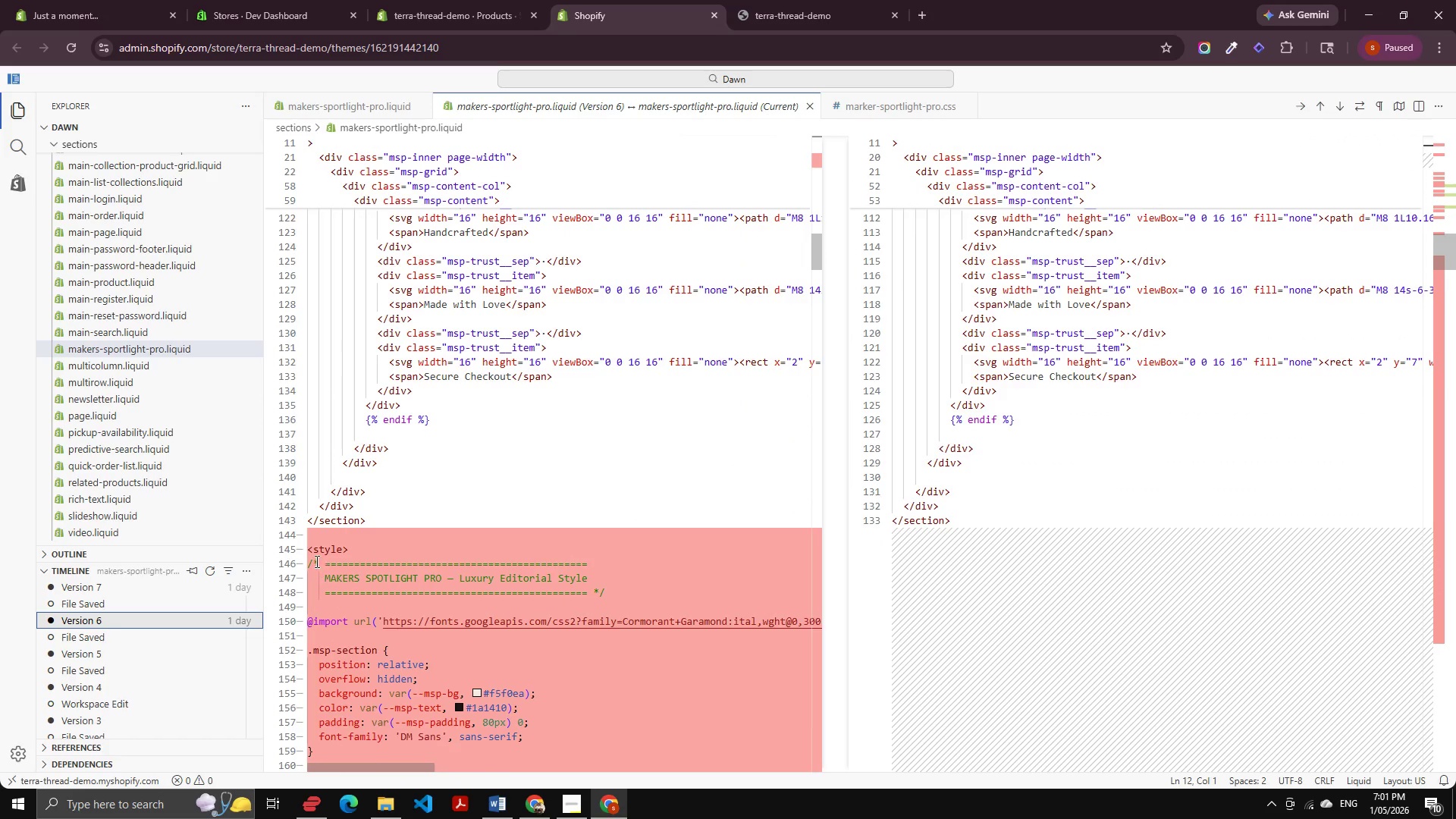 
left_click_drag(start_coordinate=[318, 529], to_coordinate=[396, 471])
 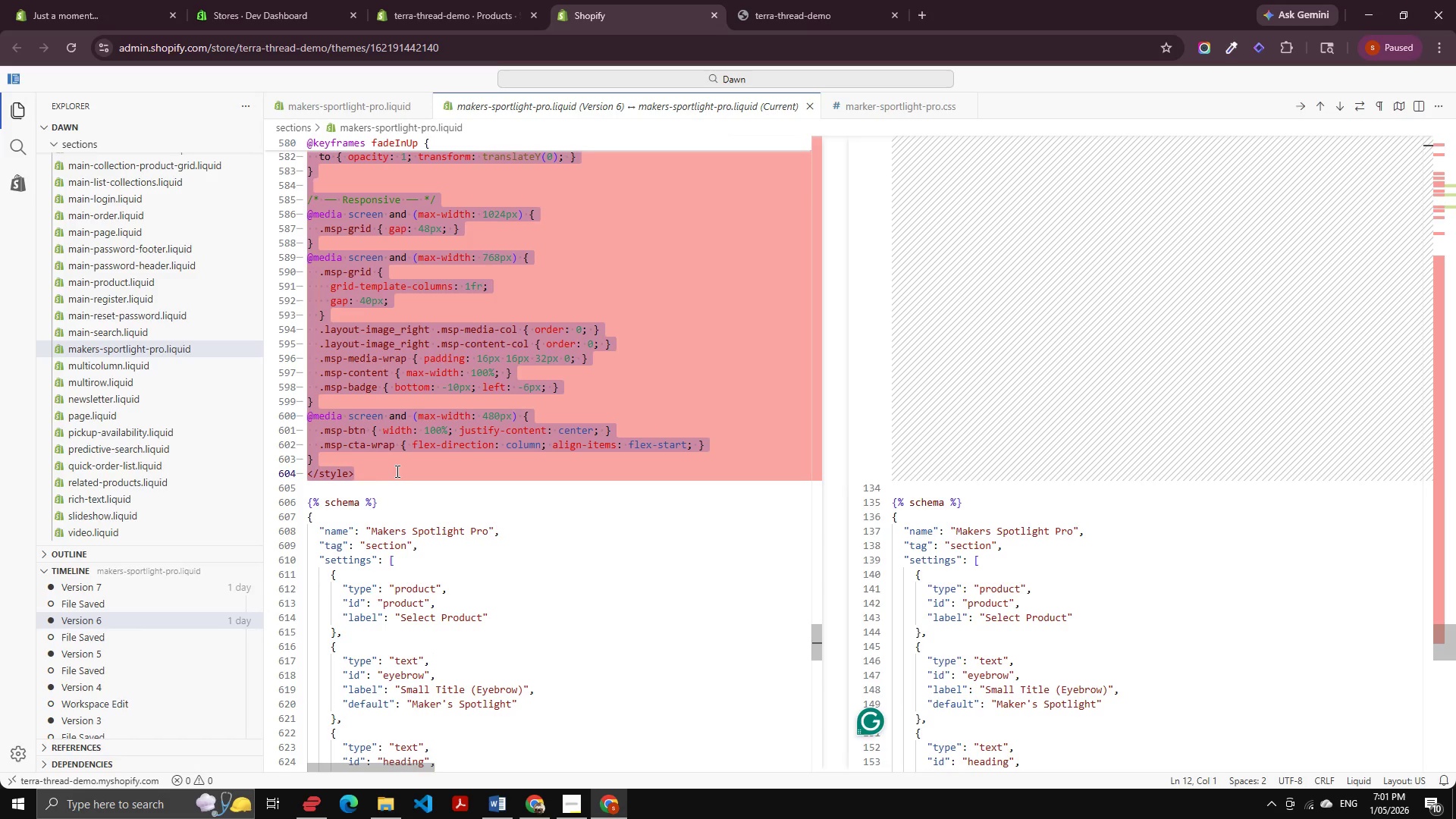 
scroll: coordinate [399, 732], scroll_direction: down, amount: 177.0
 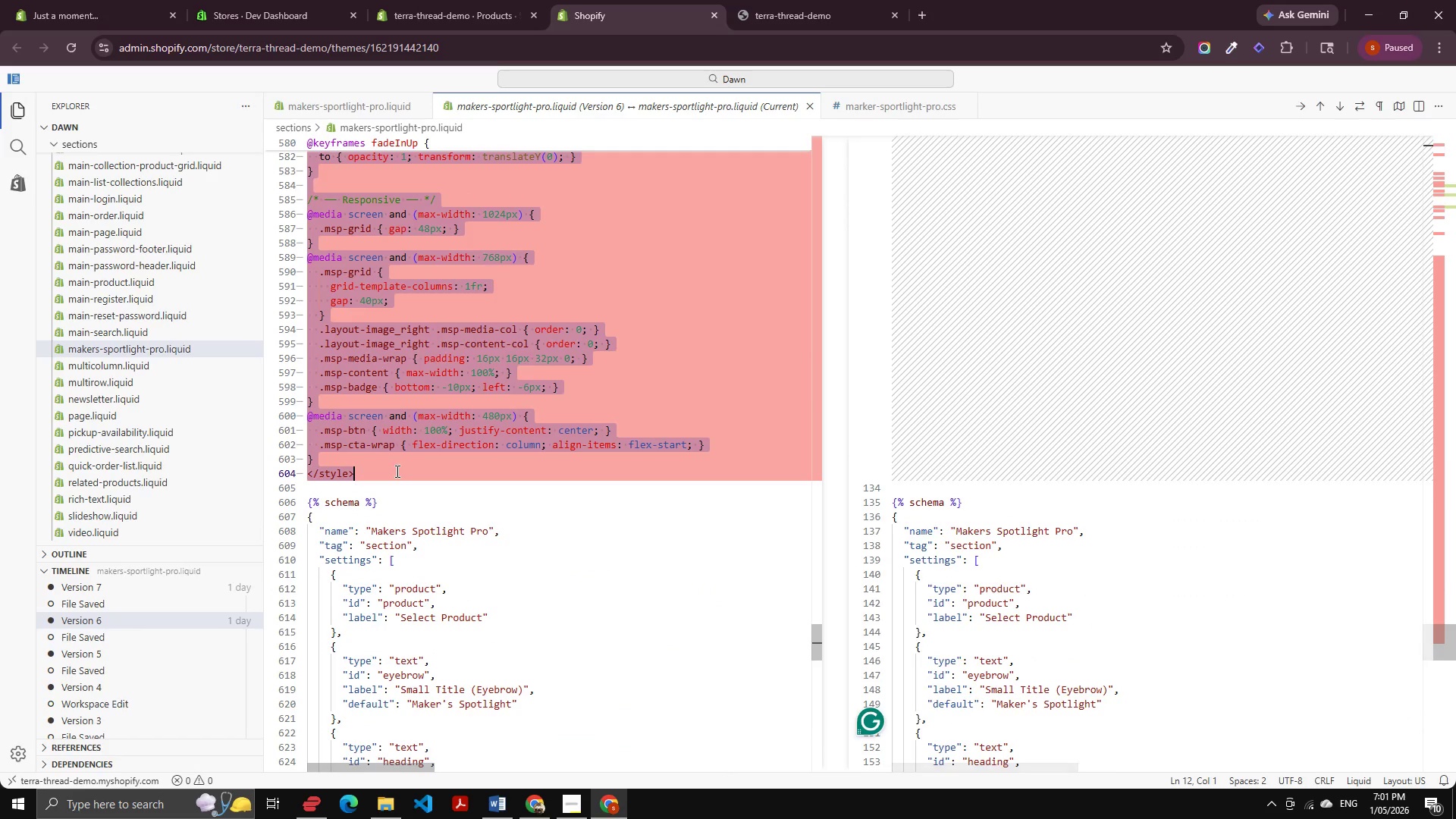 
hold_key(key=ControlLeft, duration=1.5)
 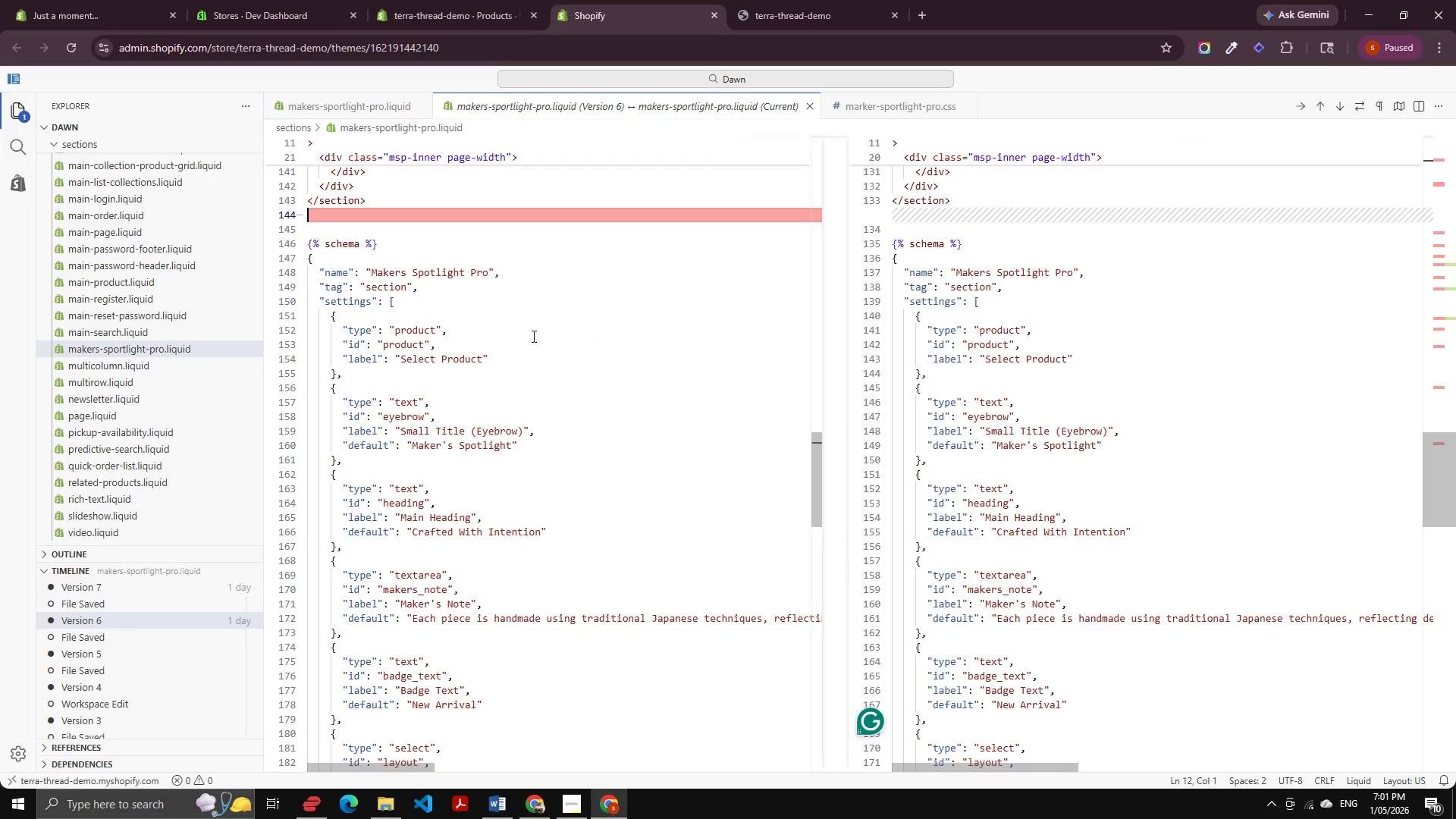 
key(Control+ControlLeft)
 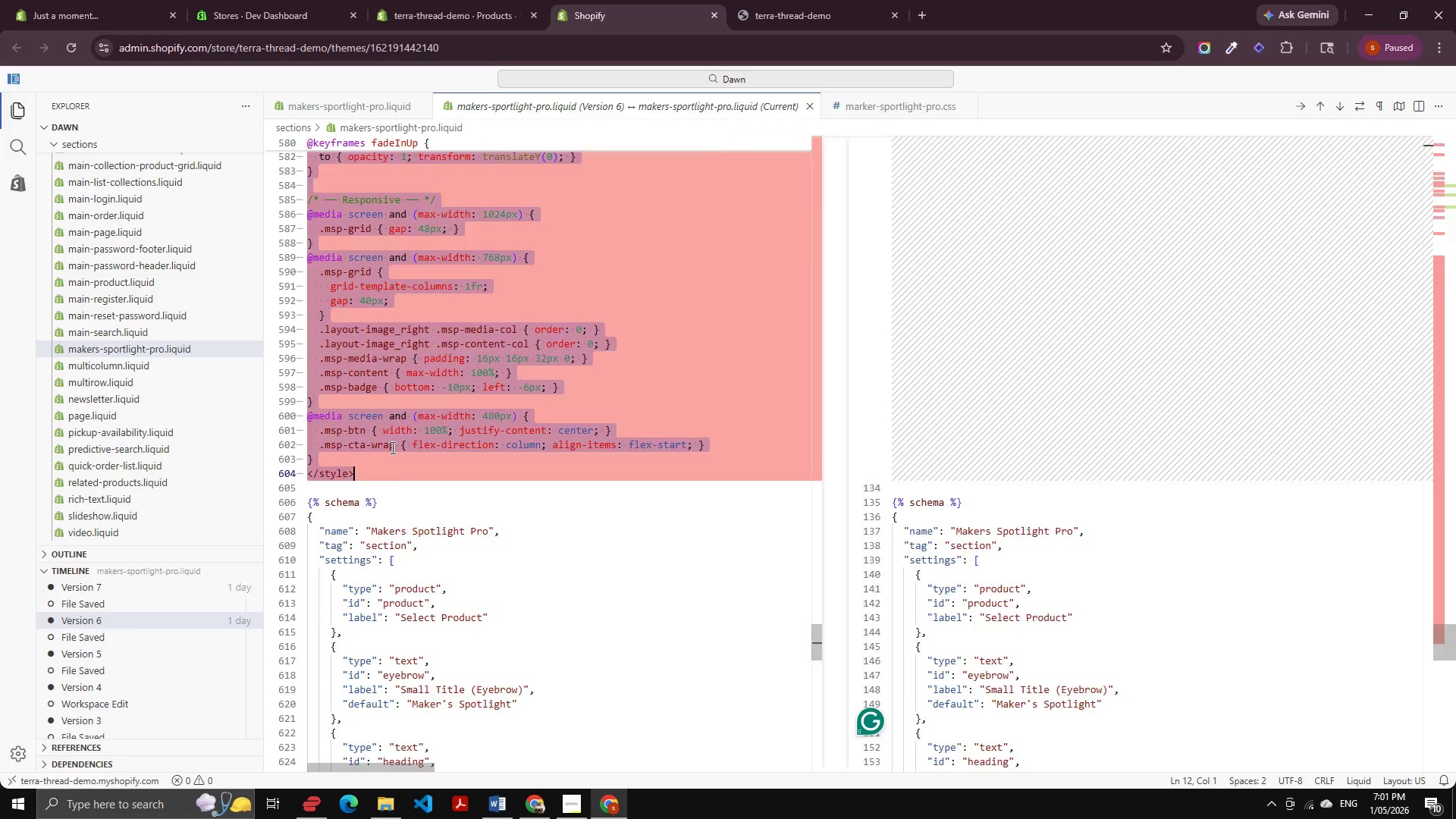 
key(Control+ControlLeft)
 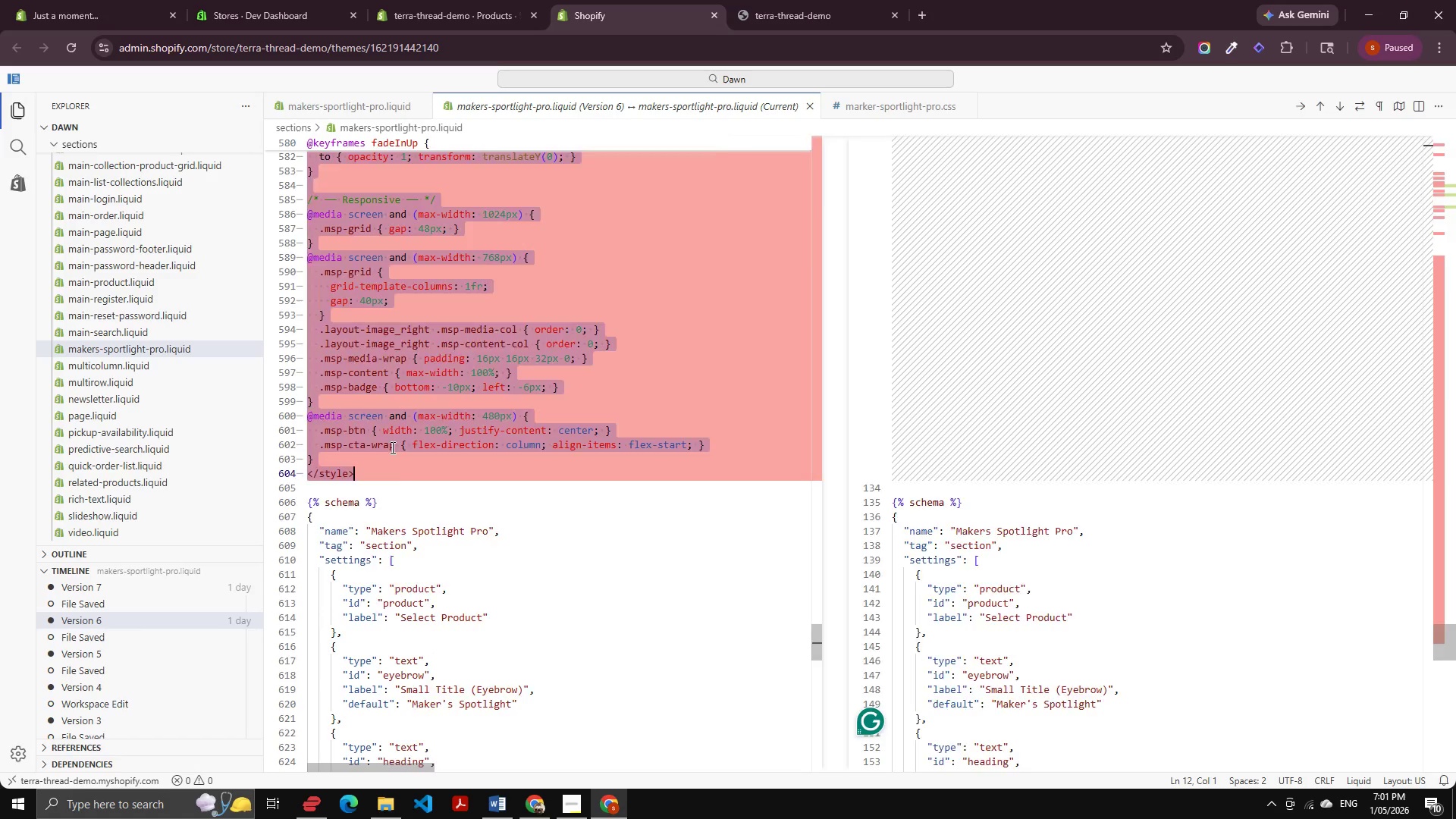 
key(Control+X)
 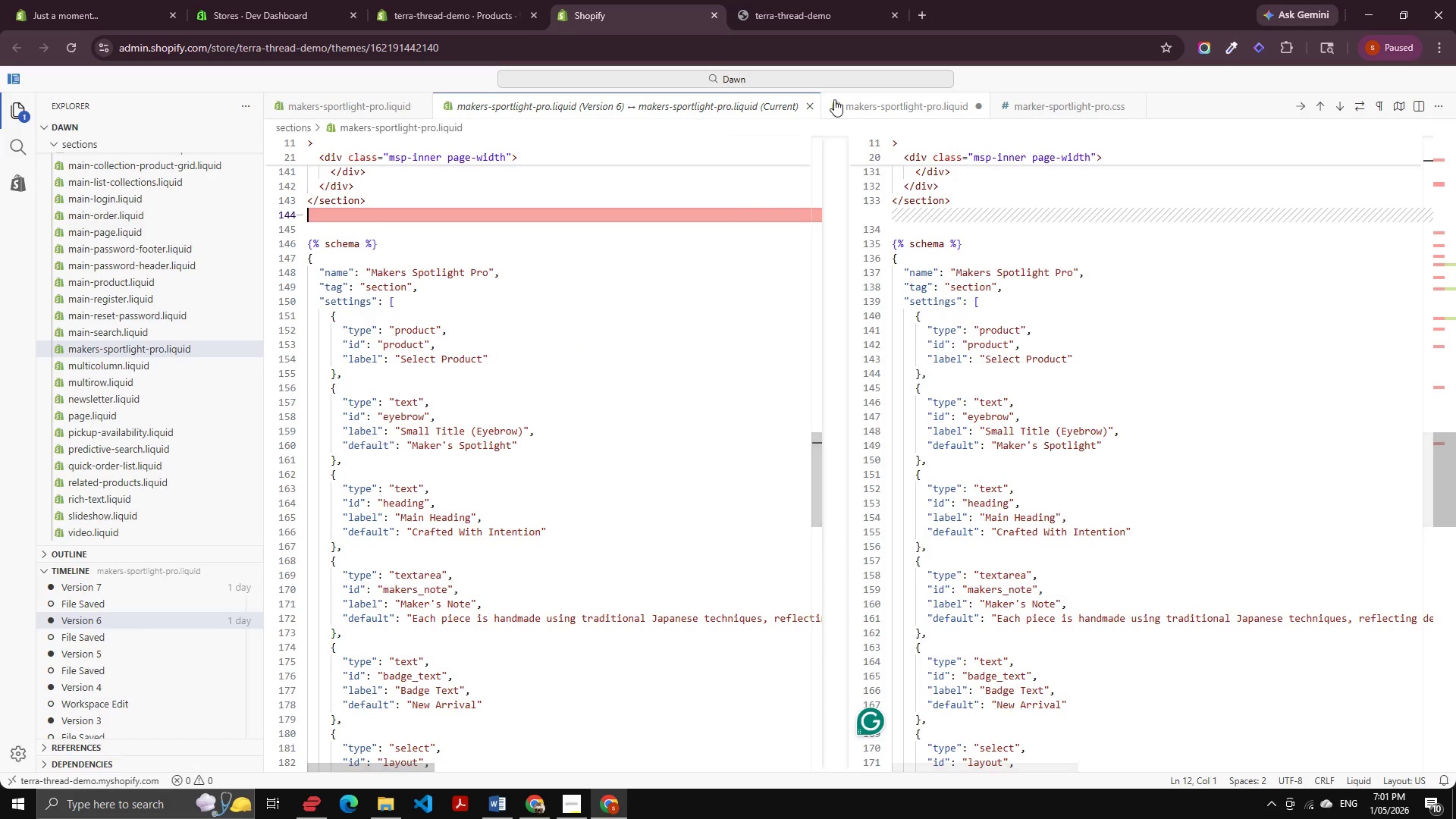 
key(Control+ControlLeft)
 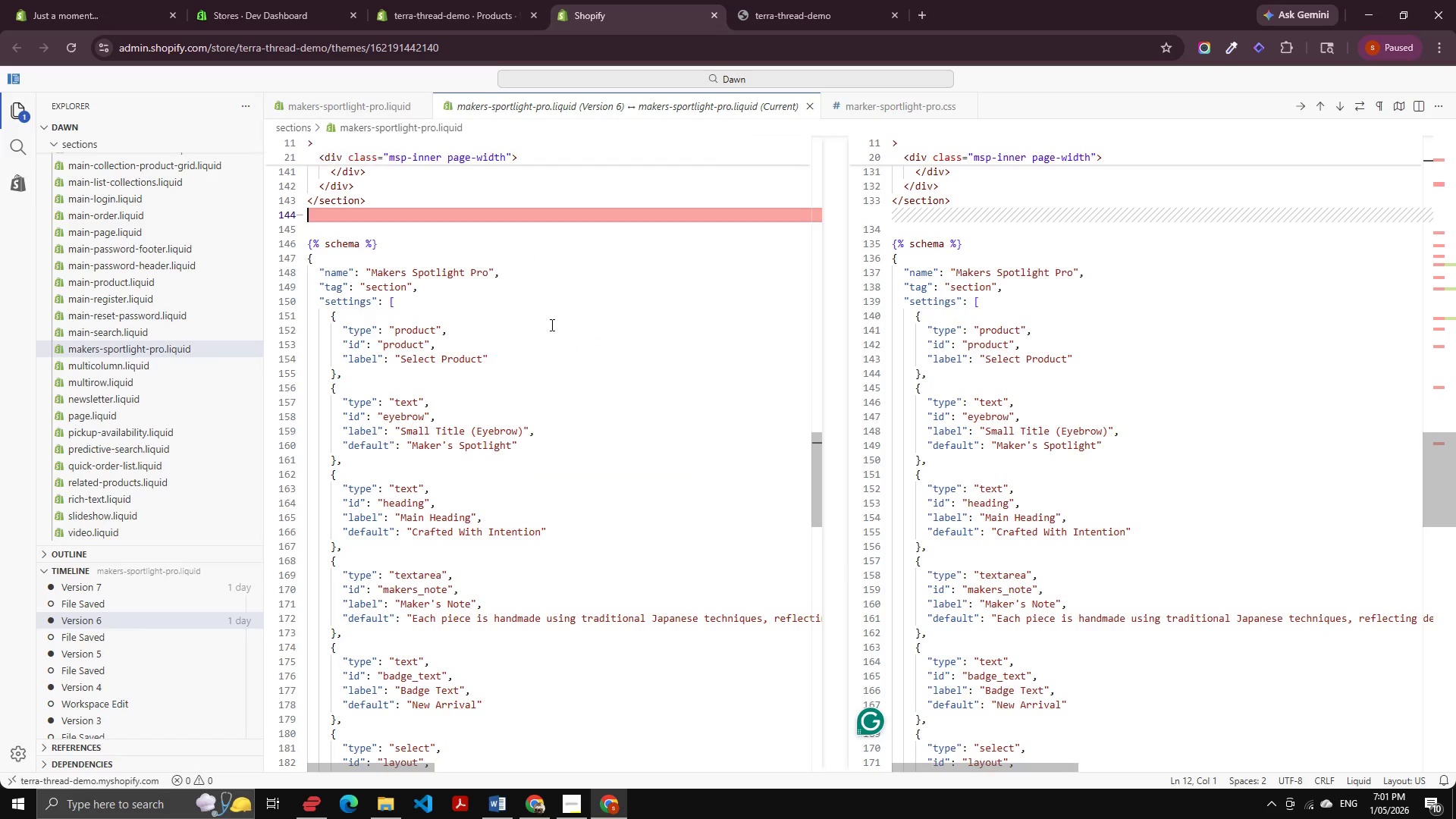 
left_click([808, 105])
 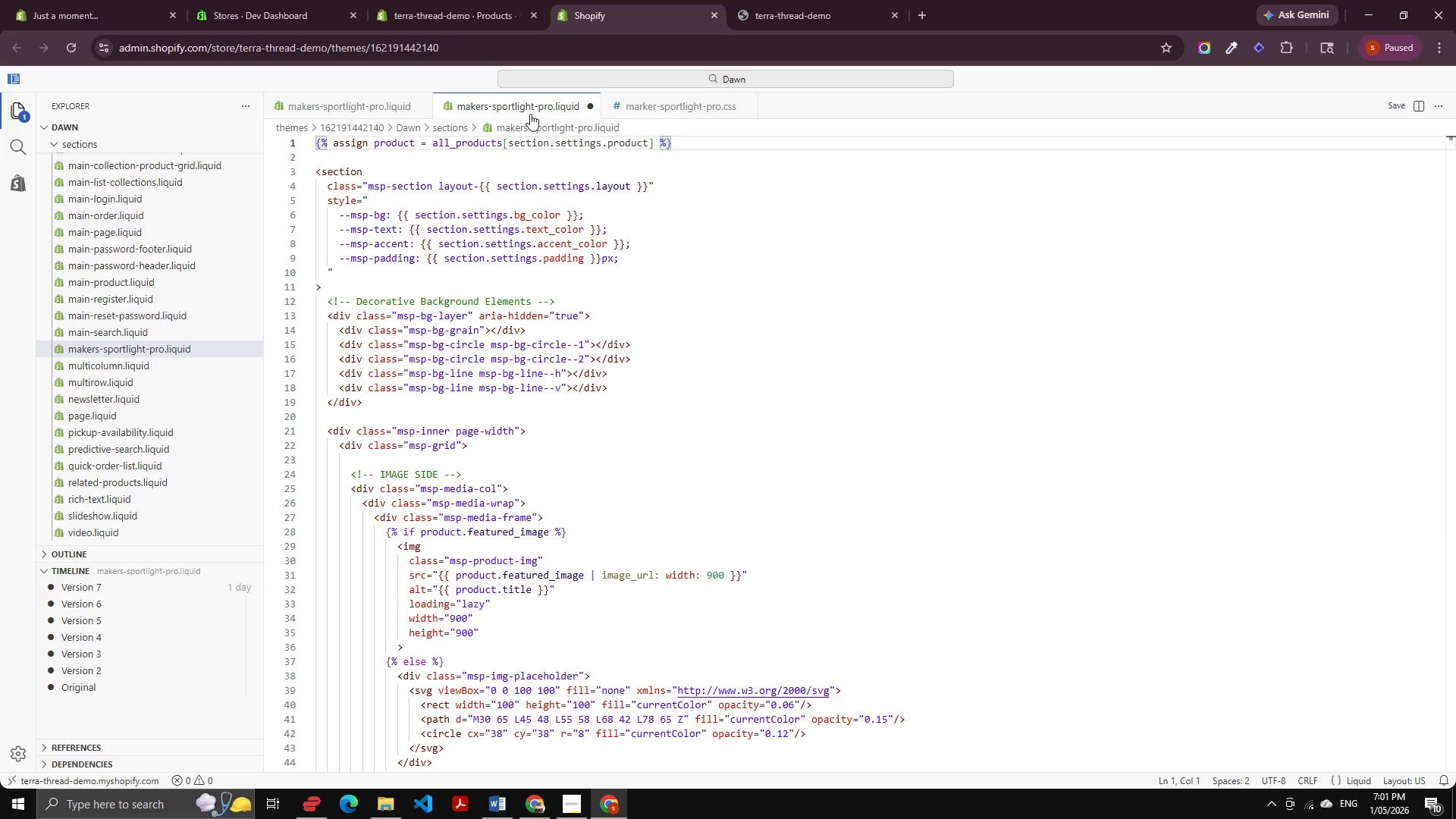 
left_click([509, 113])
 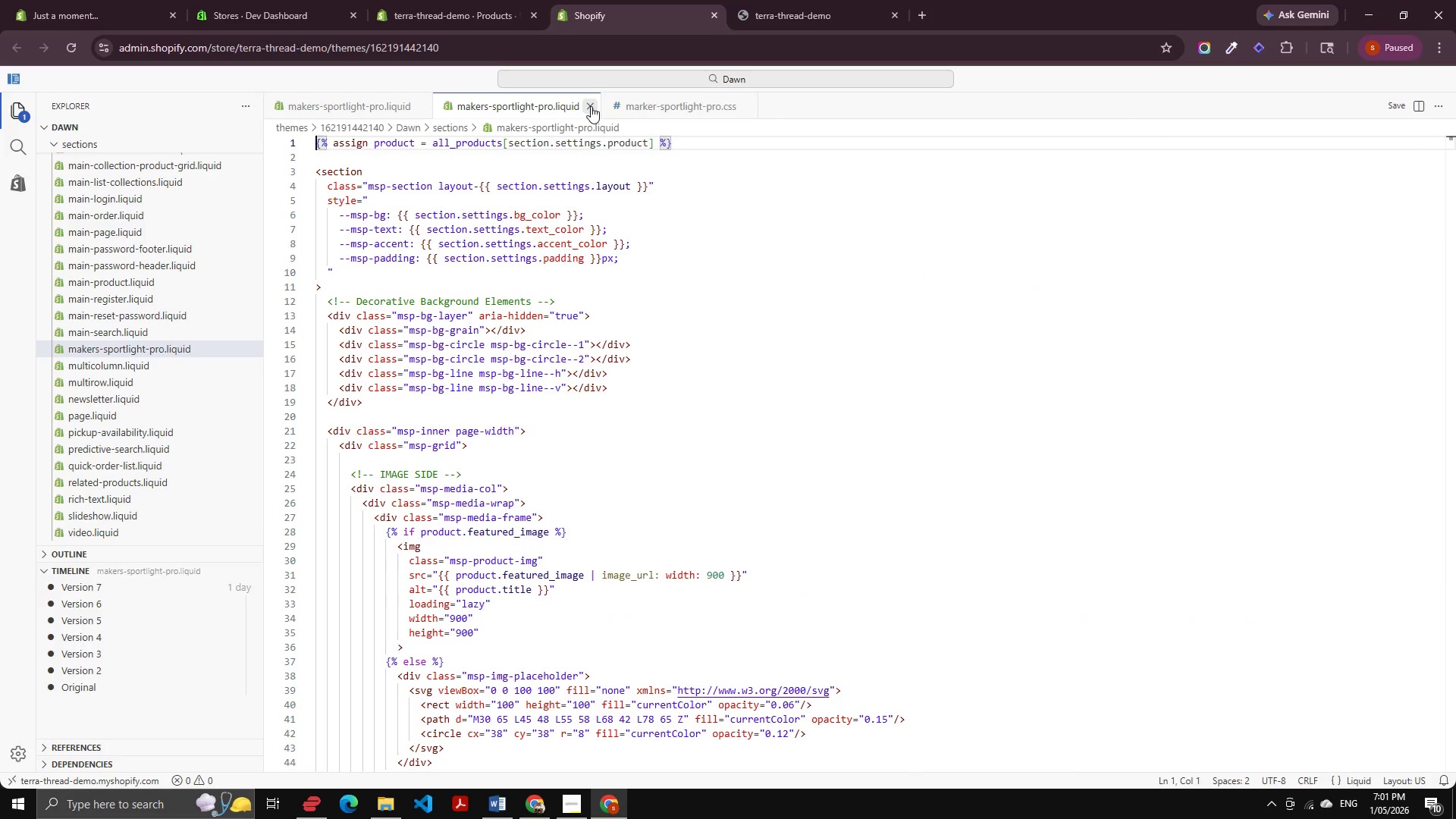 
left_click([591, 106])
 